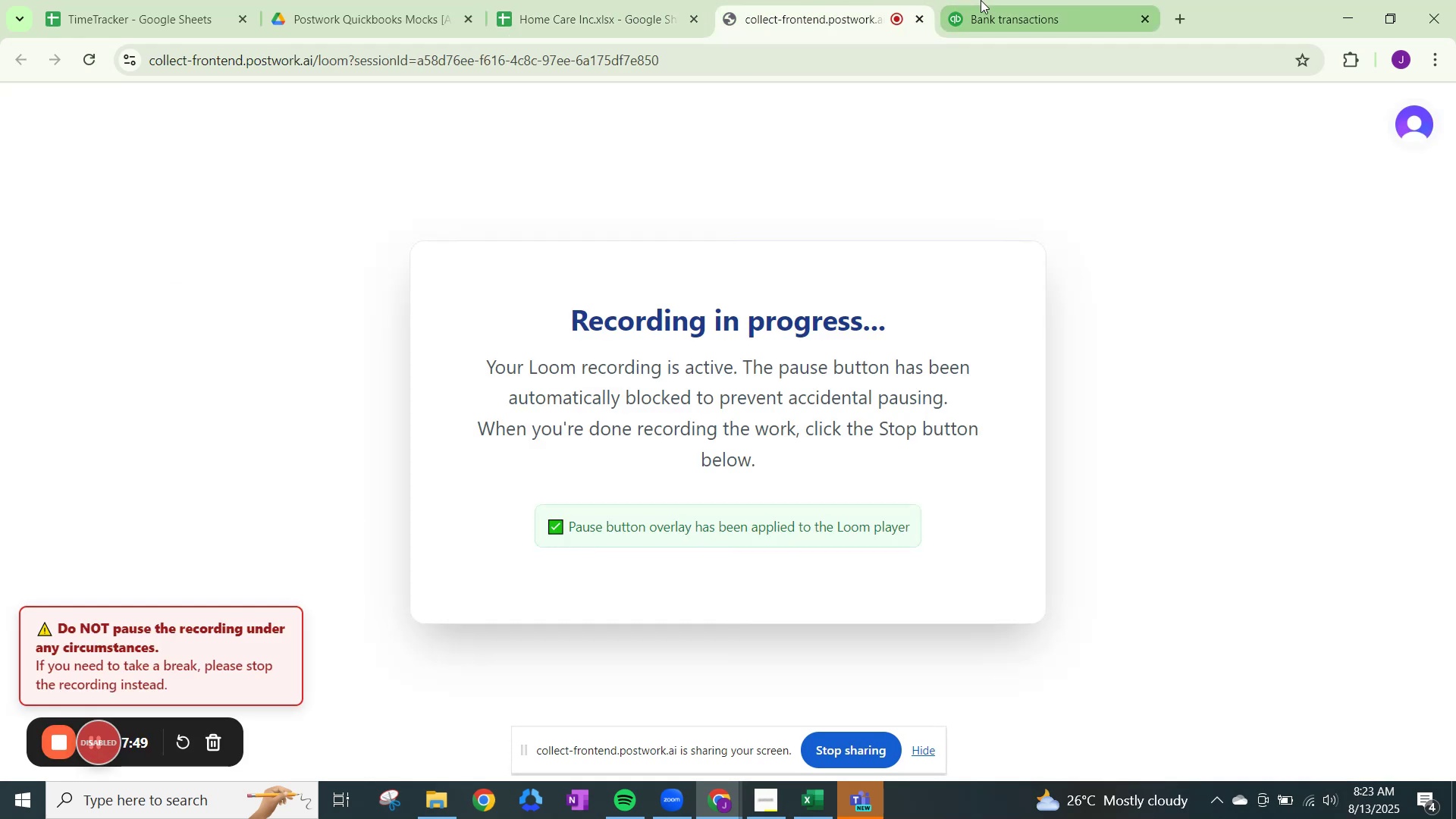 
left_click([981, 0])
 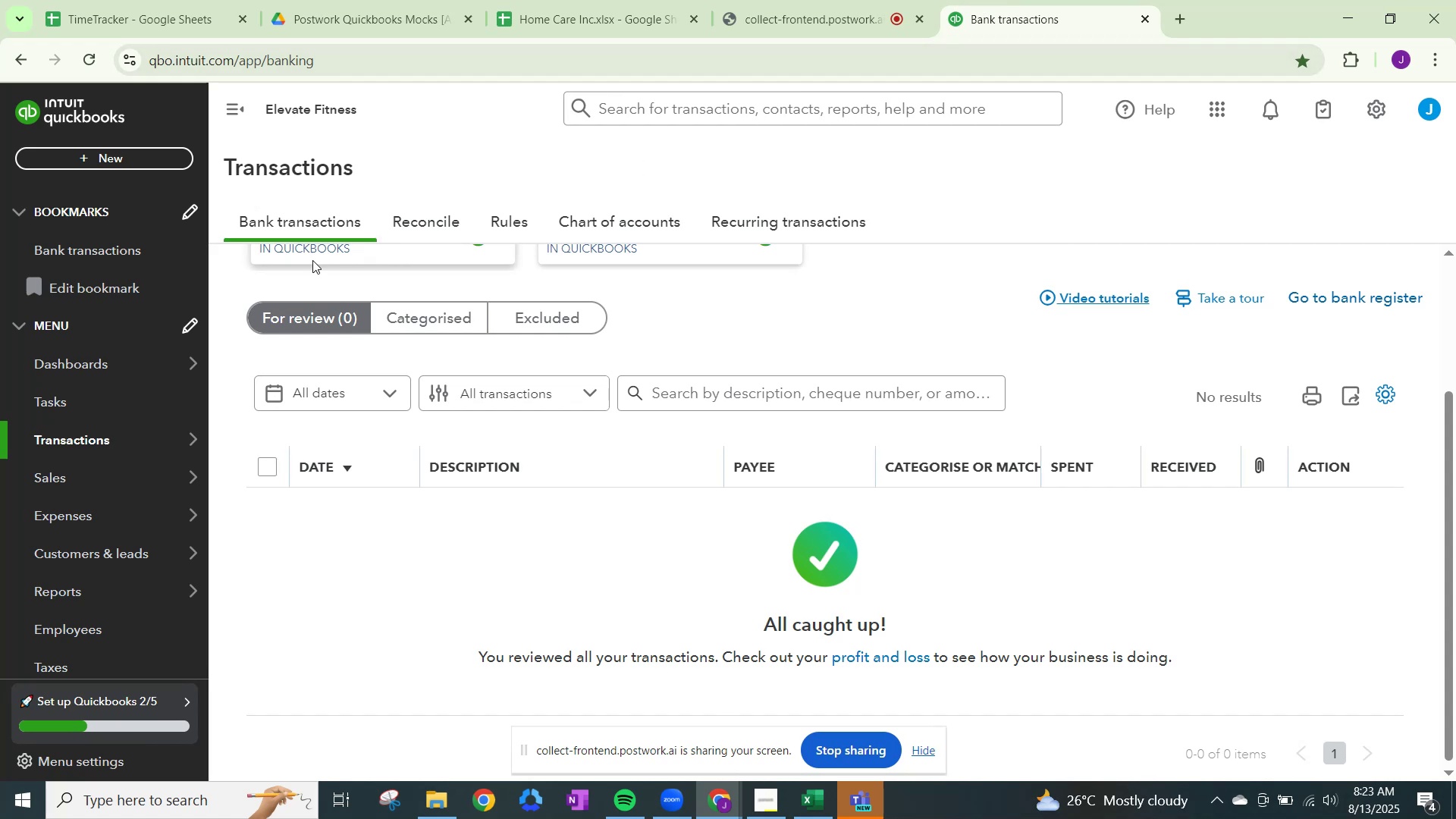 
scroll: coordinate [344, 448], scroll_direction: down, amount: 2.0
 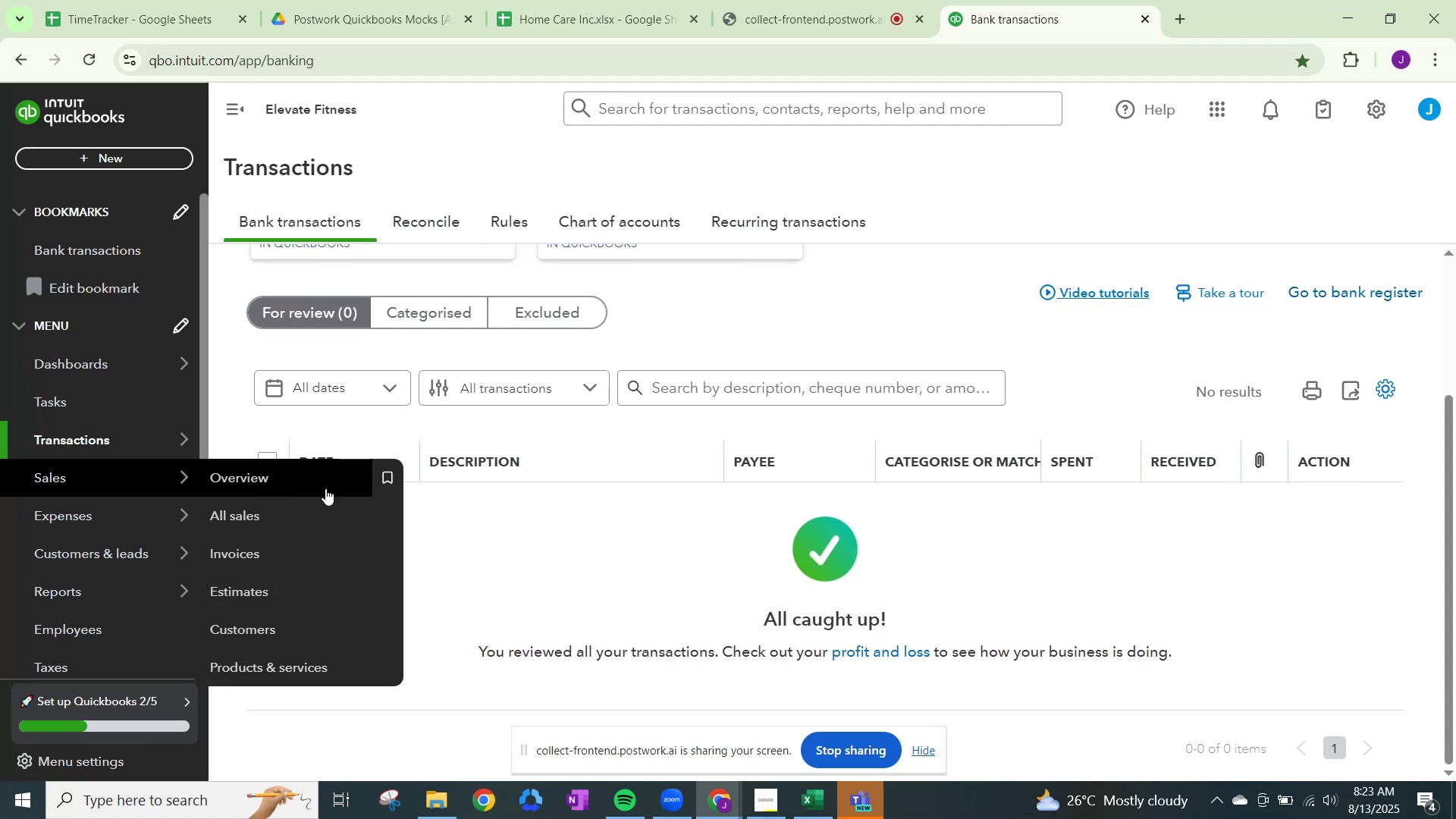 
scroll: coordinate [829, 388], scroll_direction: up, amount: 6.0
 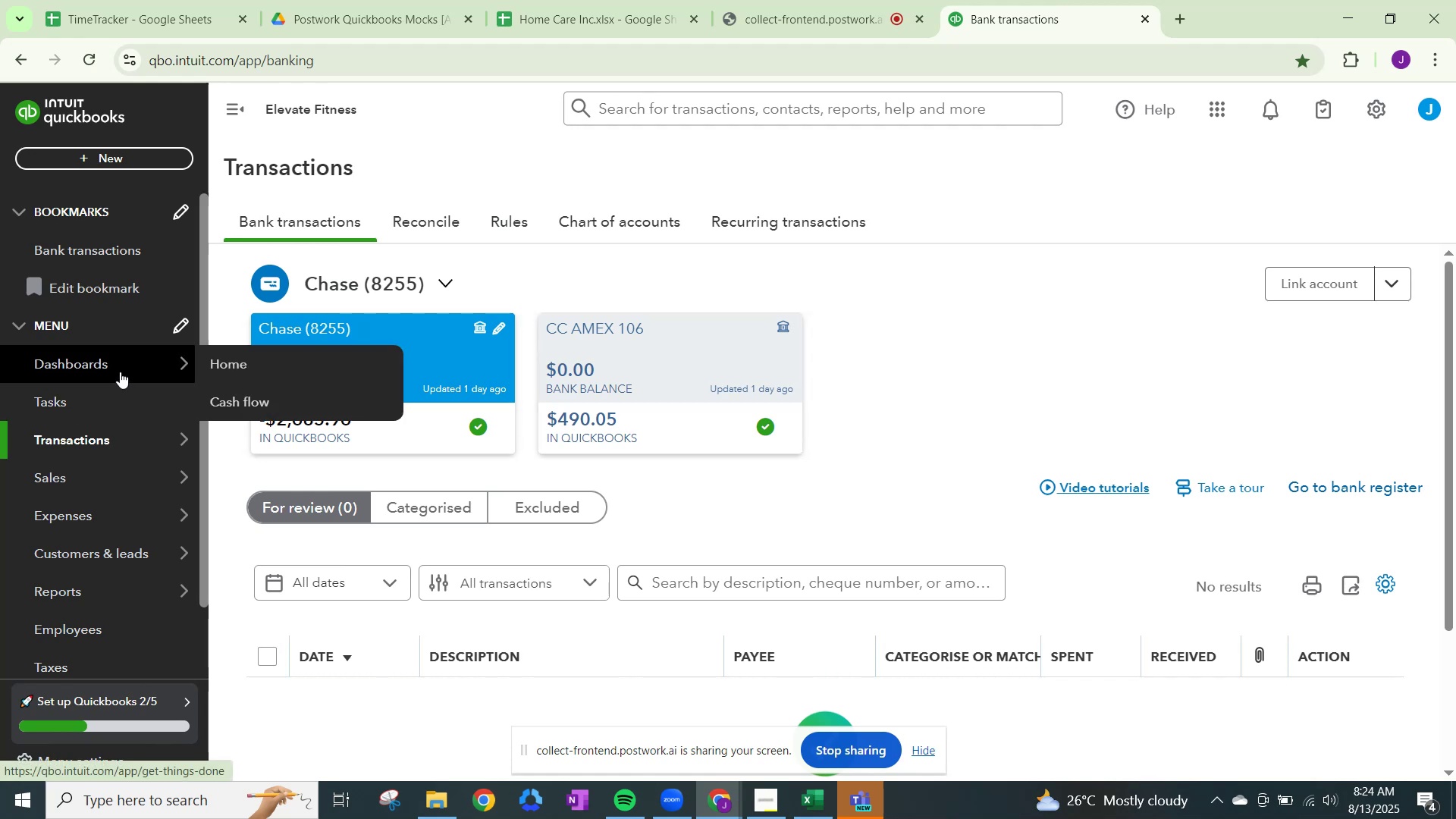 
wait(19.58)
 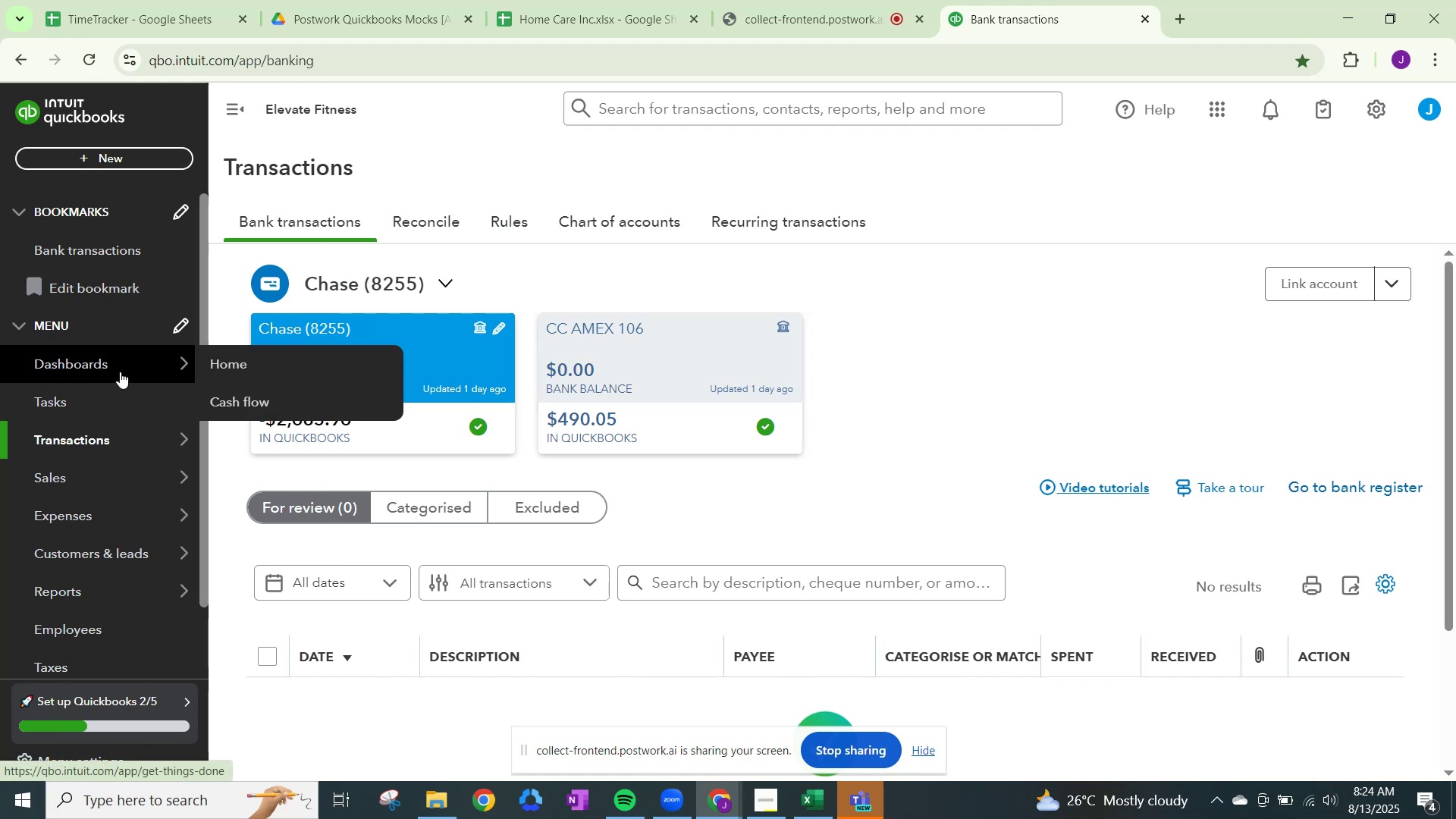 
mouse_move([594, 338])
 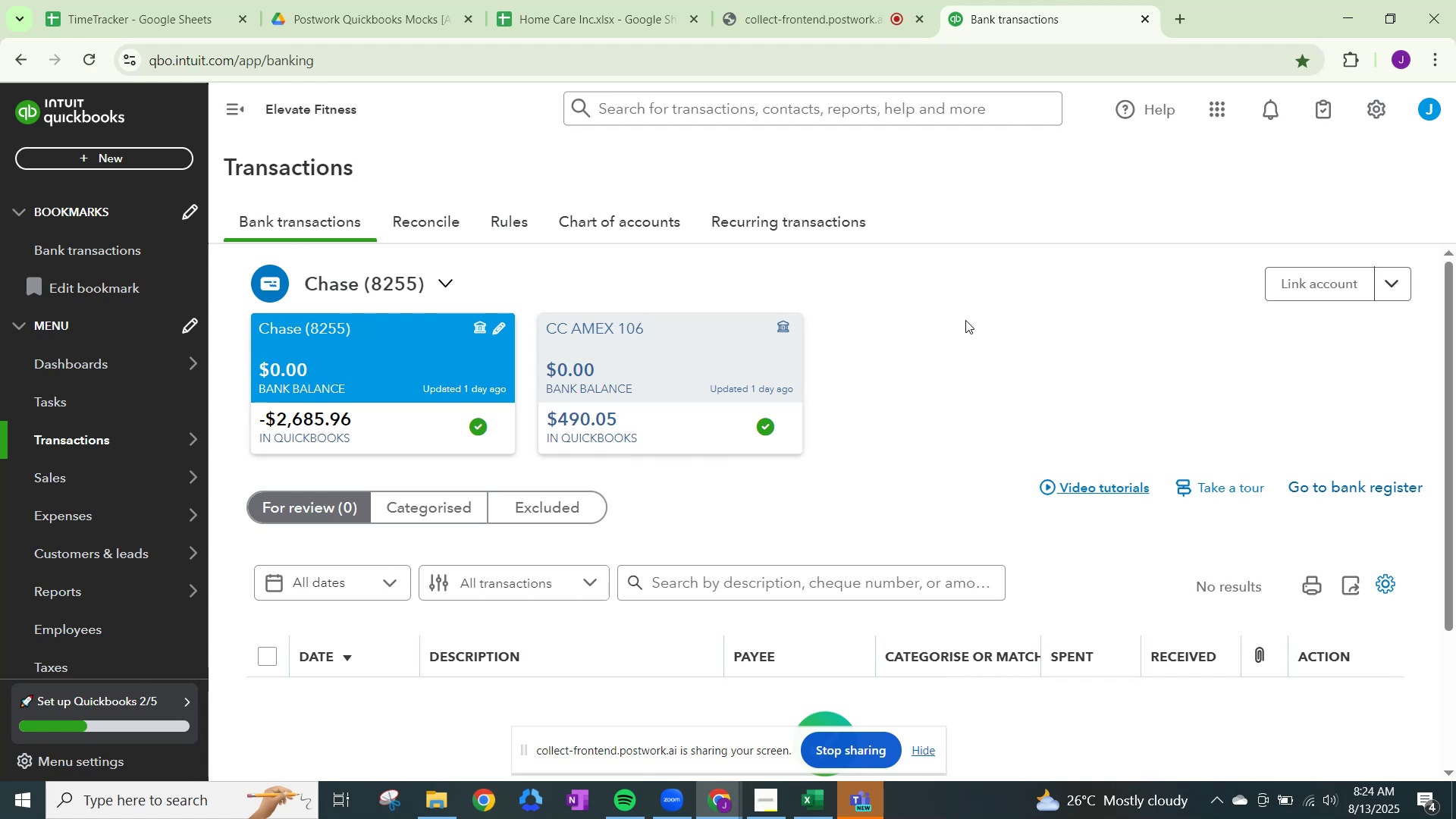 
scroll: coordinate [950, 256], scroll_direction: down, amount: 1.0
 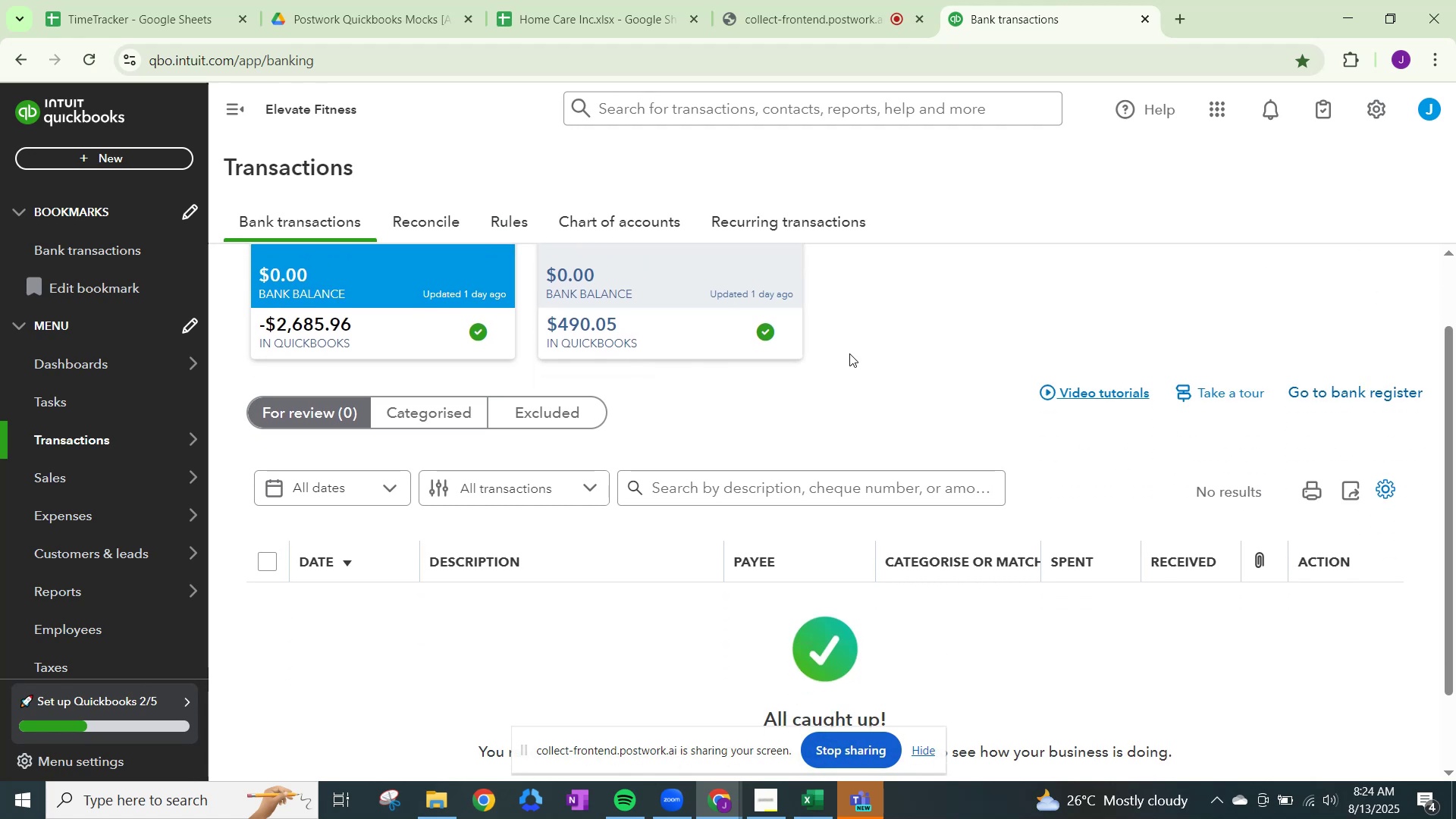 
scroll: coordinate [868, 361], scroll_direction: up, amount: 4.0
 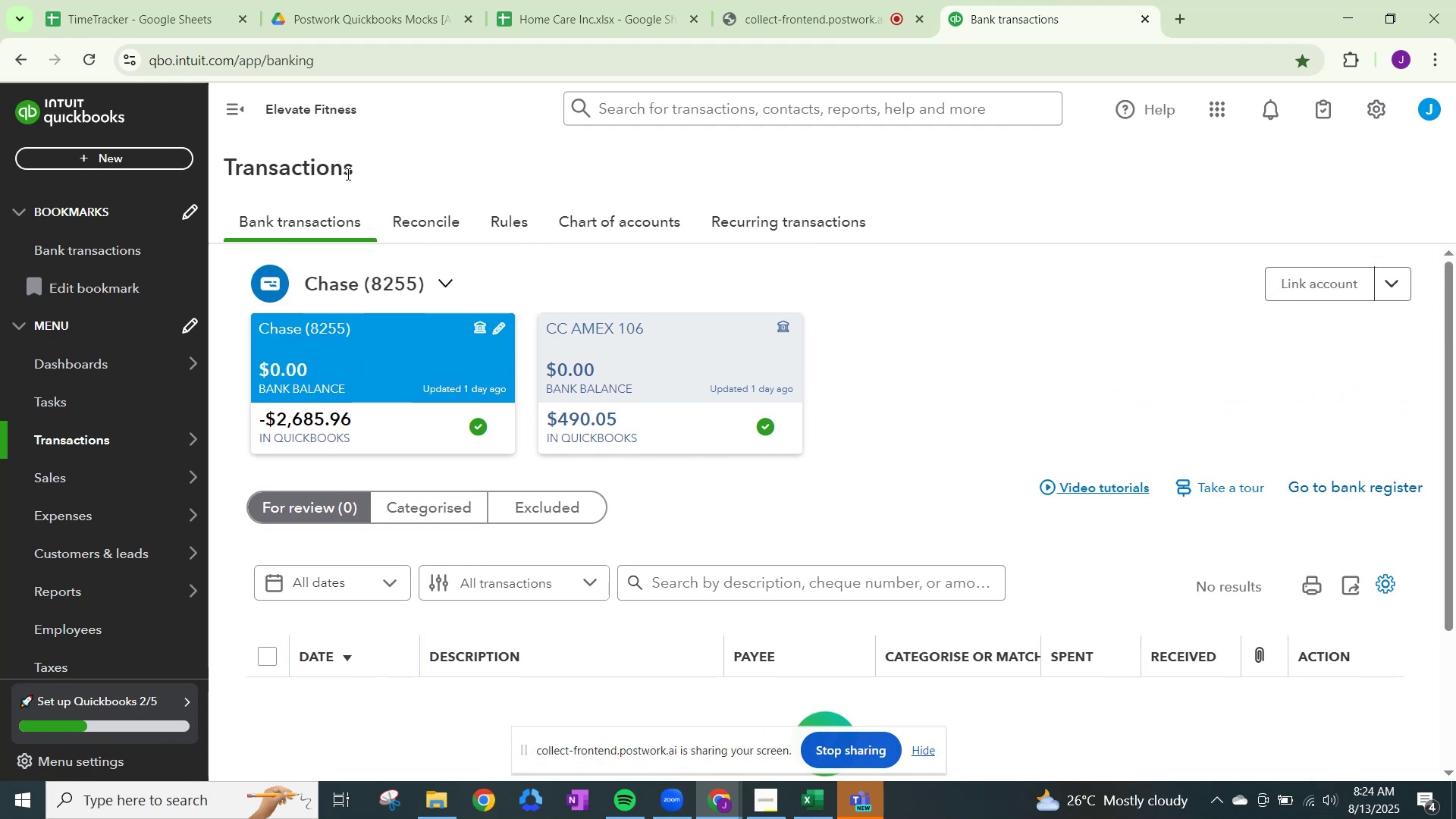 
left_click([418, 157])
 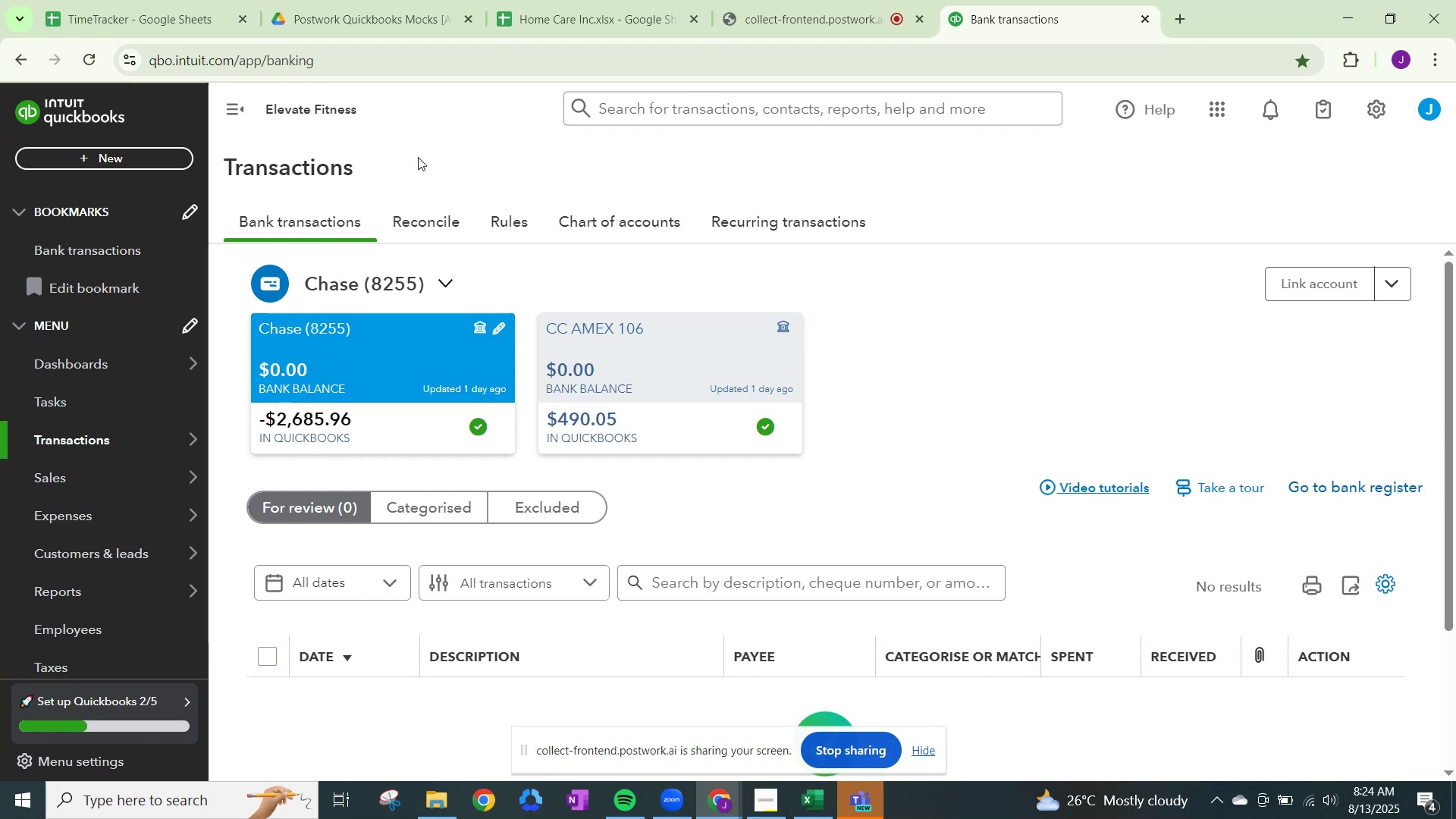 
wait(14.87)
 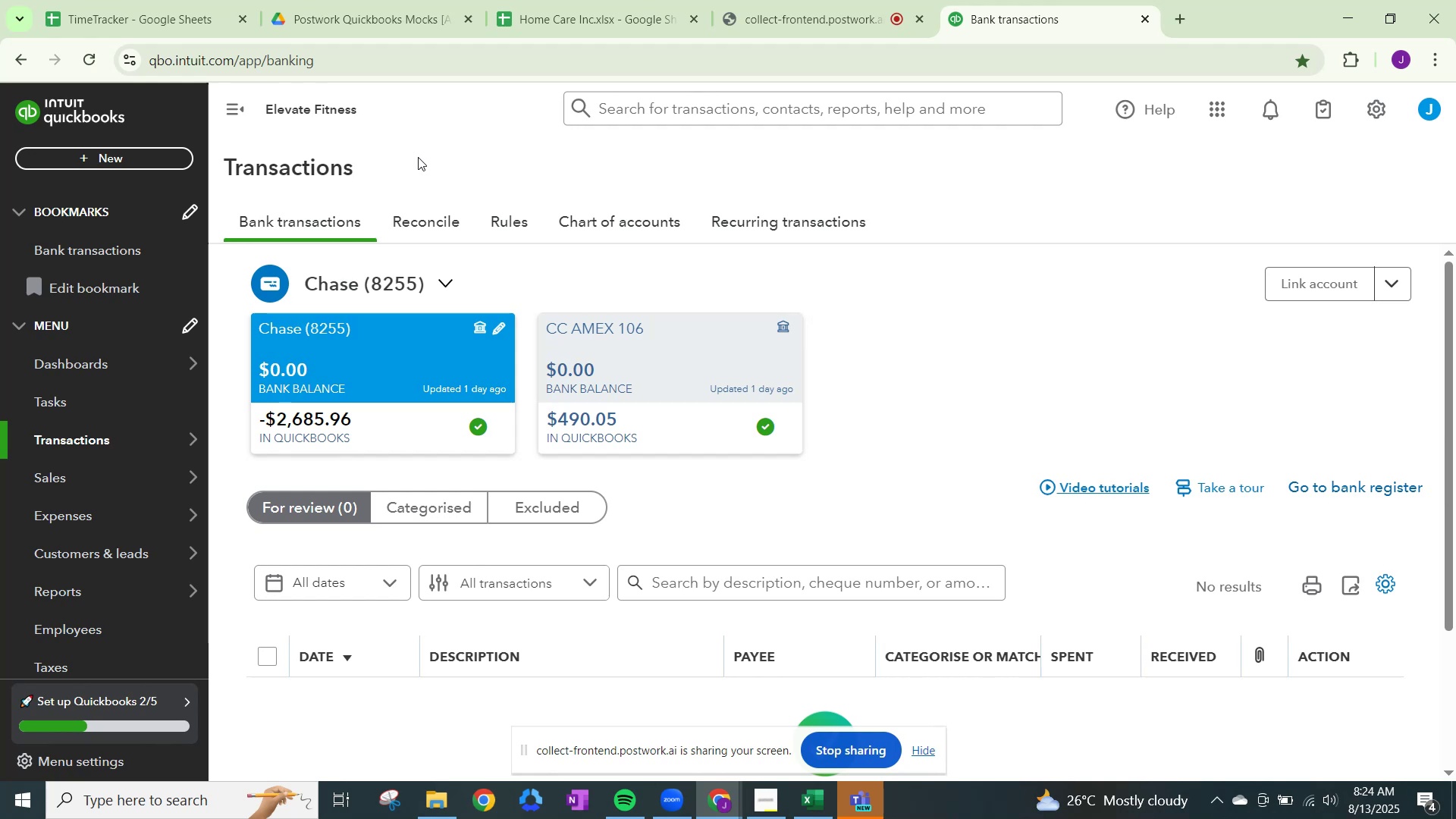 
left_click([845, 522])
 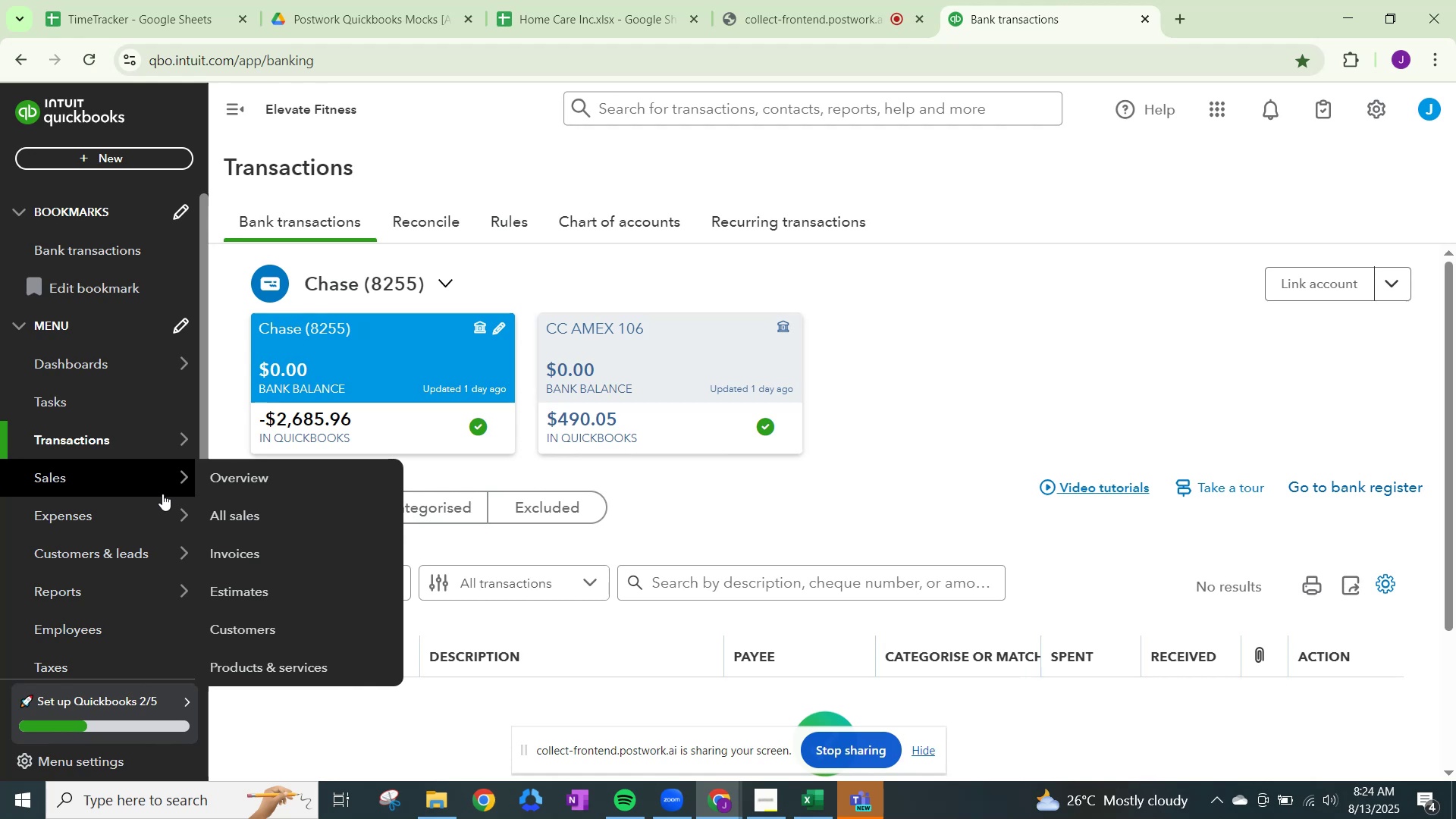 
mouse_move([99, 437])
 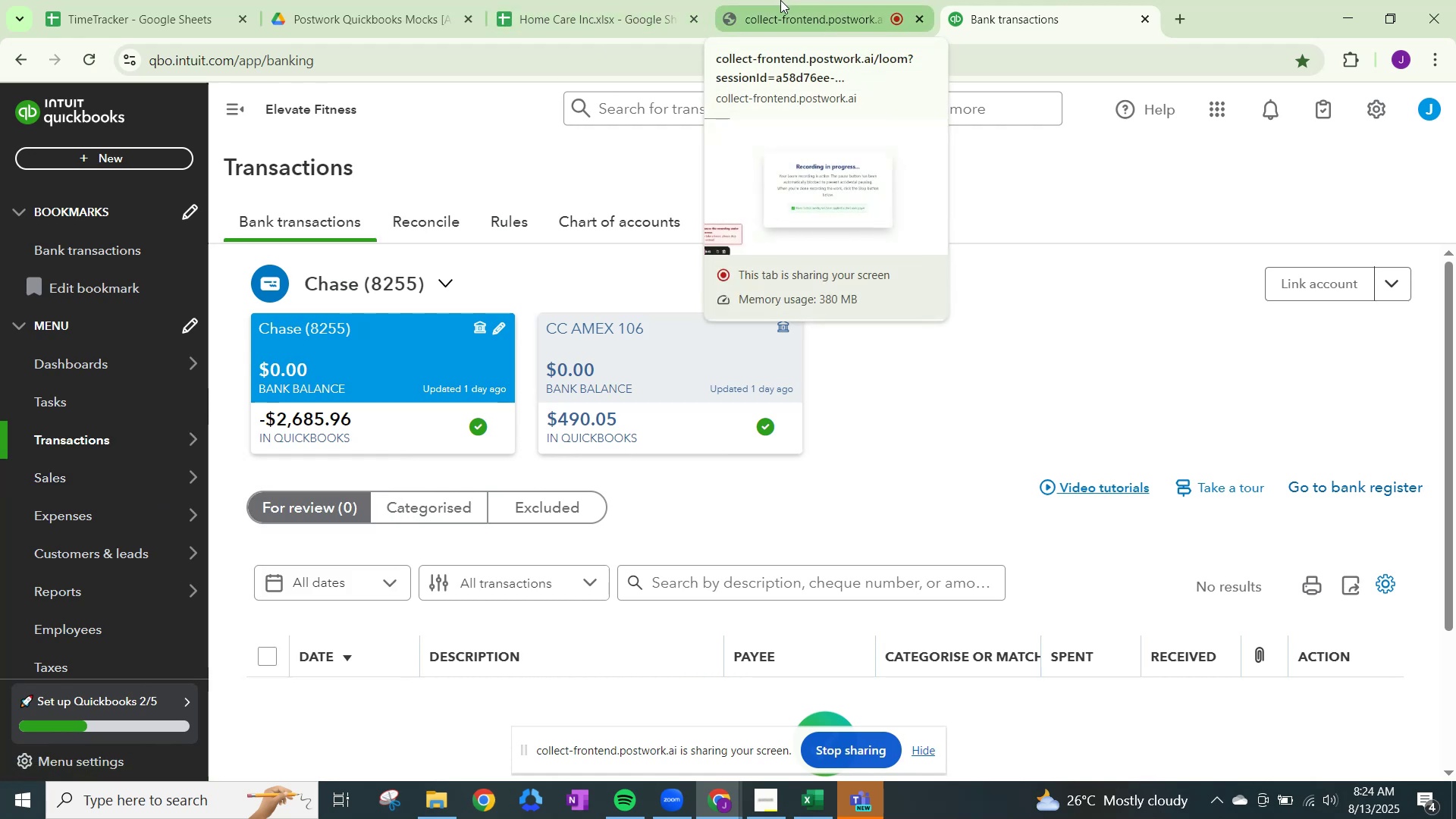 
wait(9.63)
 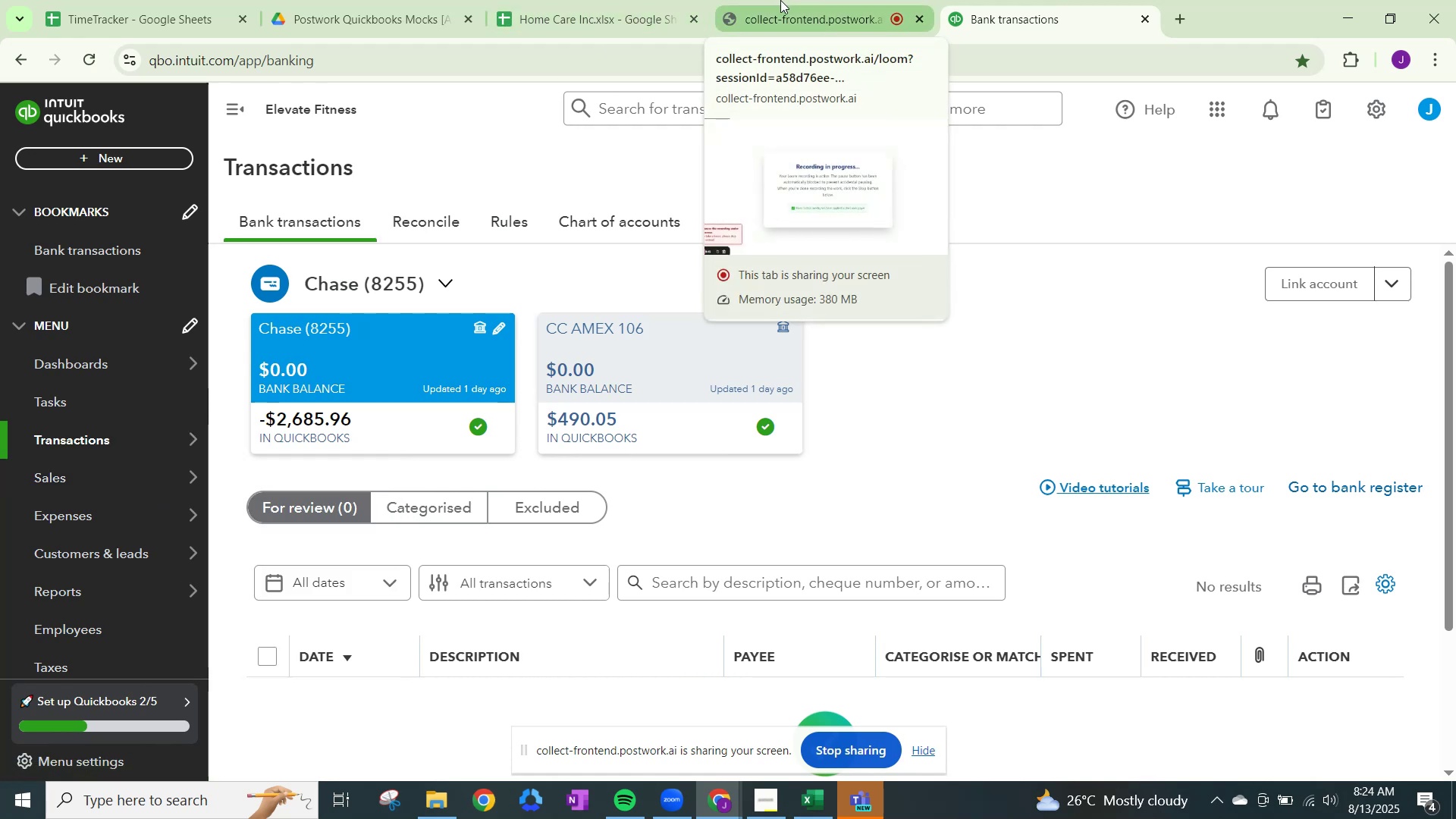 
left_click([780, 0])
 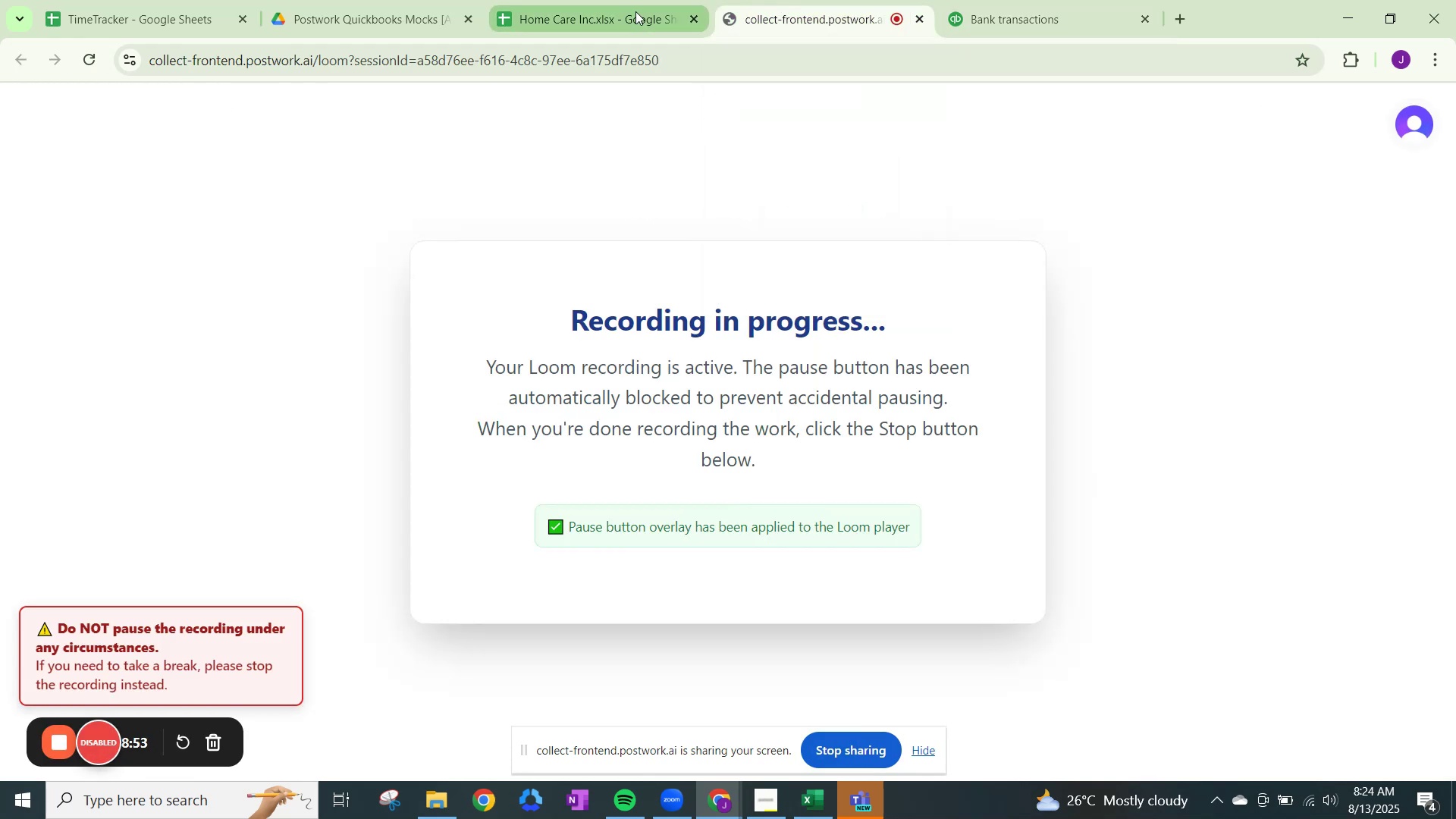 
left_click([635, 11])
 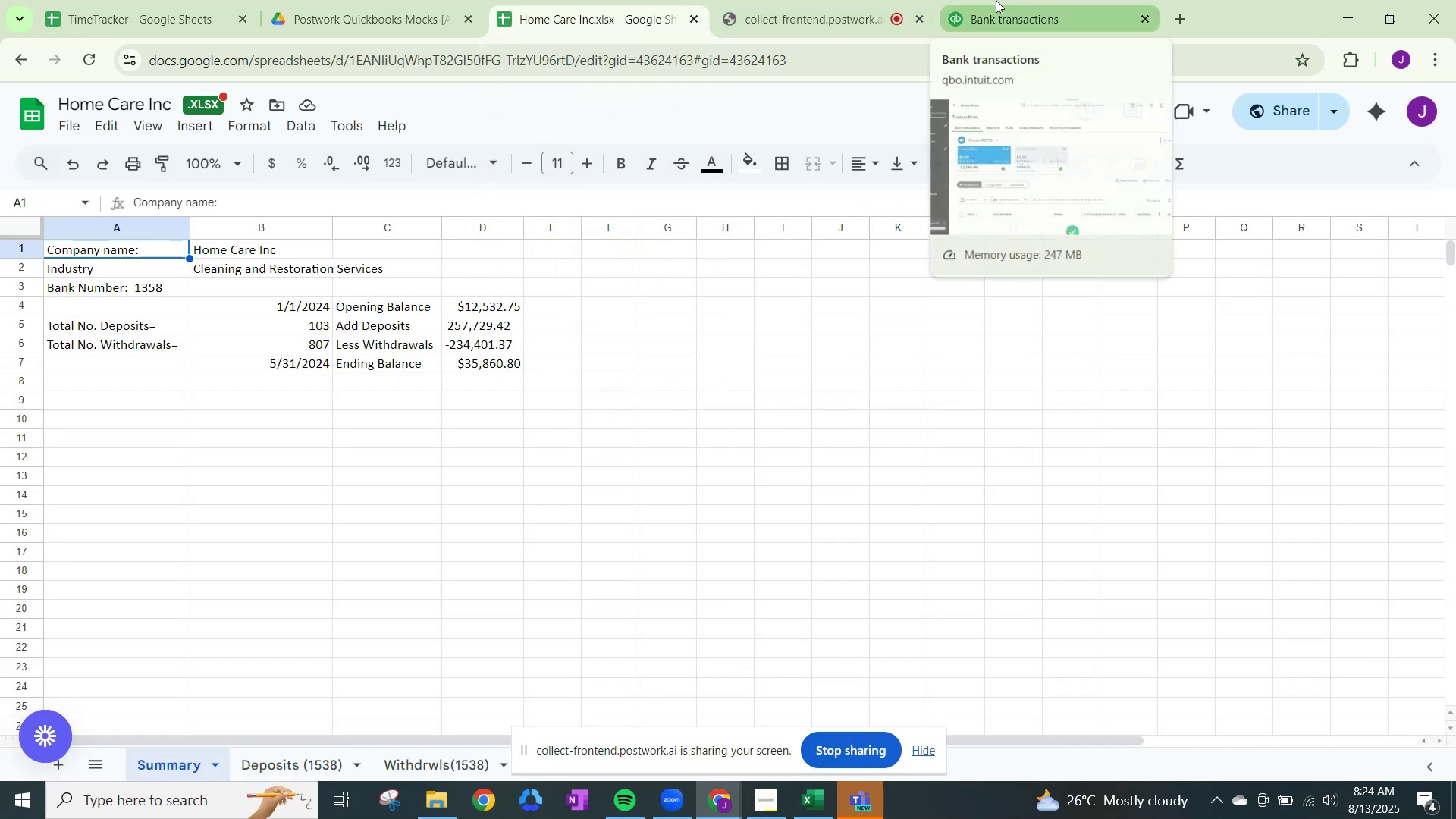 
left_click([367, 0])
 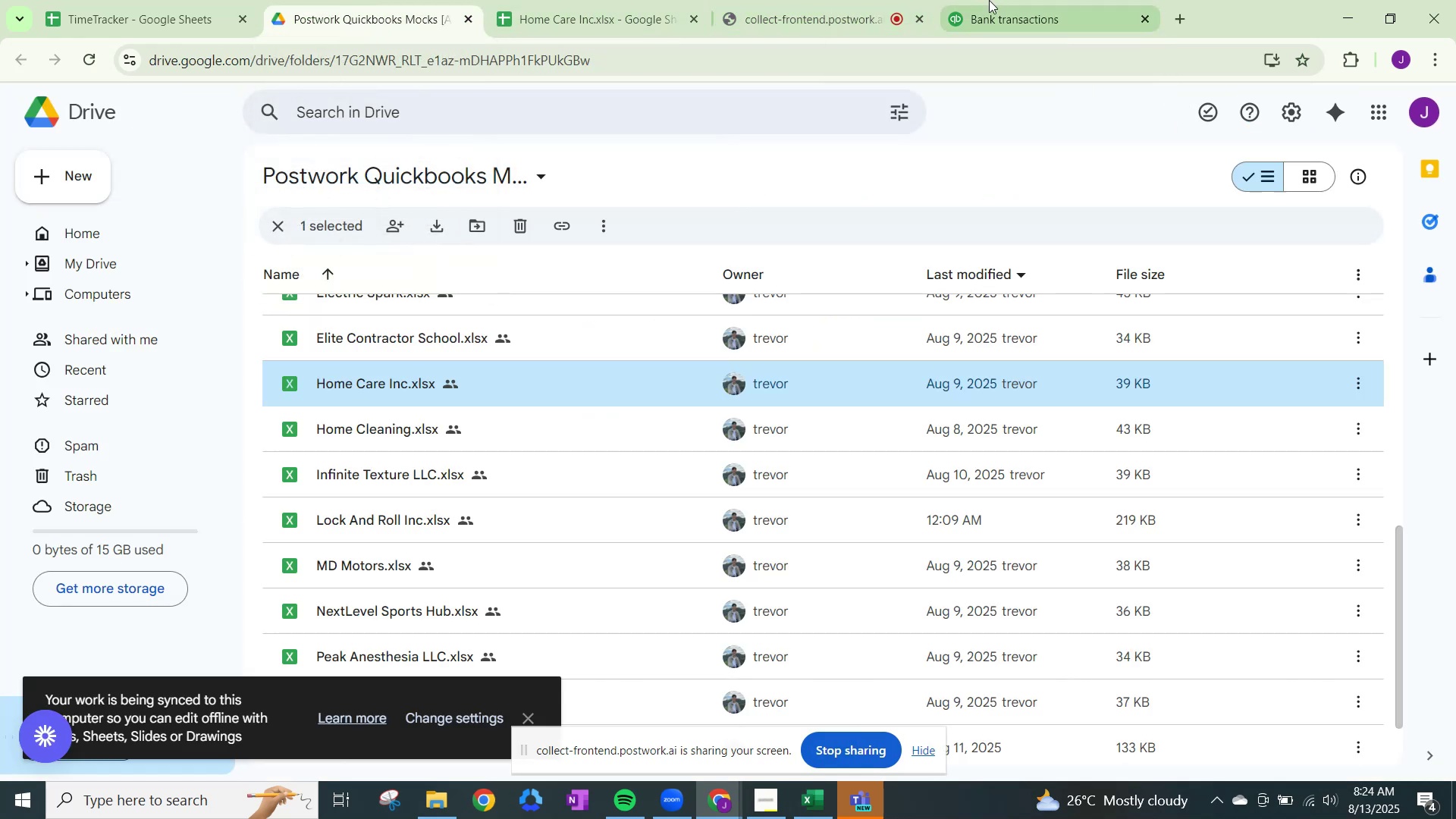 
left_click([997, 0])
 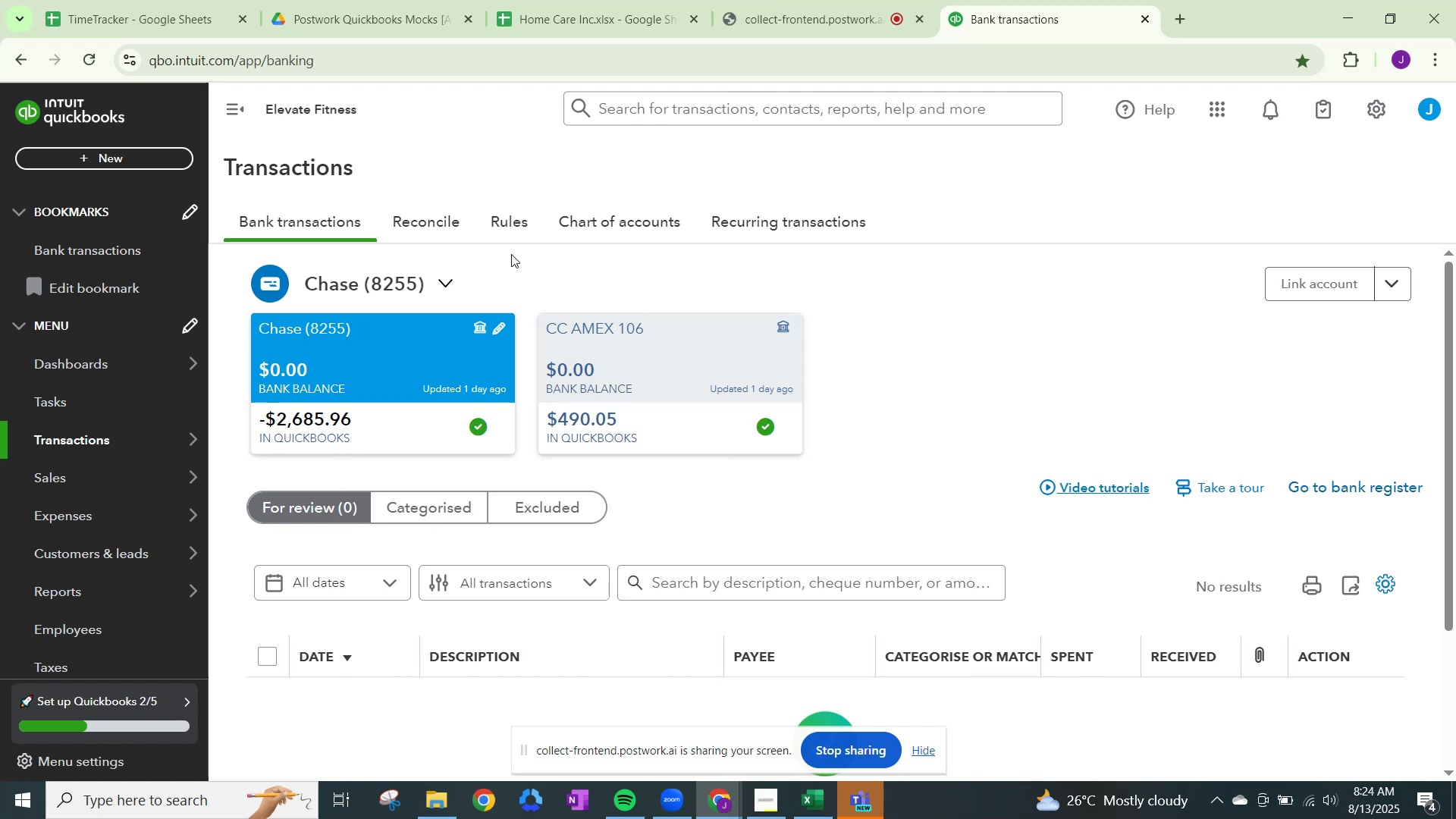 
left_click([954, 291])
 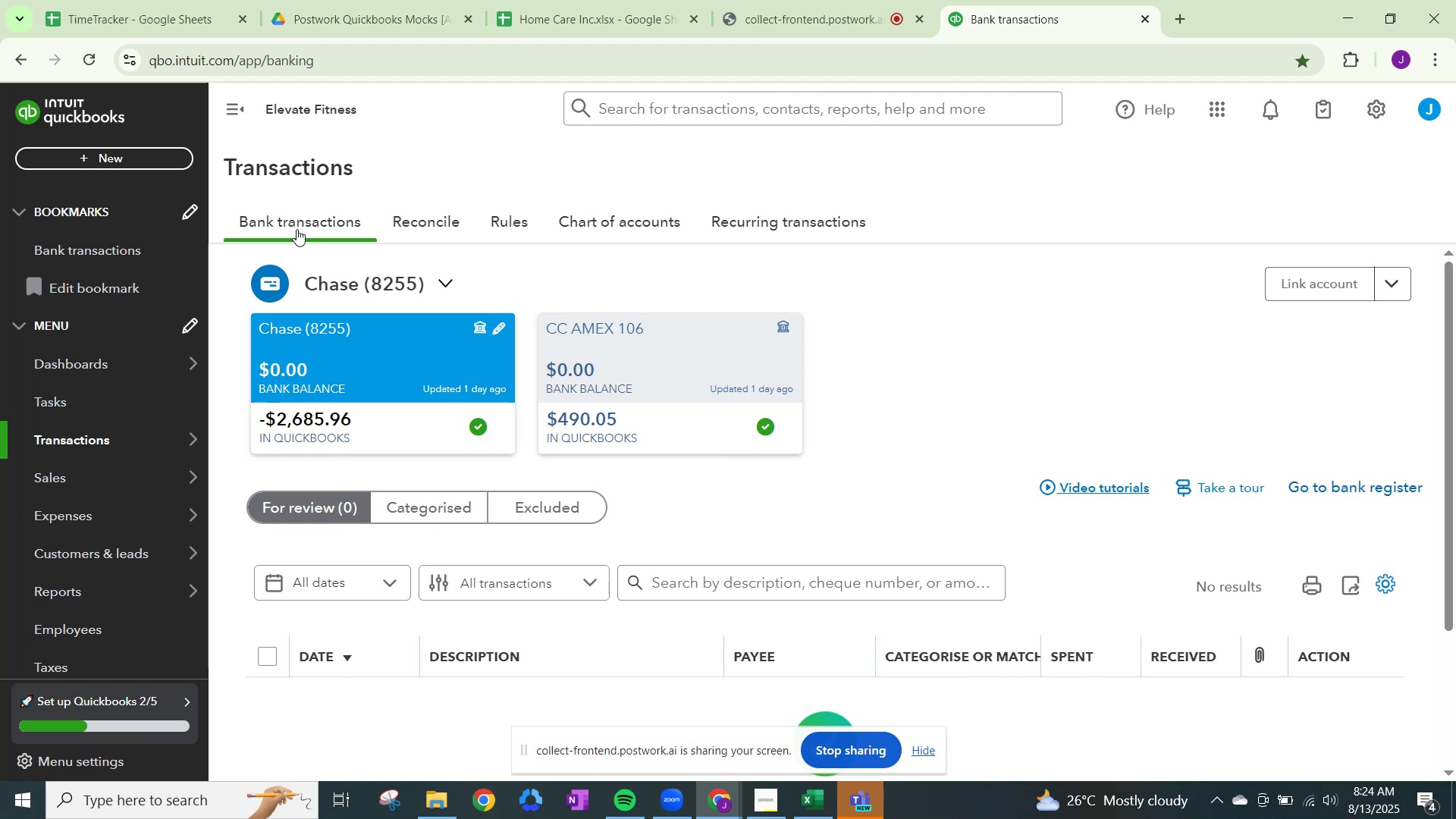 
left_click([297, 229])
 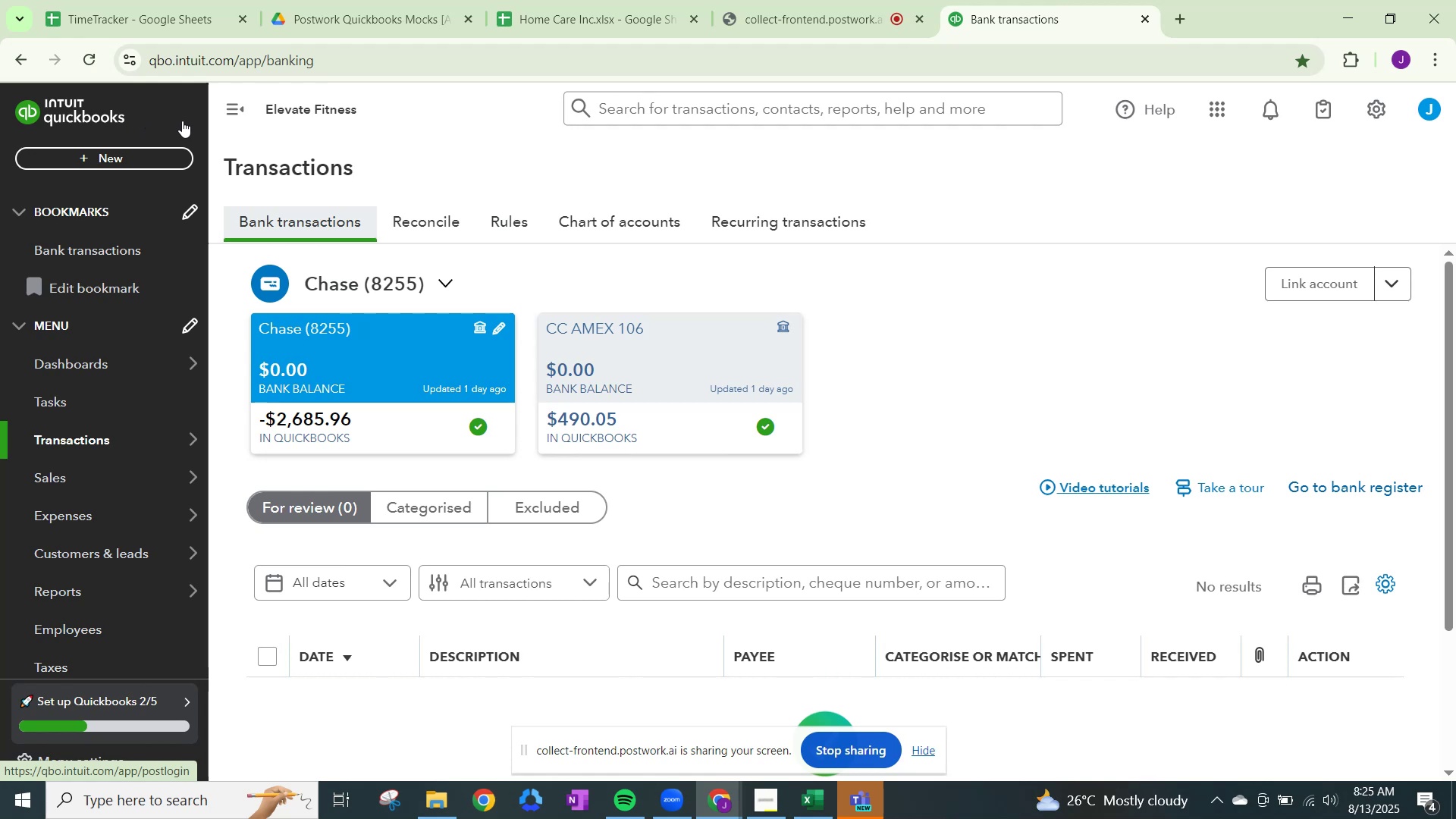 
wait(20.2)
 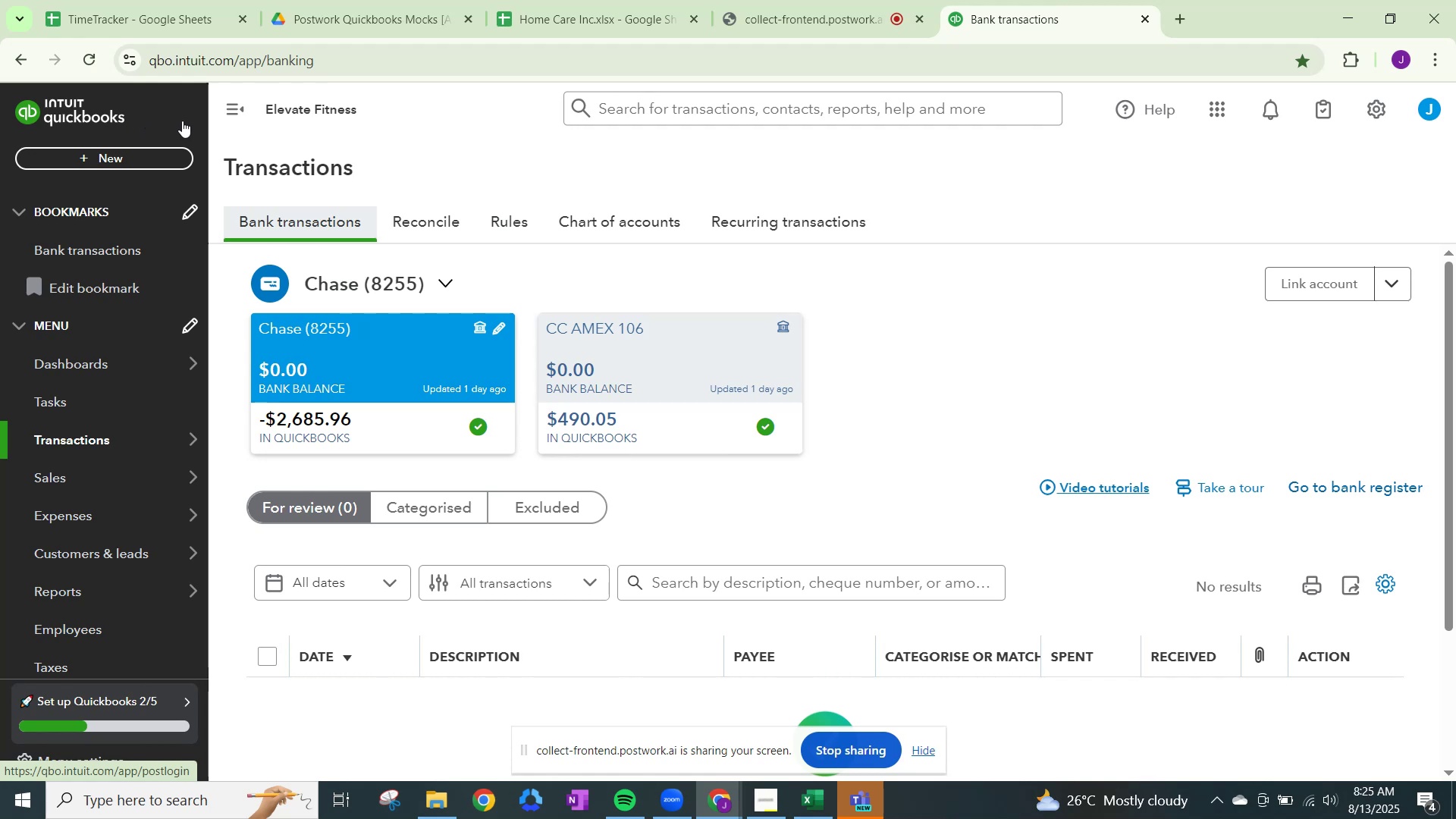 
left_click([861, 297])
 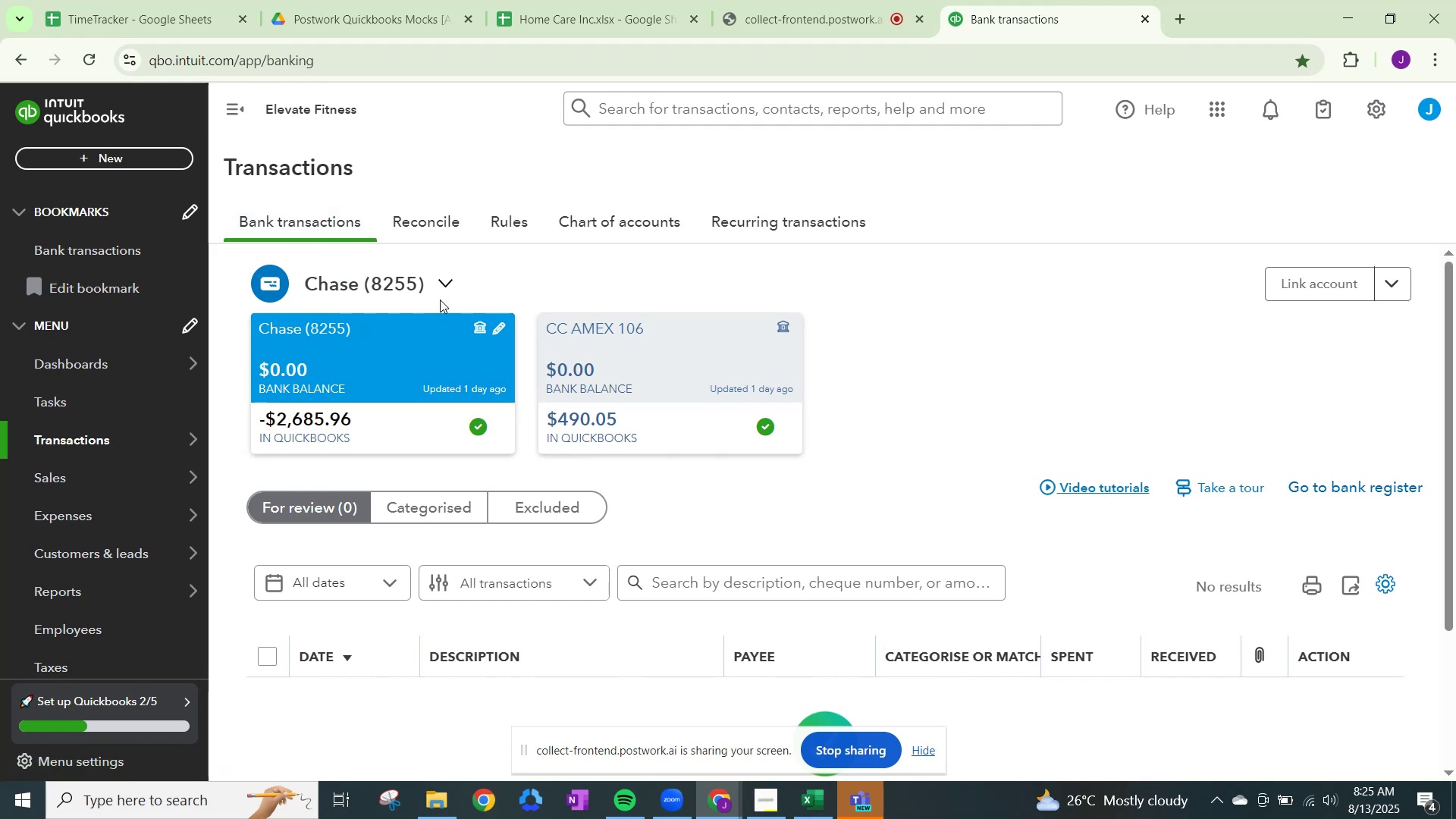 
left_click([444, 276])
 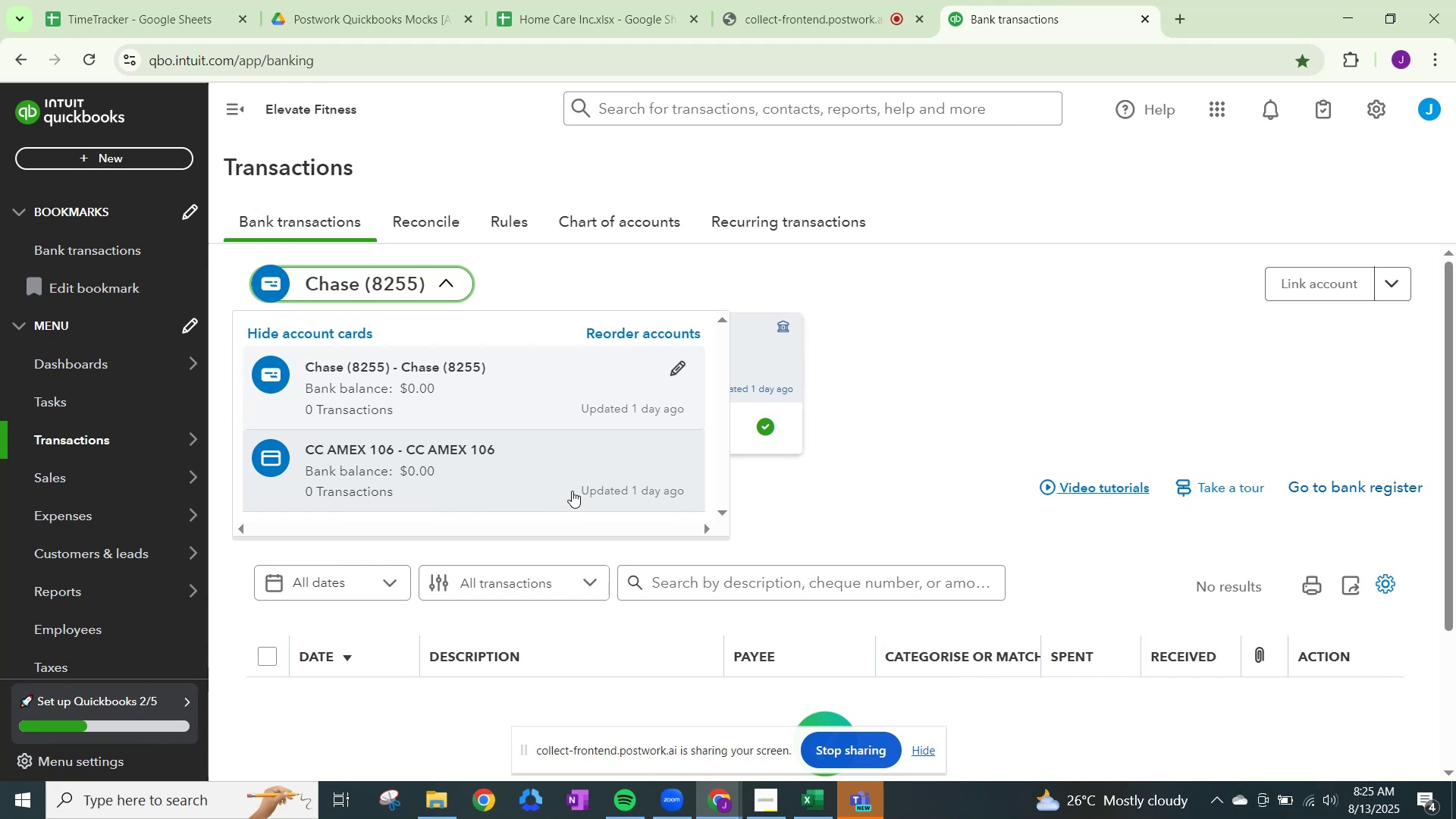 
left_click([1059, 321])
 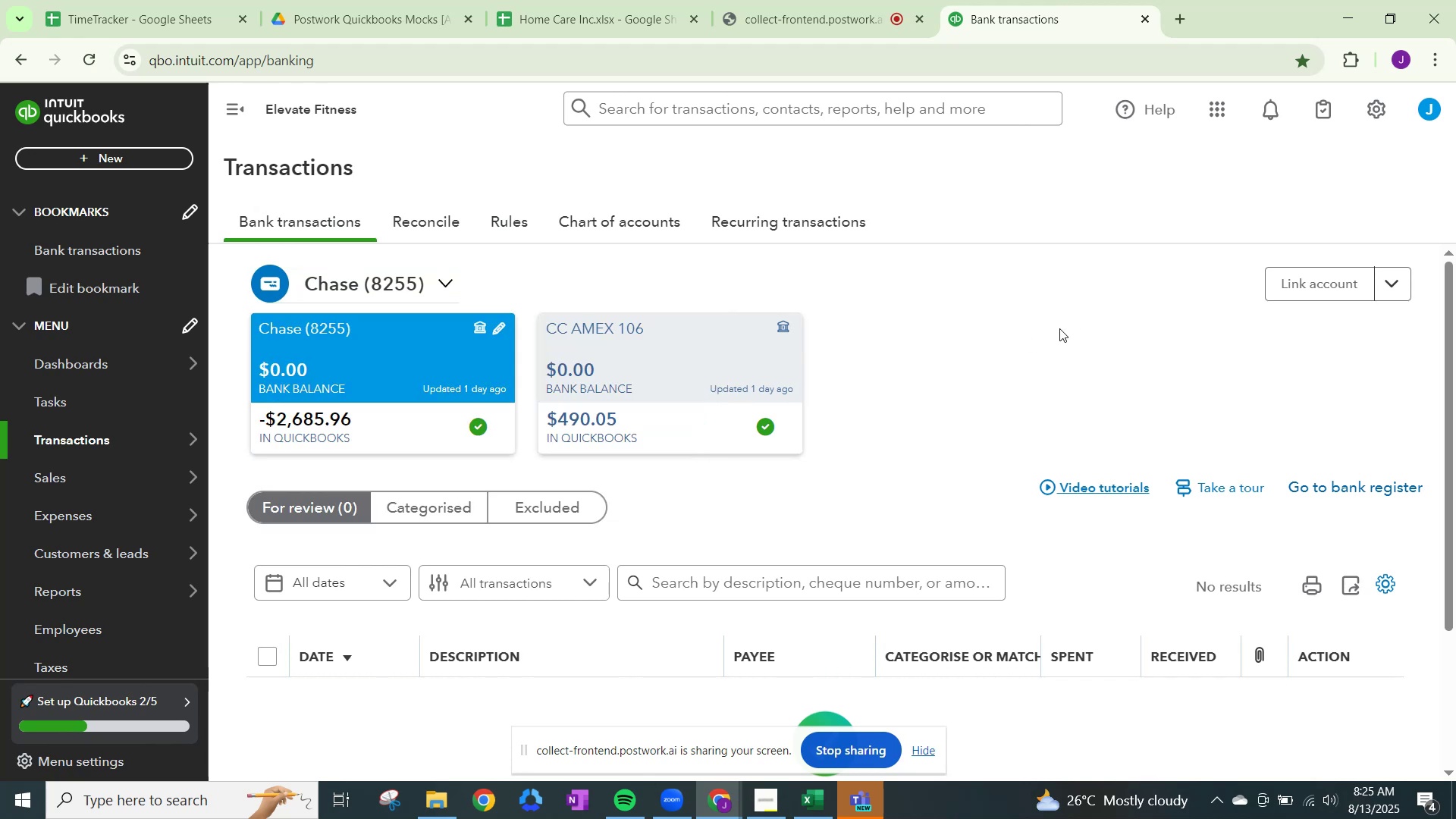 
scroll: coordinate [698, 494], scroll_direction: down, amount: 7.0
 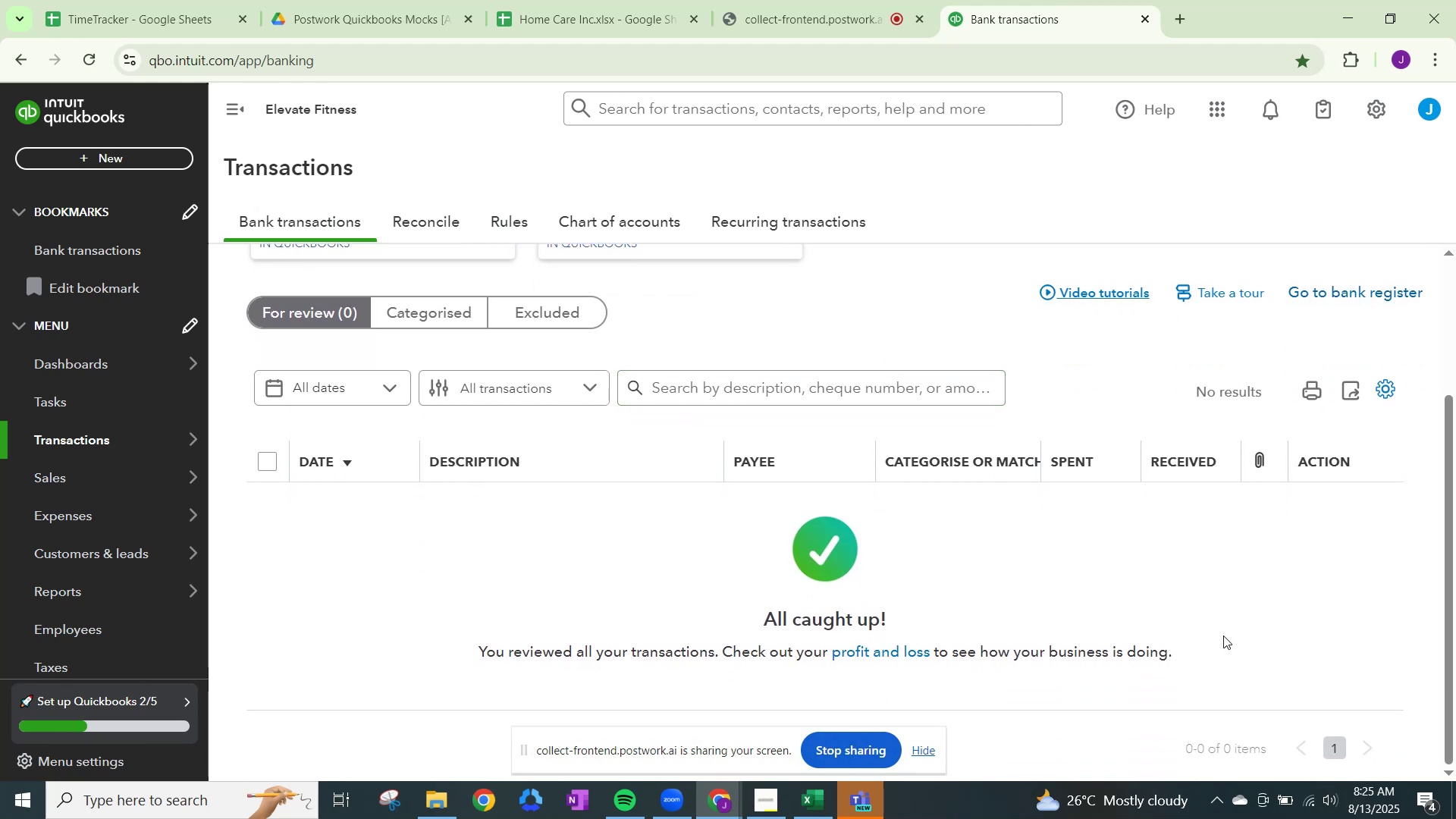 
scroll: coordinate [232, 351], scroll_direction: up, amount: 3.0
 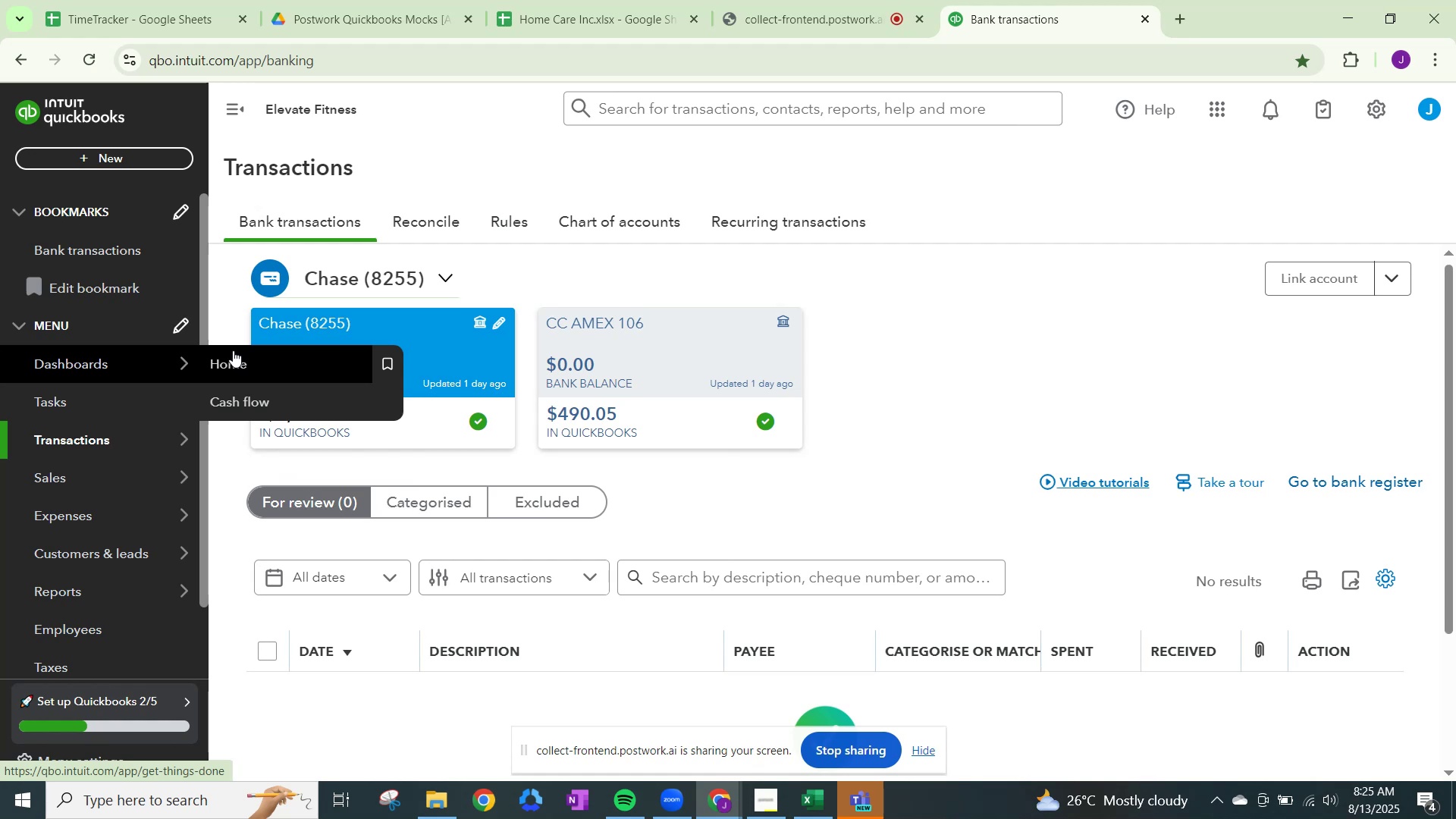 
wait(7.07)
 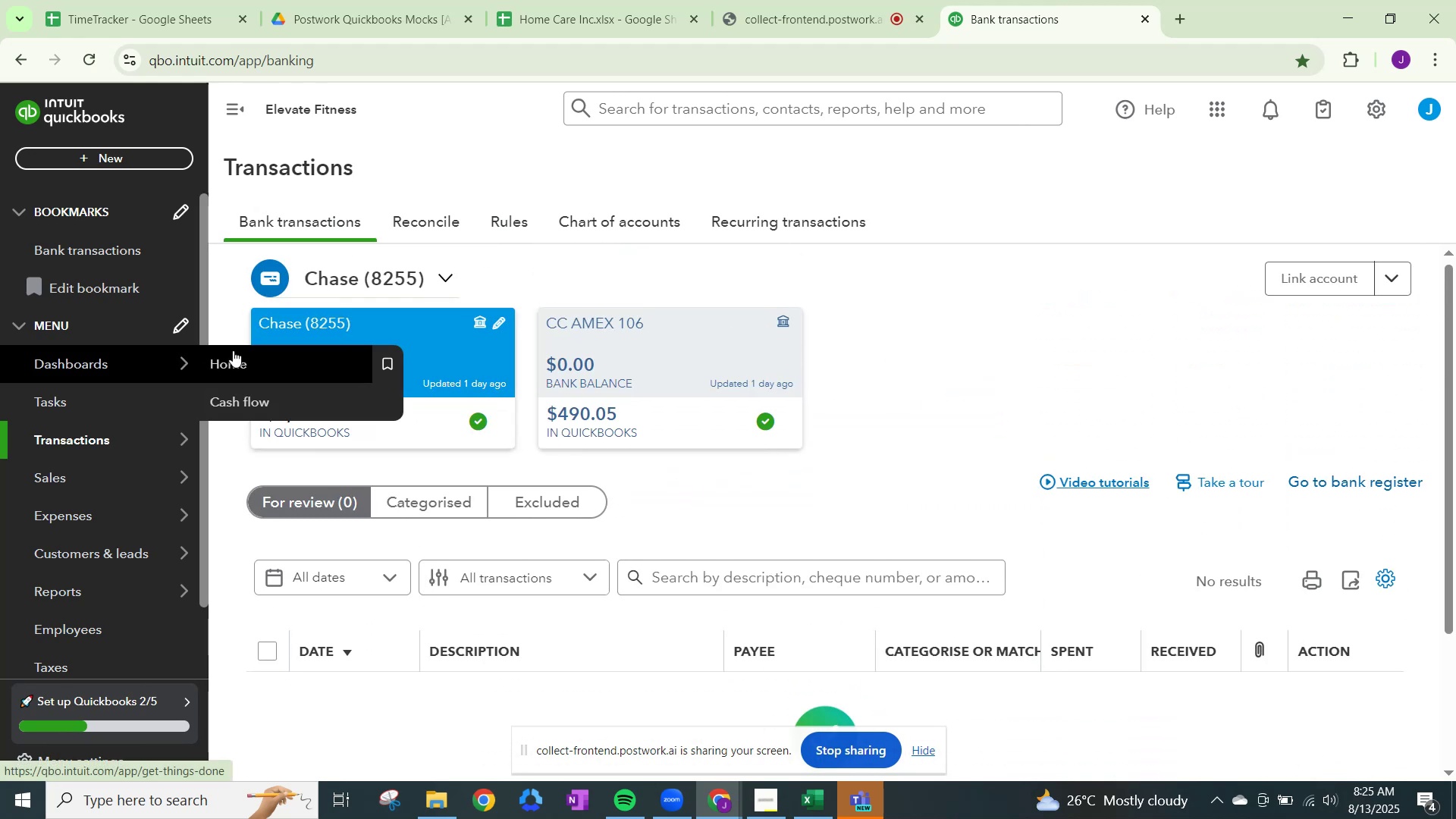 
scroll: coordinate [430, 333], scroll_direction: up, amount: 2.0
 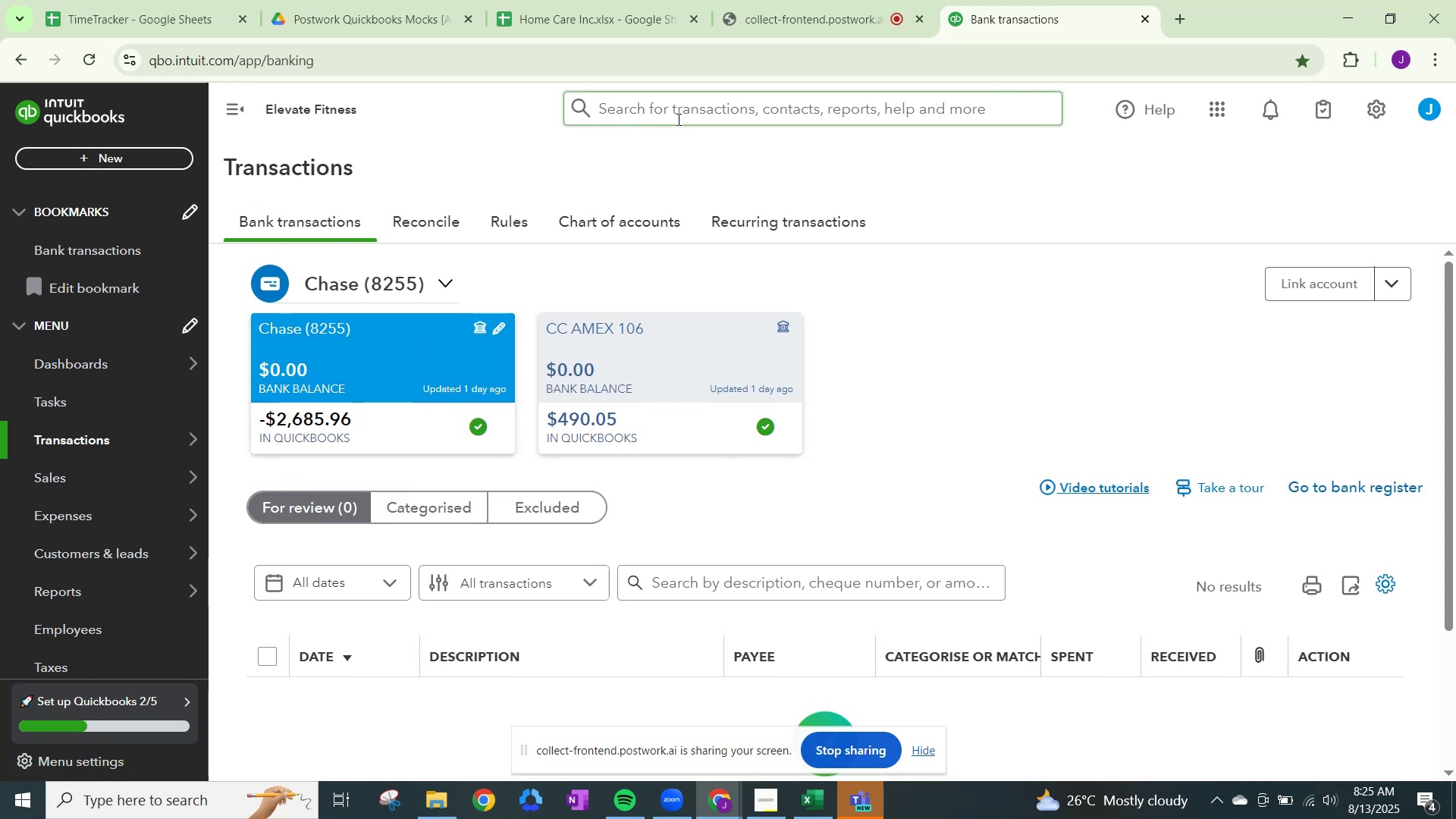 
wait(9.01)
 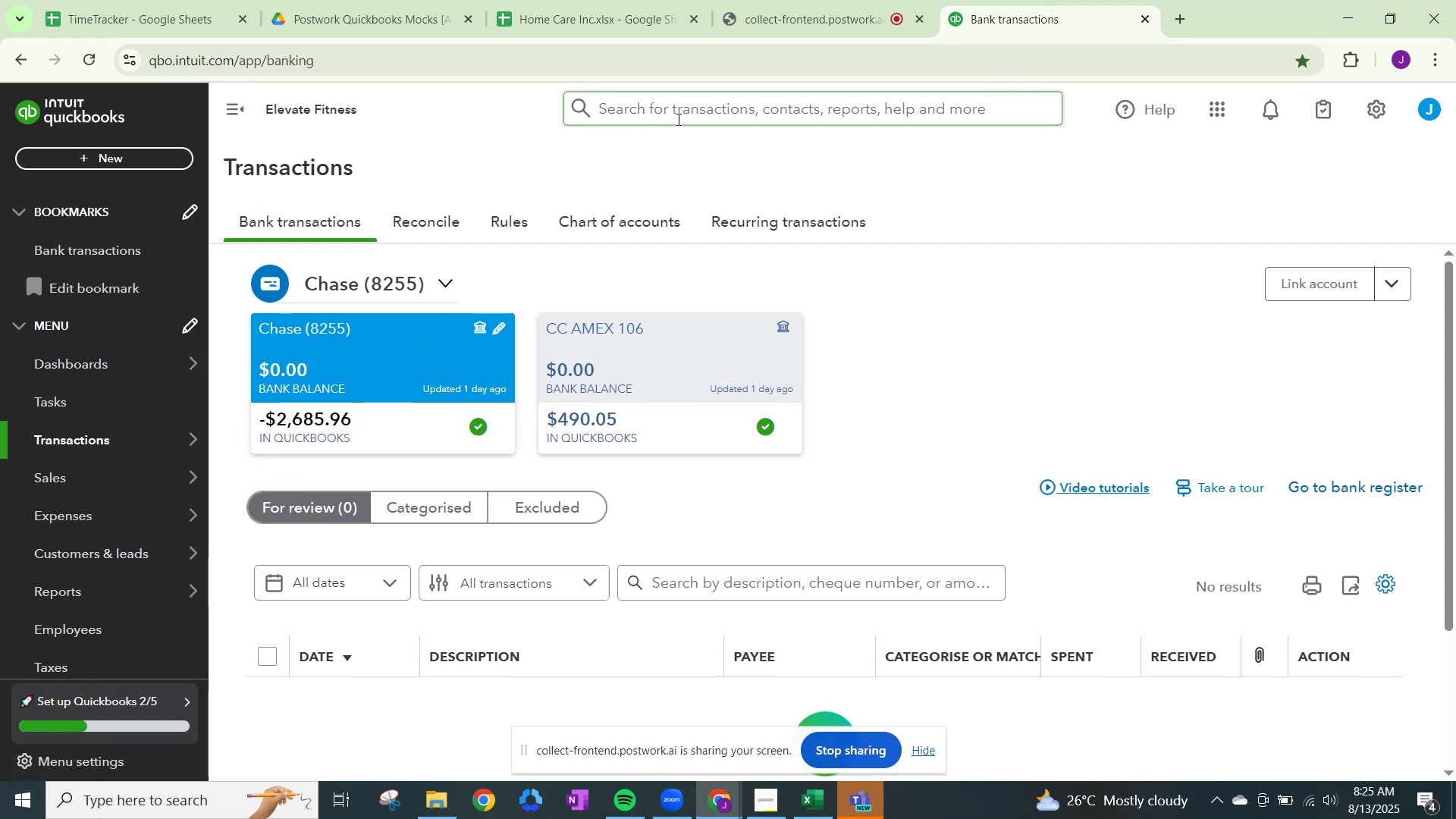 
left_click([573, 5])
 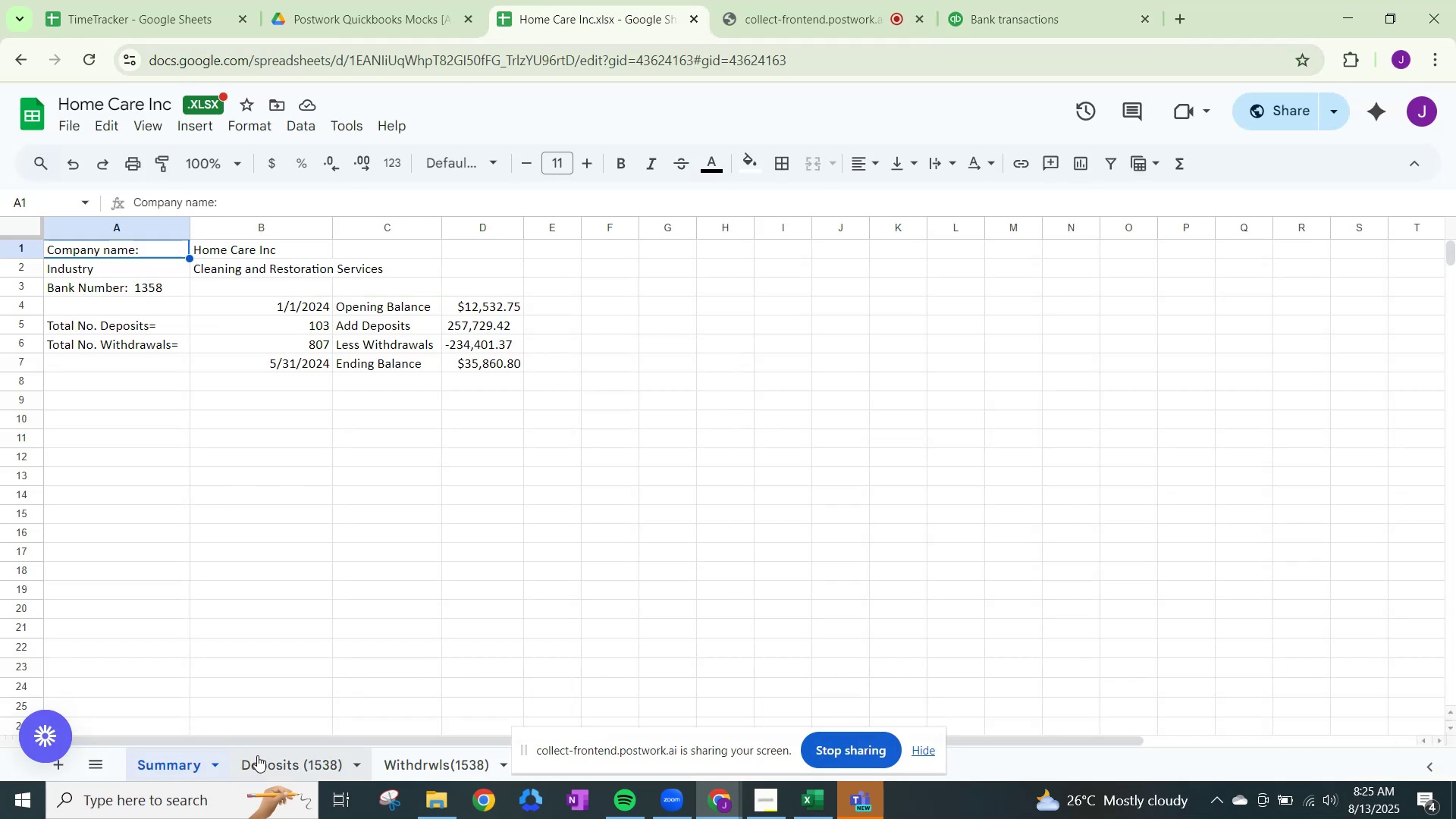 
left_click([257, 755])
 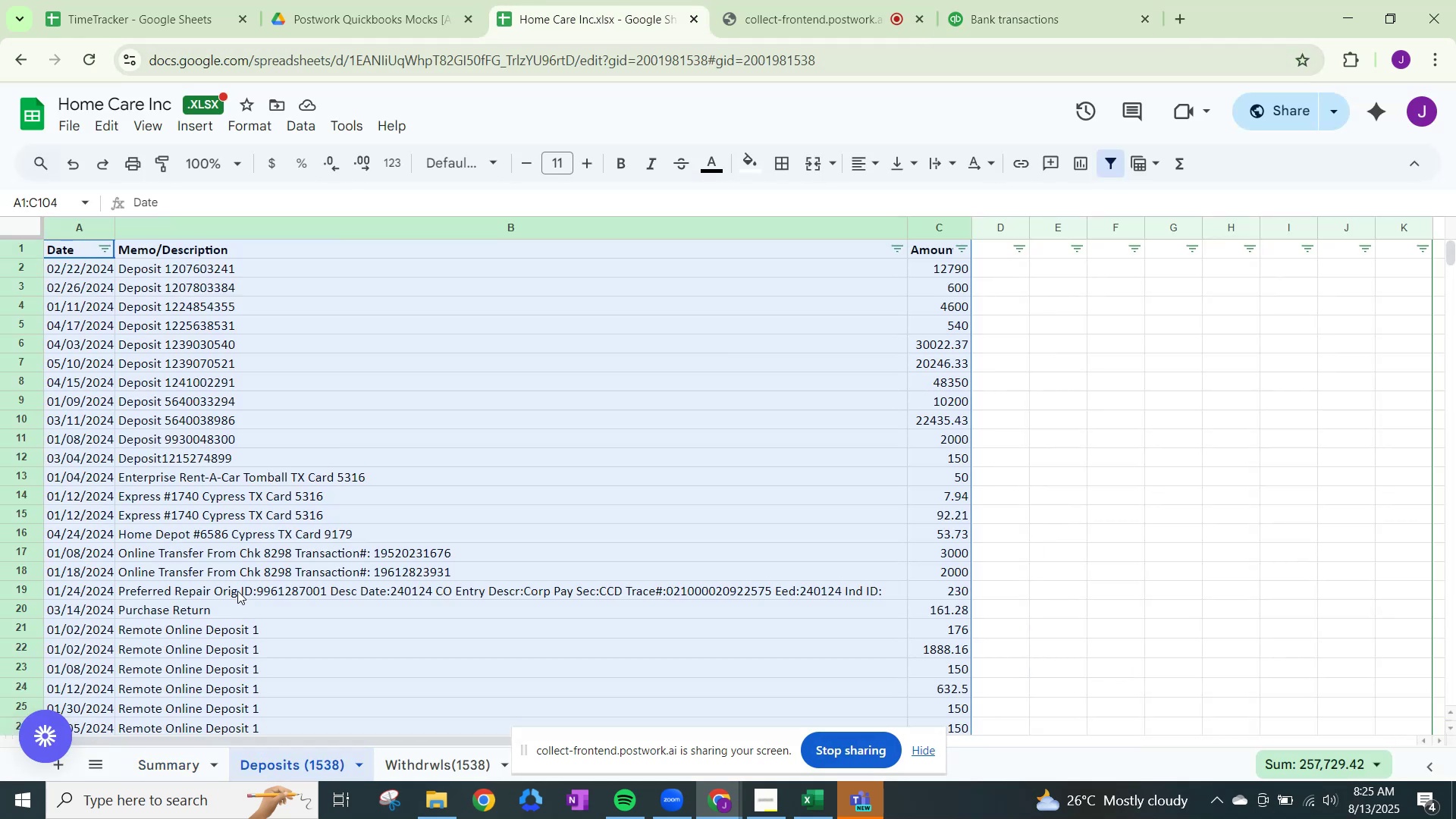 
scroll: coordinate [237, 591], scroll_direction: up, amount: 3.0
 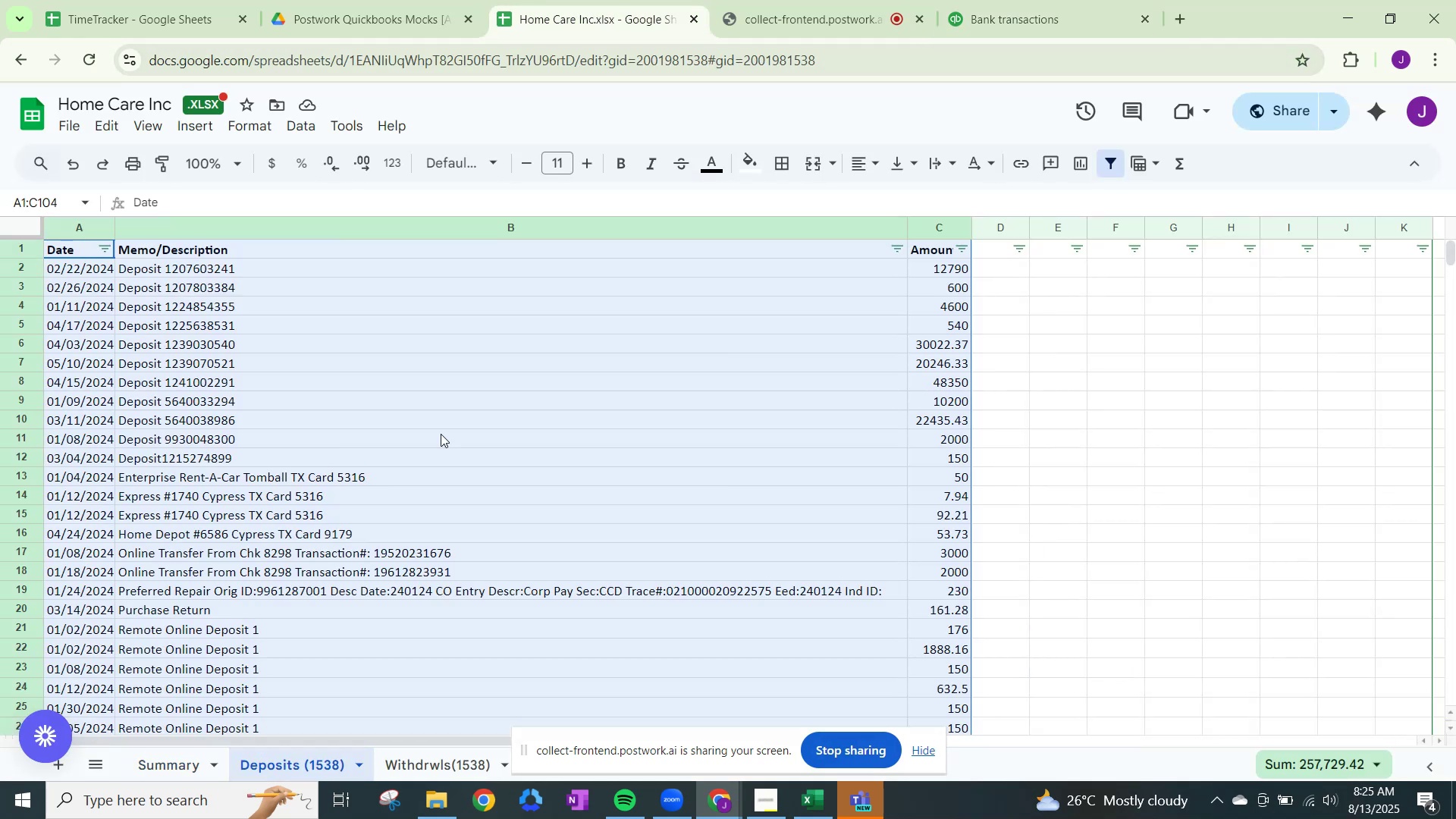 
left_click([473, 416])
 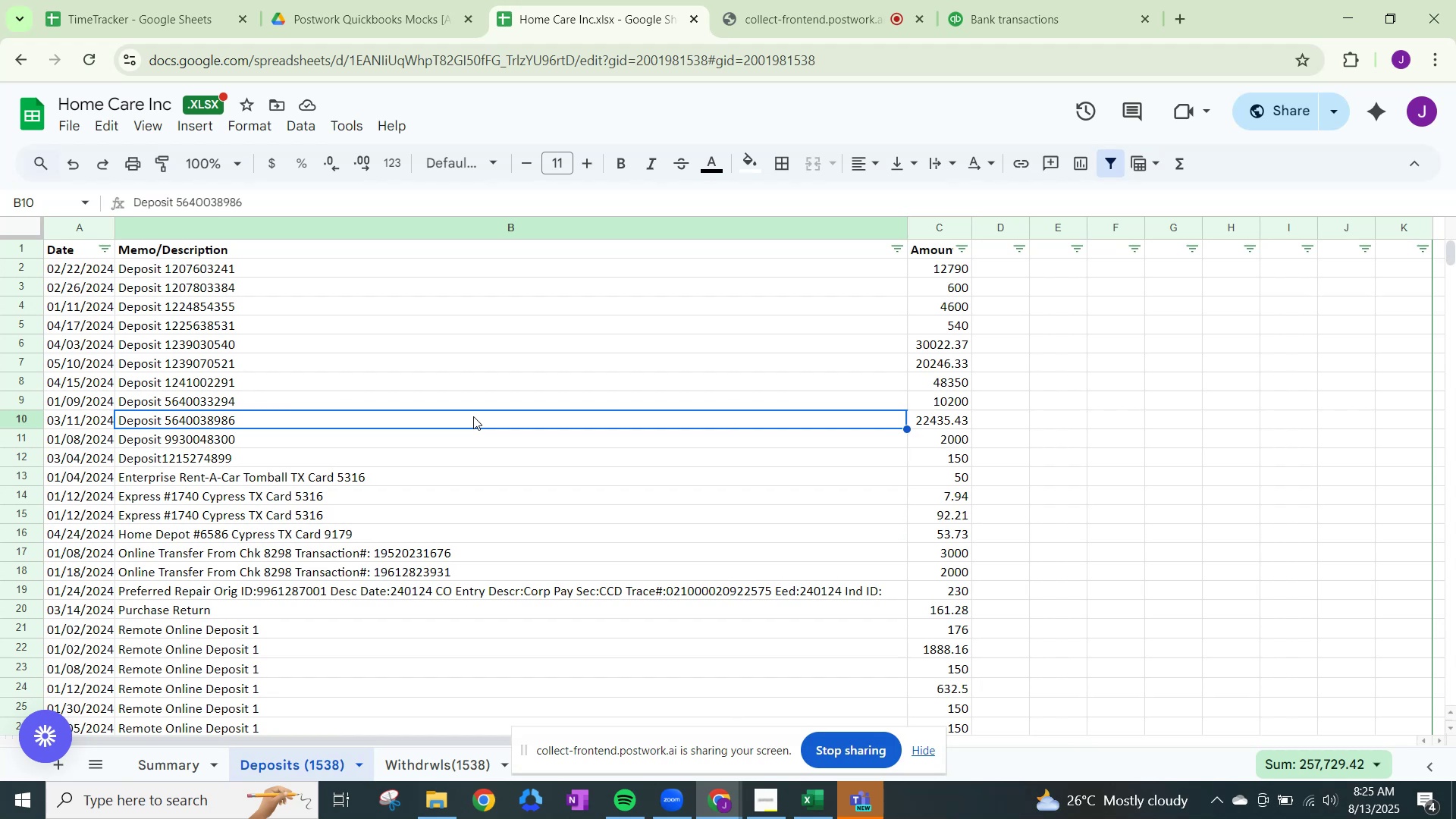 
scroll: coordinate [473, 415], scroll_direction: up, amount: 8.0
 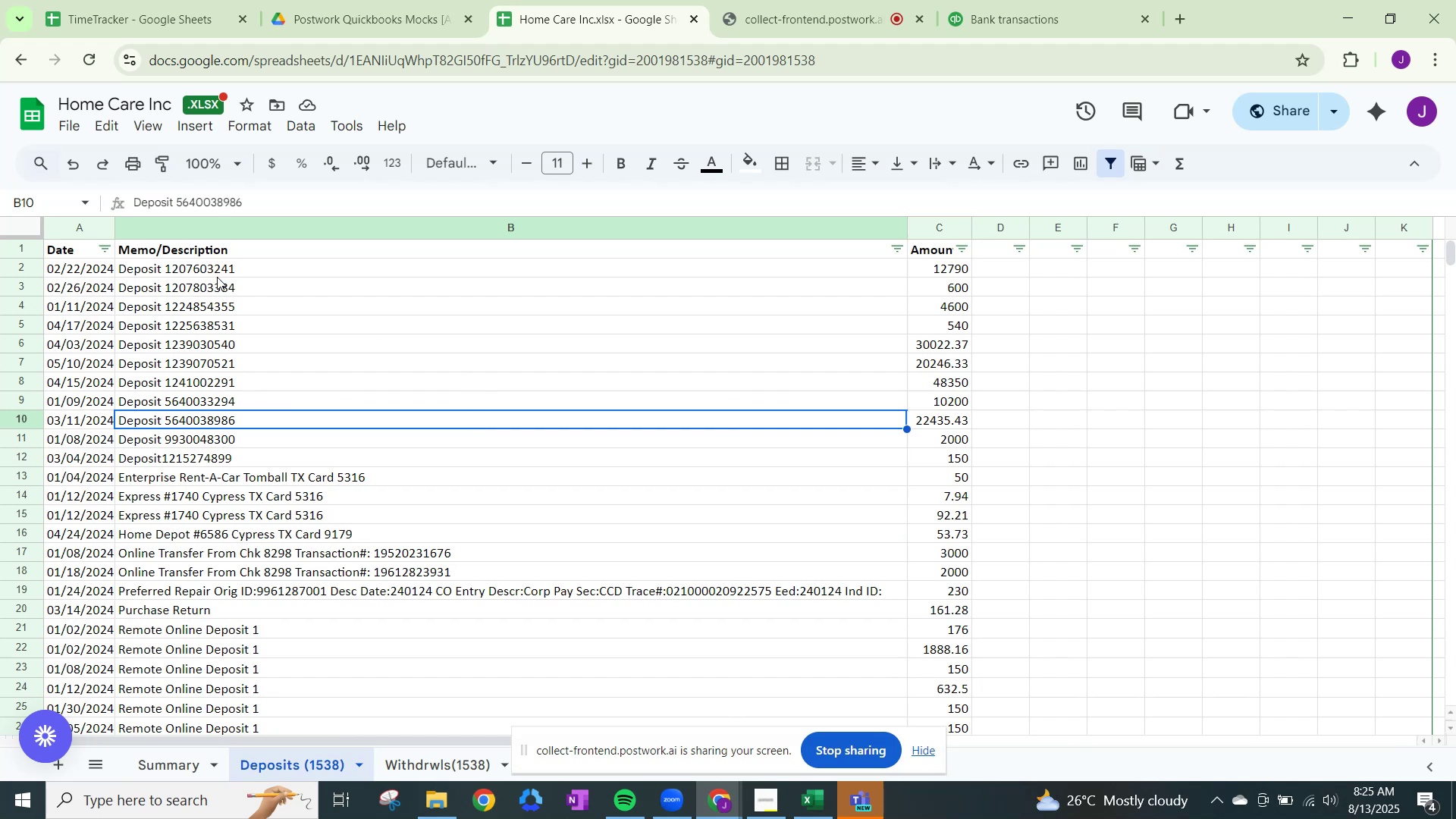 
left_click([223, 275])
 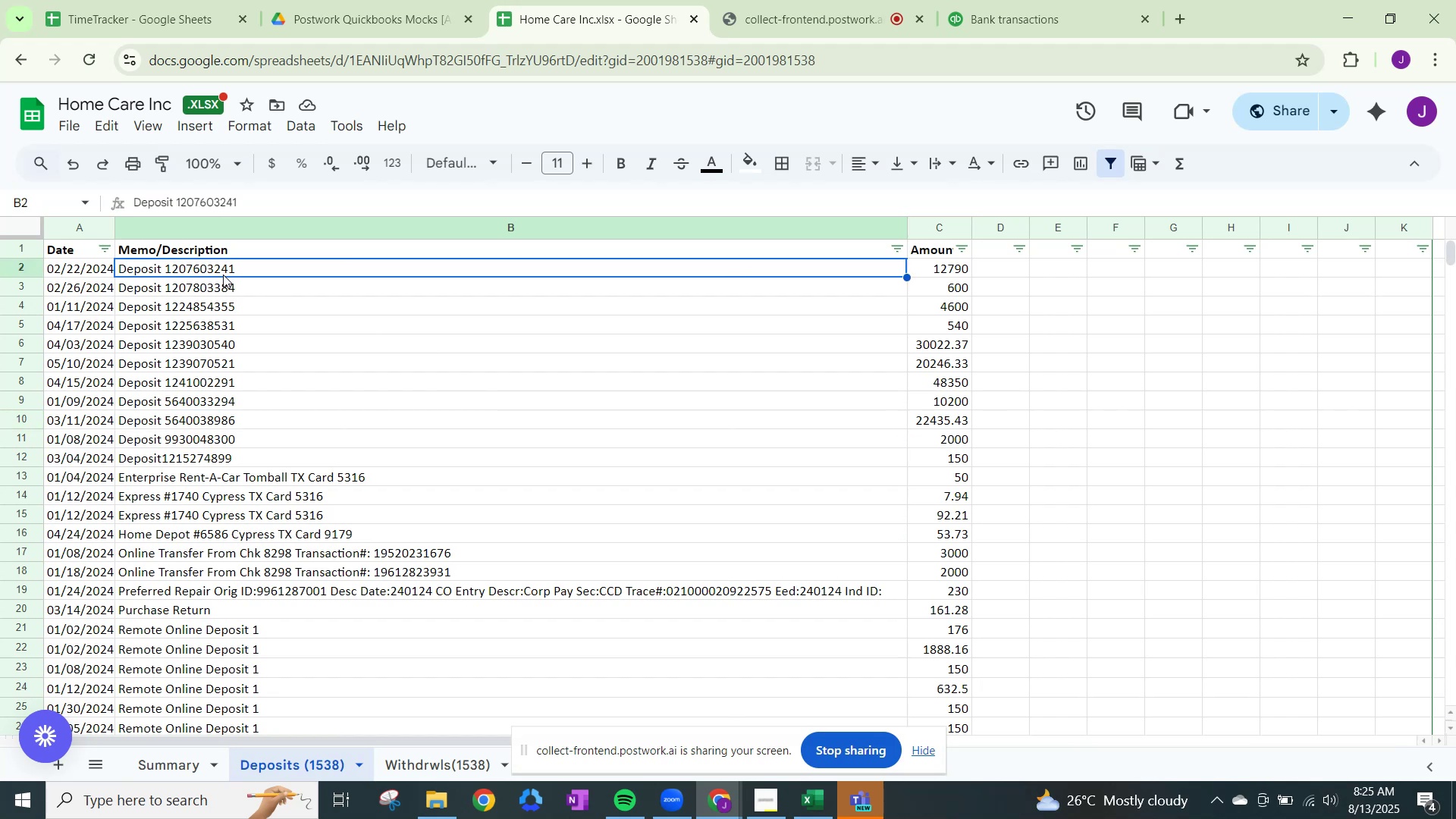 
hold_key(key=ArrowDown, duration=0.49)
 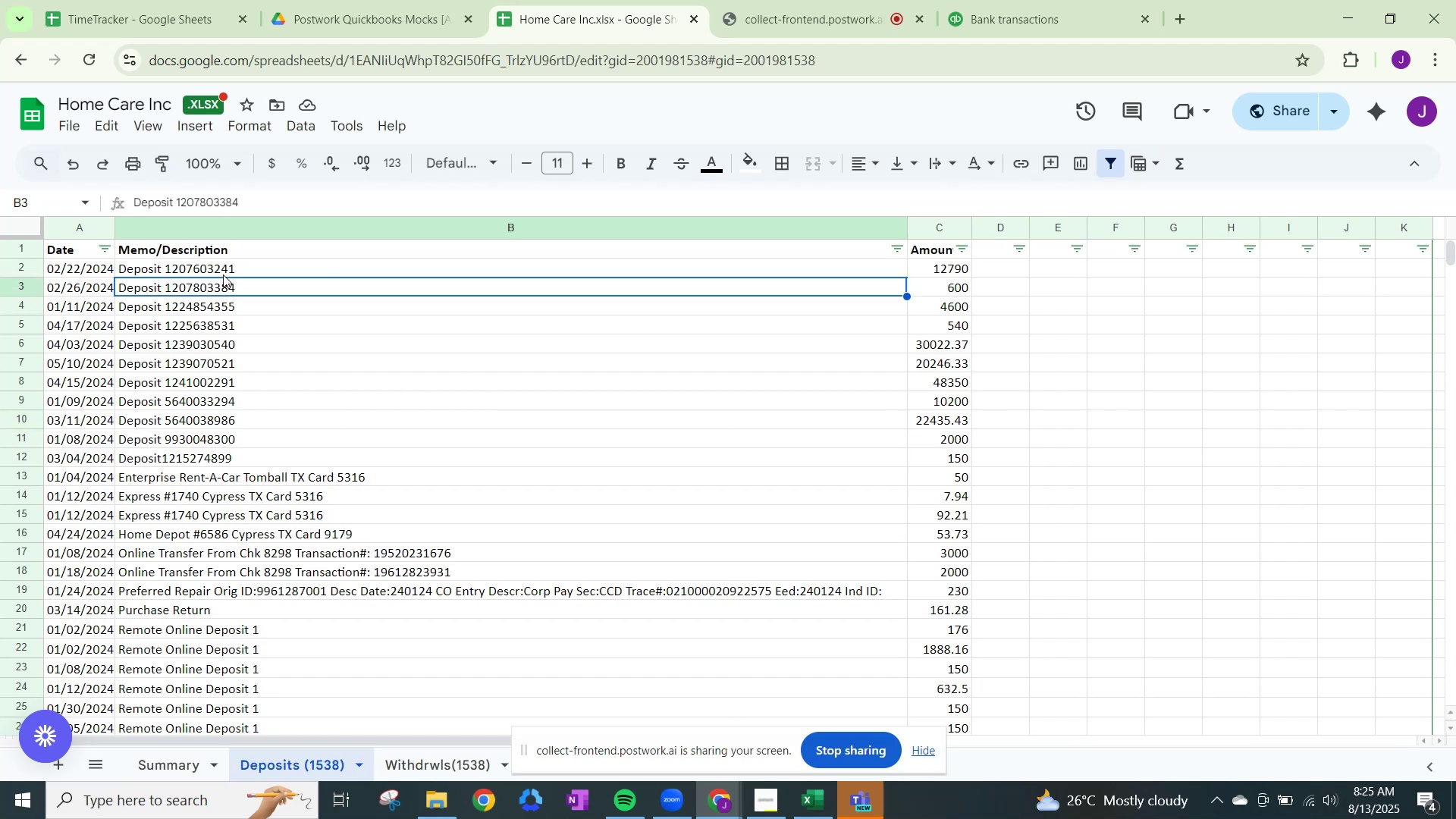 
key(ArrowRight)
 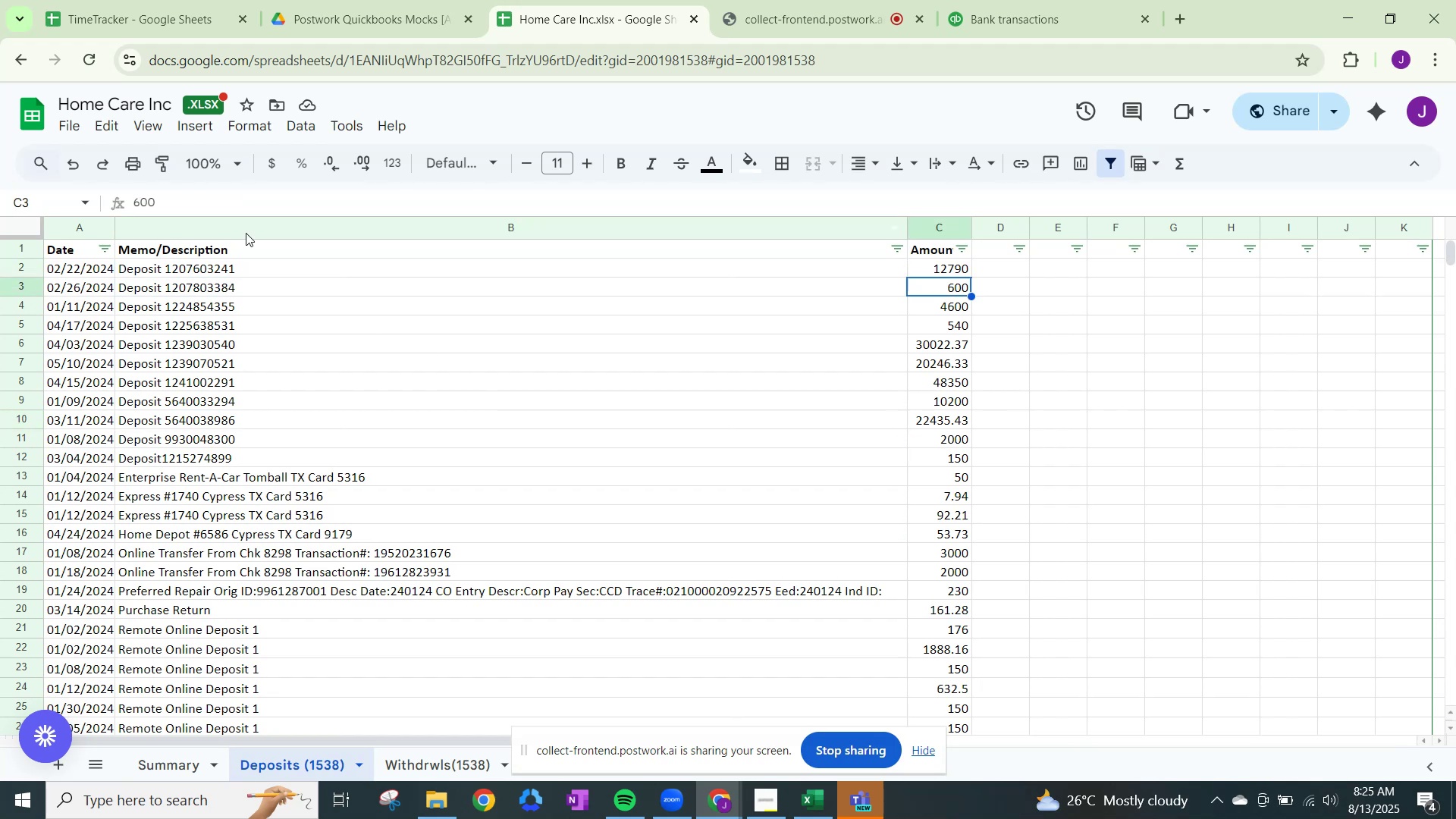 
scroll: coordinate [180, 596], scroll_direction: down, amount: 12.0
 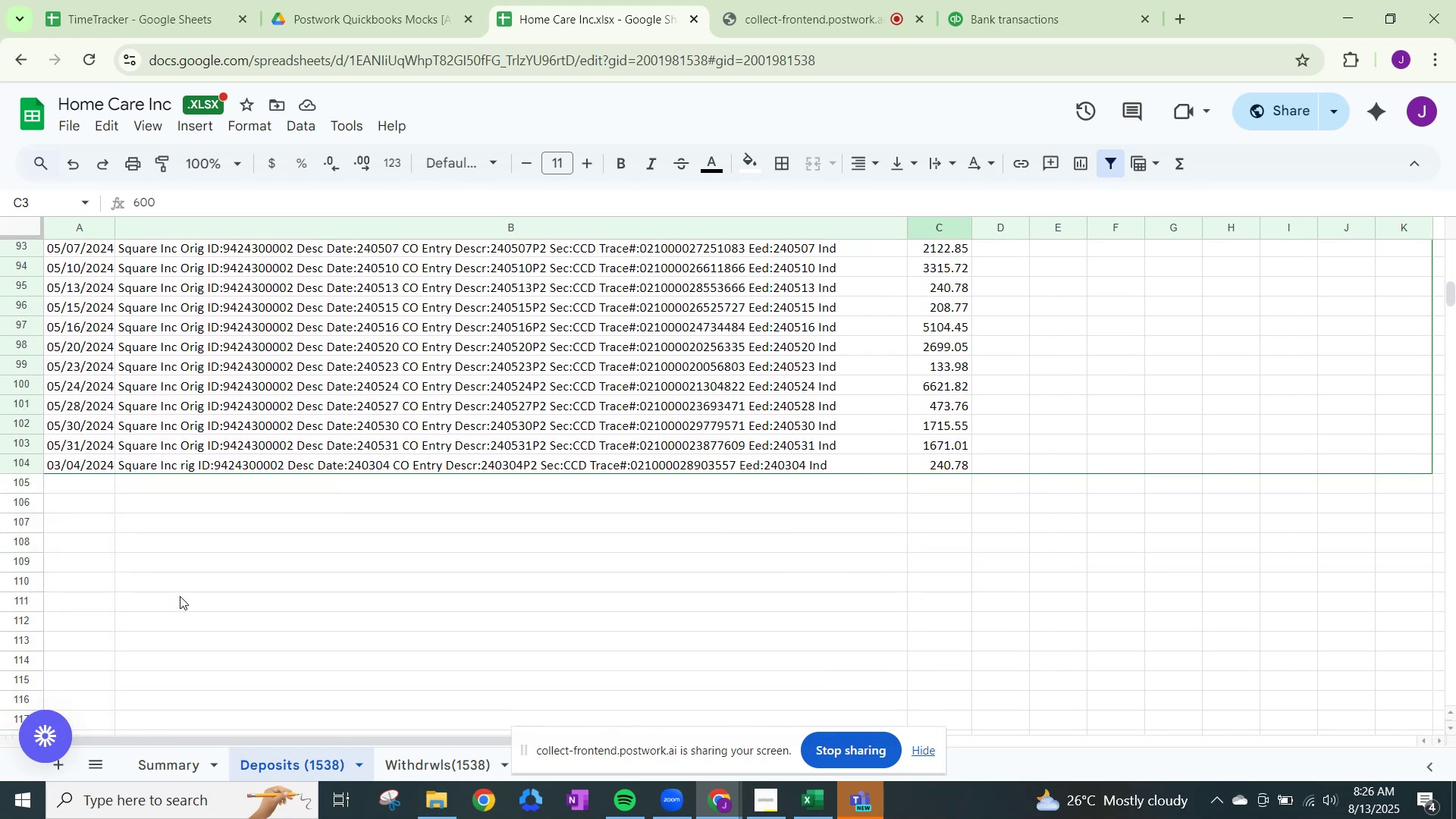 
scroll: coordinate [390, 718], scroll_direction: up, amount: 24.0
 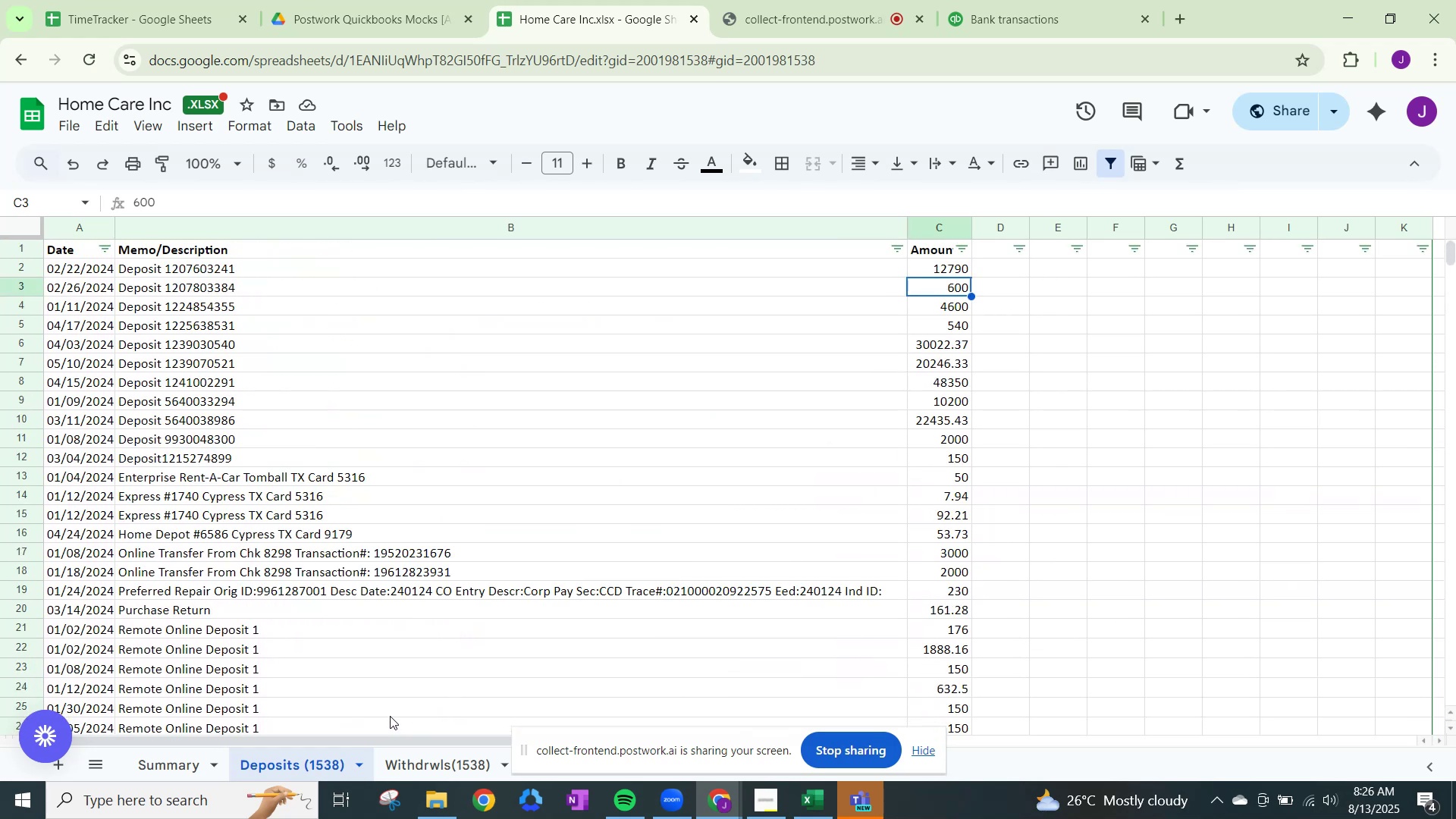 
left_click([450, 752])
 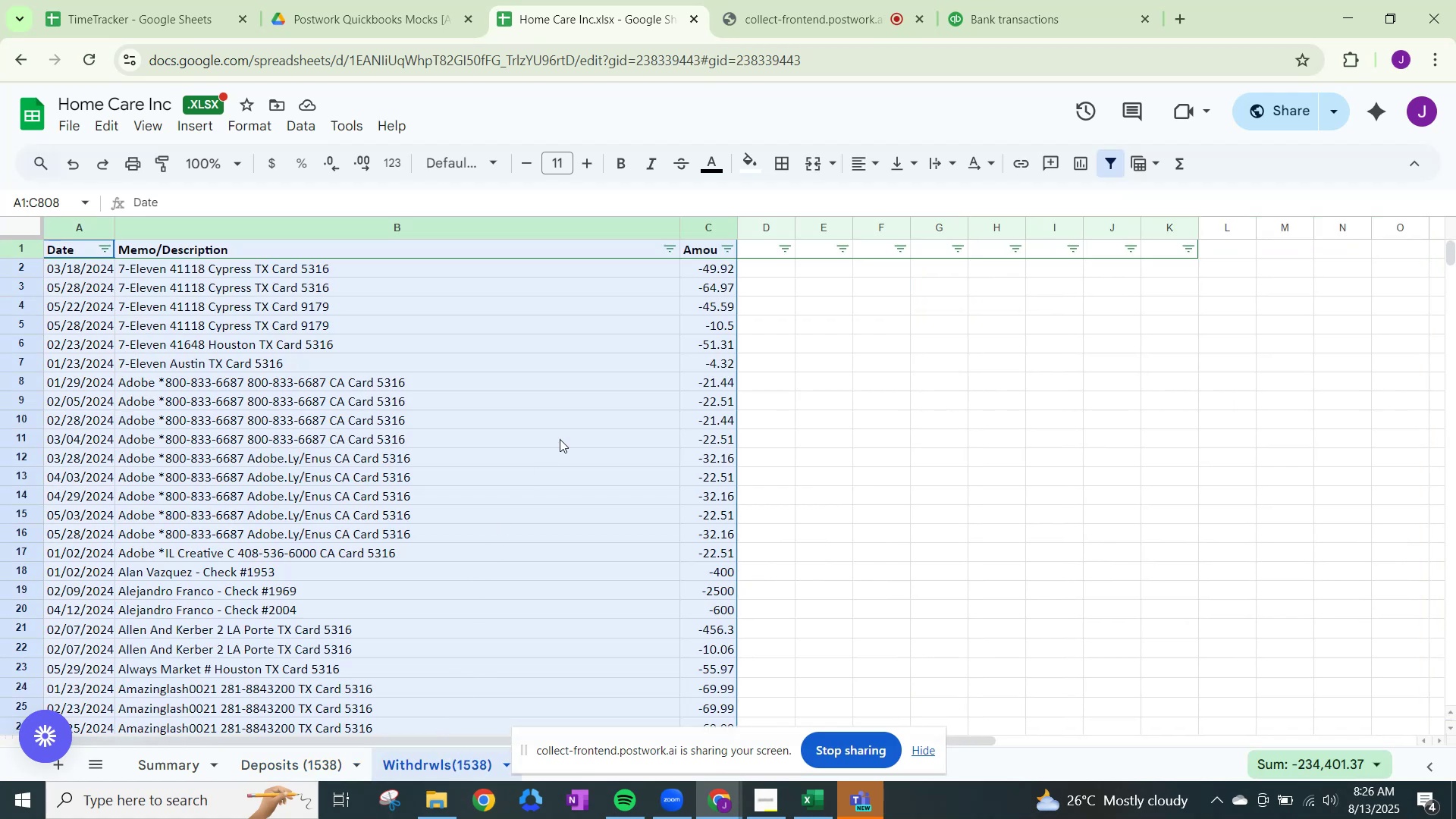 
left_click([573, 425])
 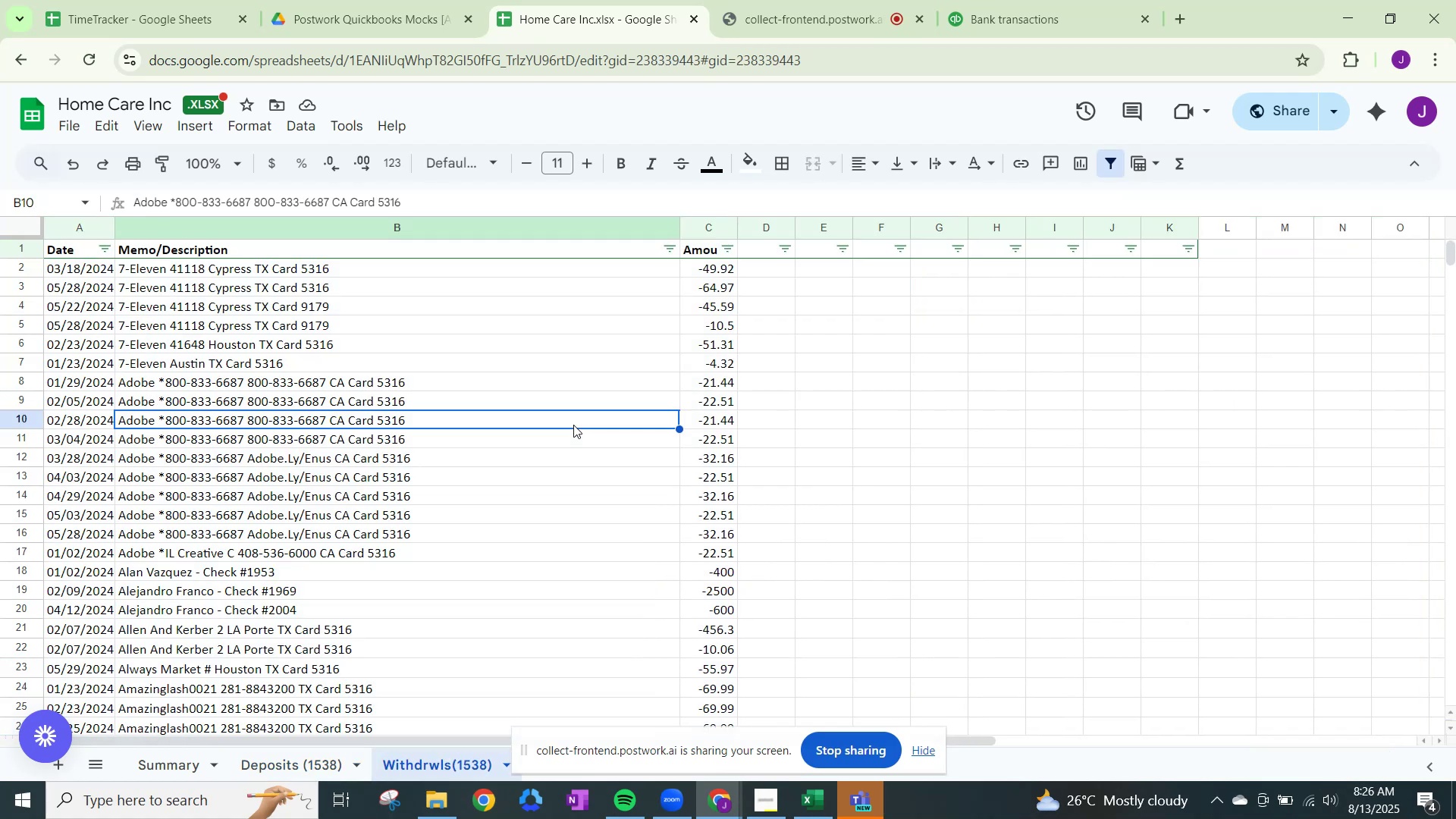 
scroll: coordinate [440, 494], scroll_direction: down, amount: 4.0
 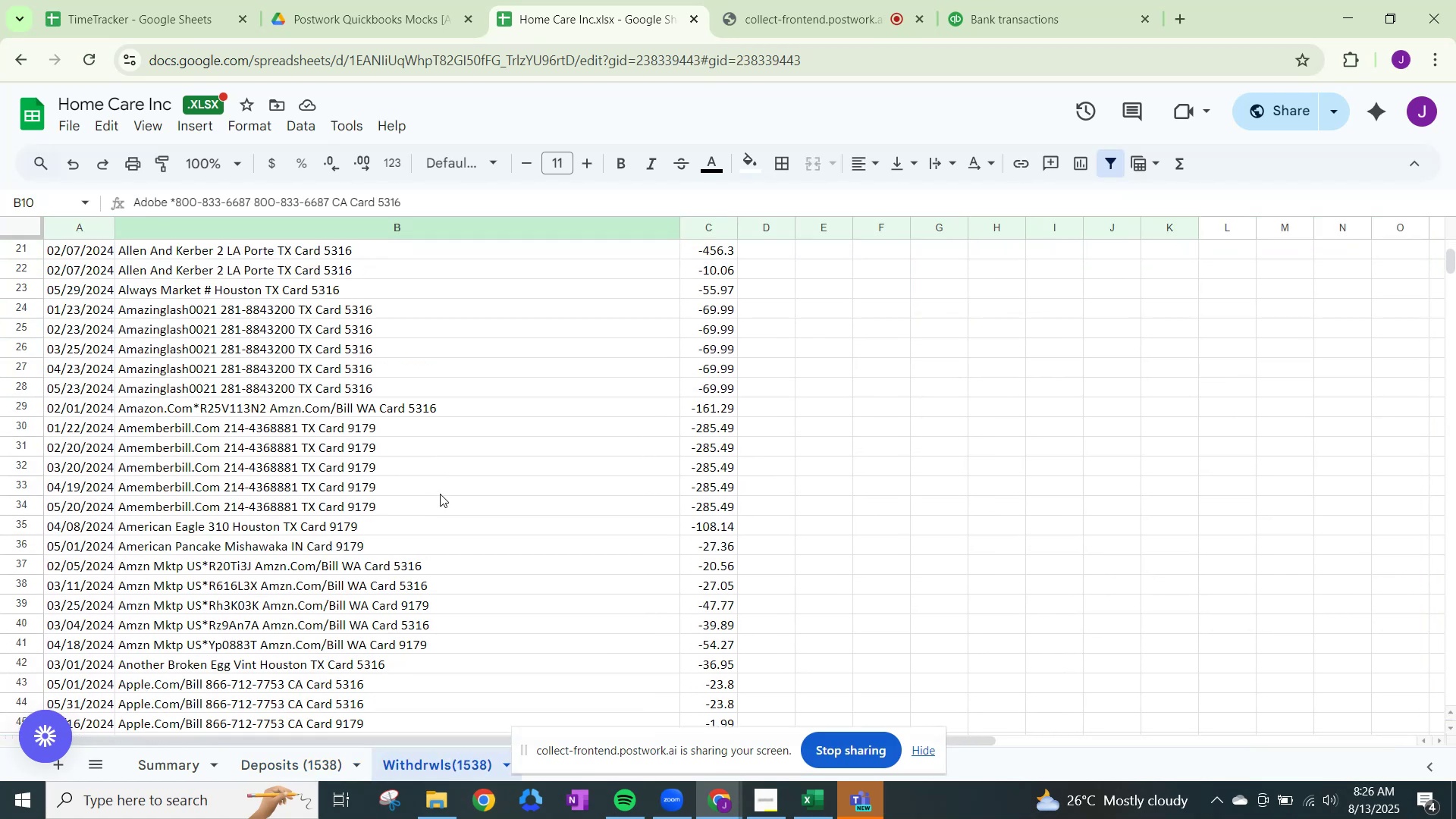 
scroll: coordinate [439, 497], scroll_direction: up, amount: 2.0
 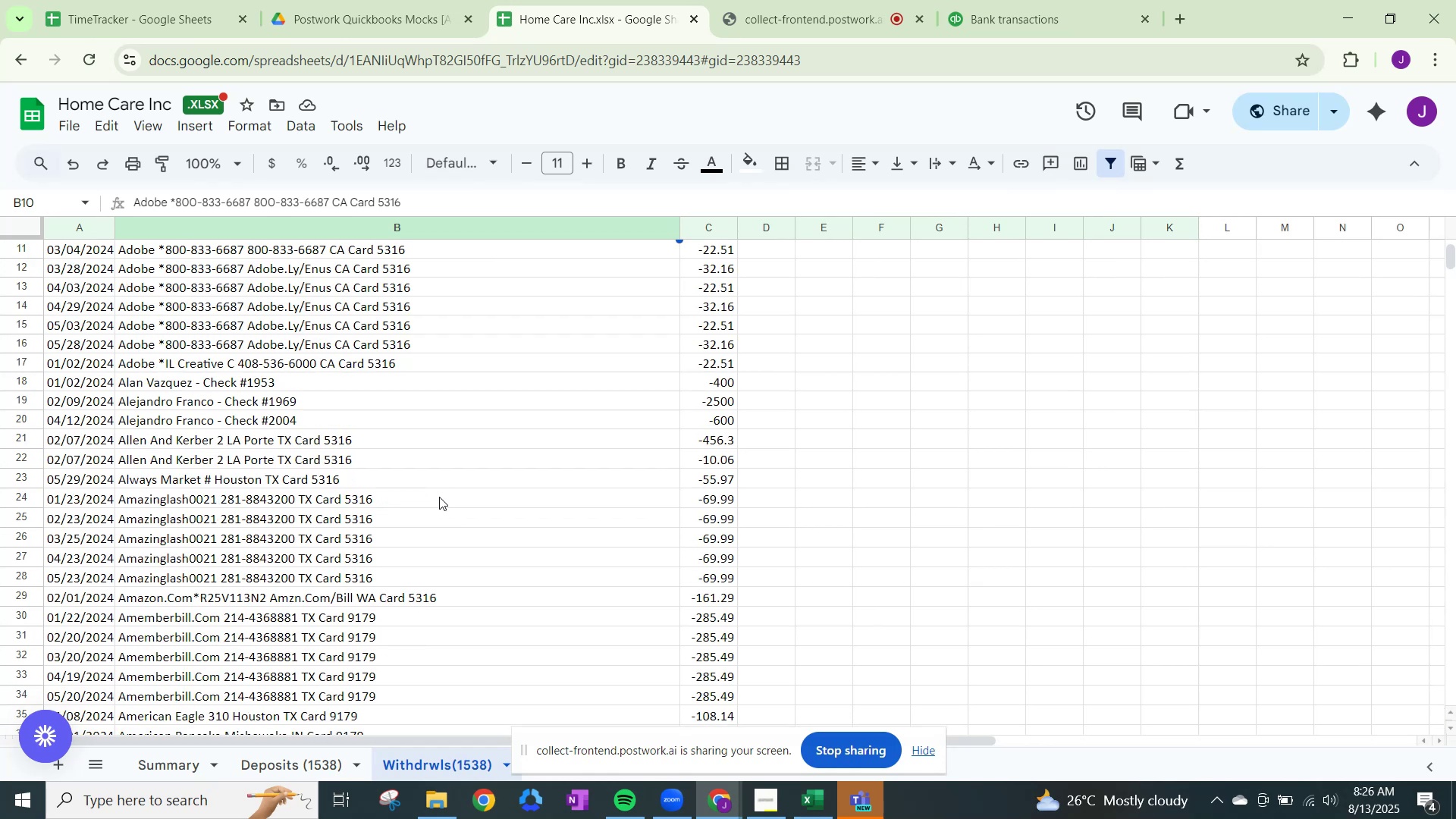 
scroll: coordinate [439, 497], scroll_direction: down, amount: 7.0
 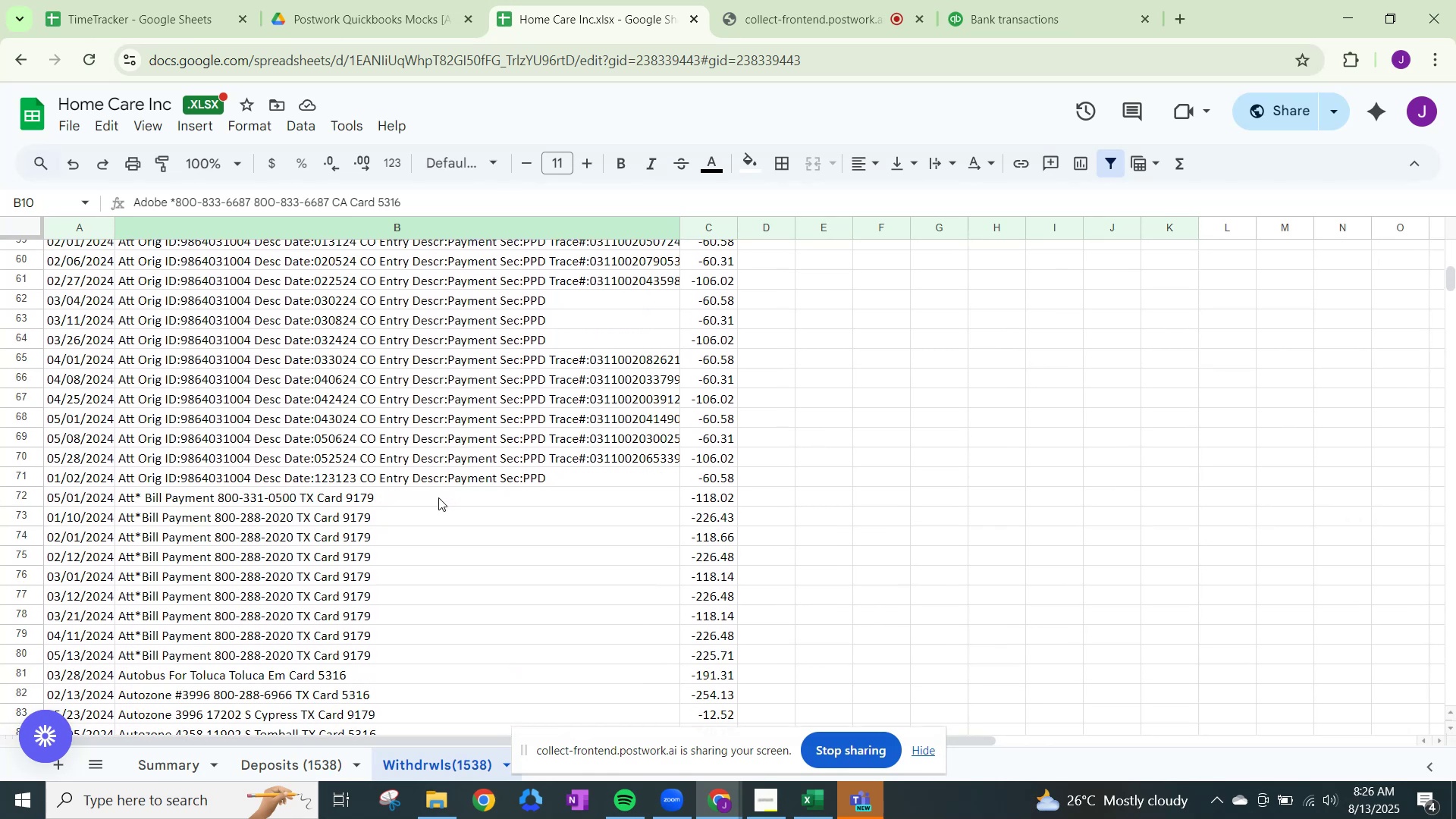 
scroll: coordinate [437, 498], scroll_direction: down, amount: 3.0
 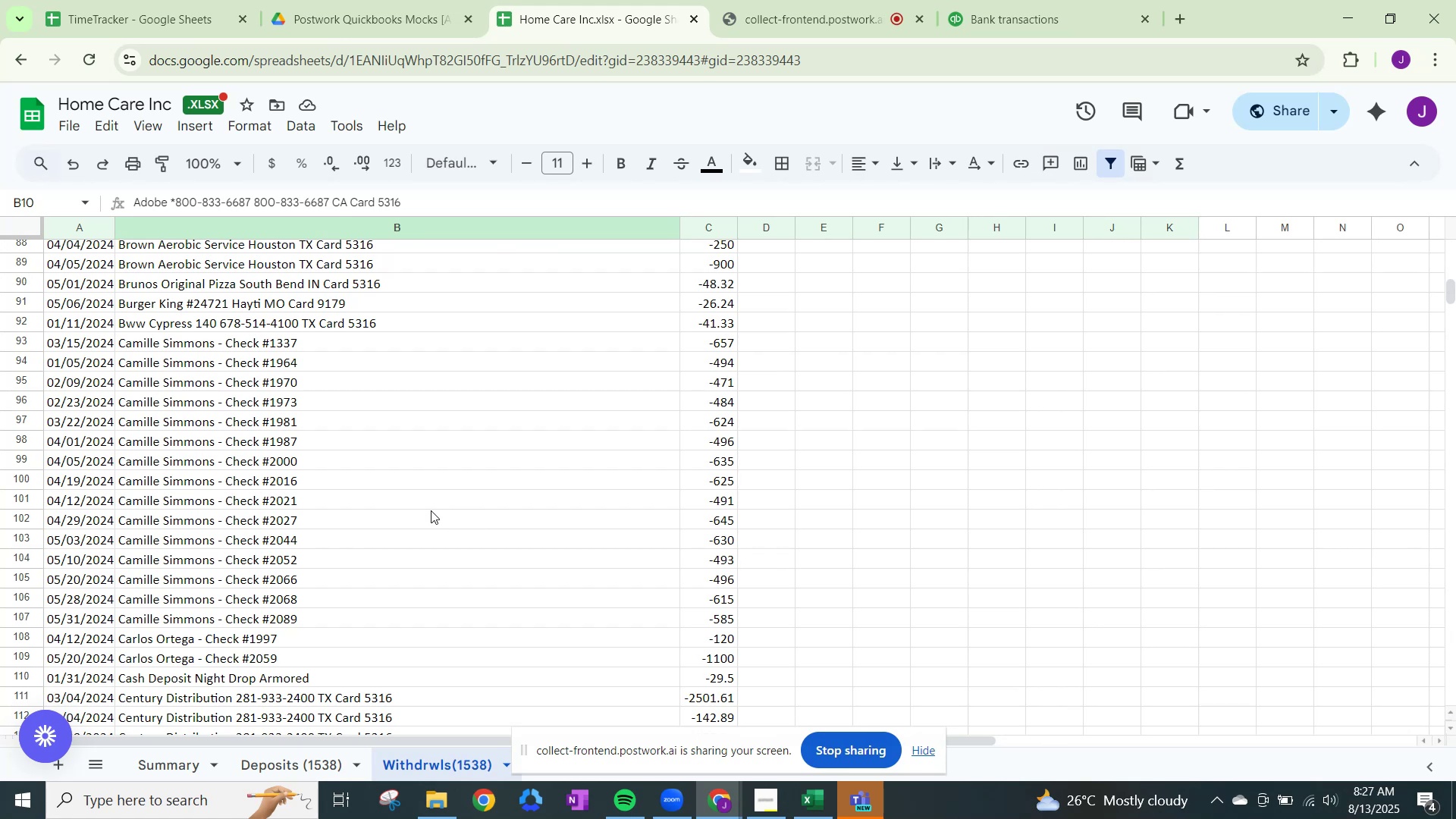 
wait(22.82)
 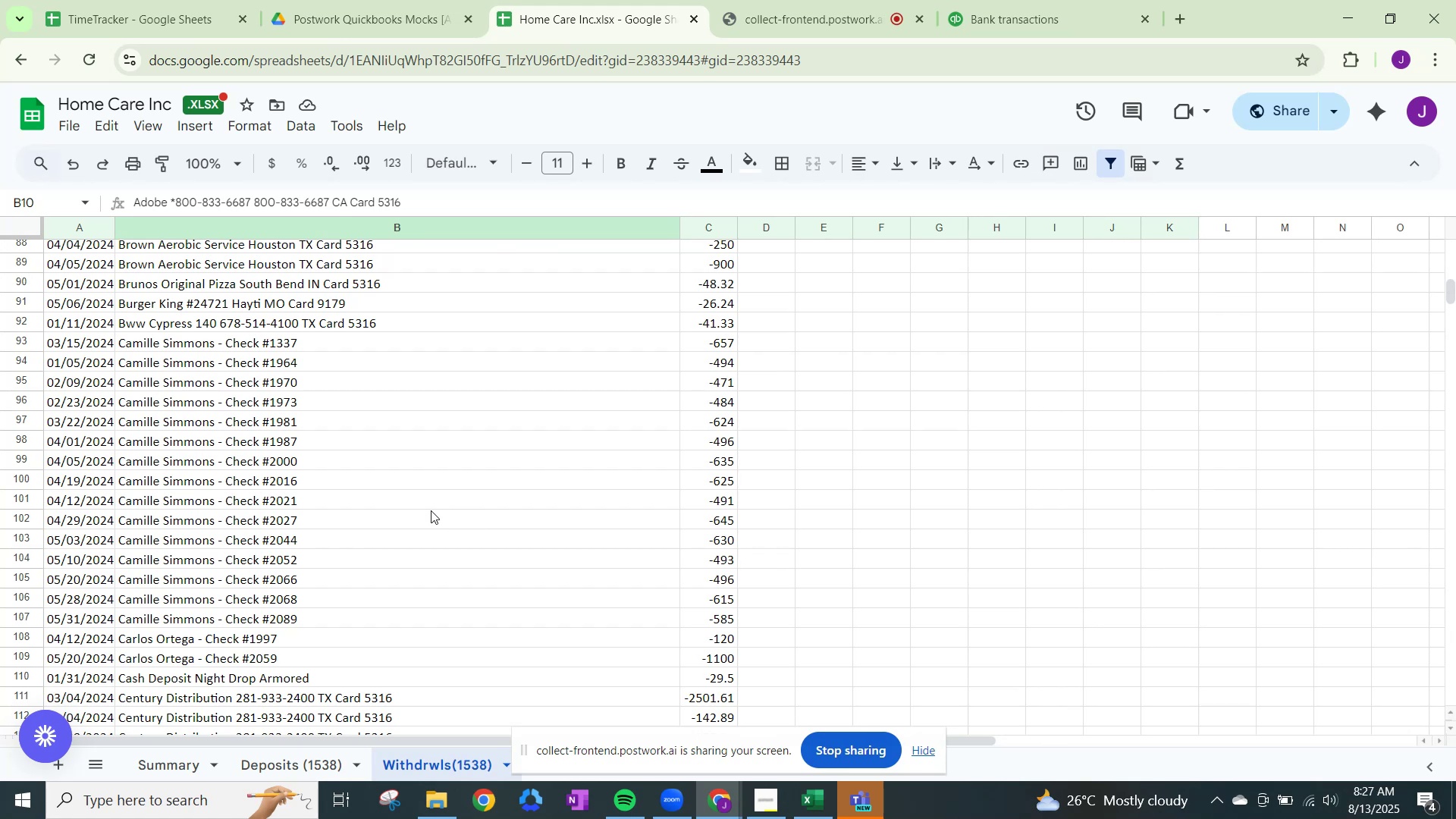 
left_click([990, 0])
 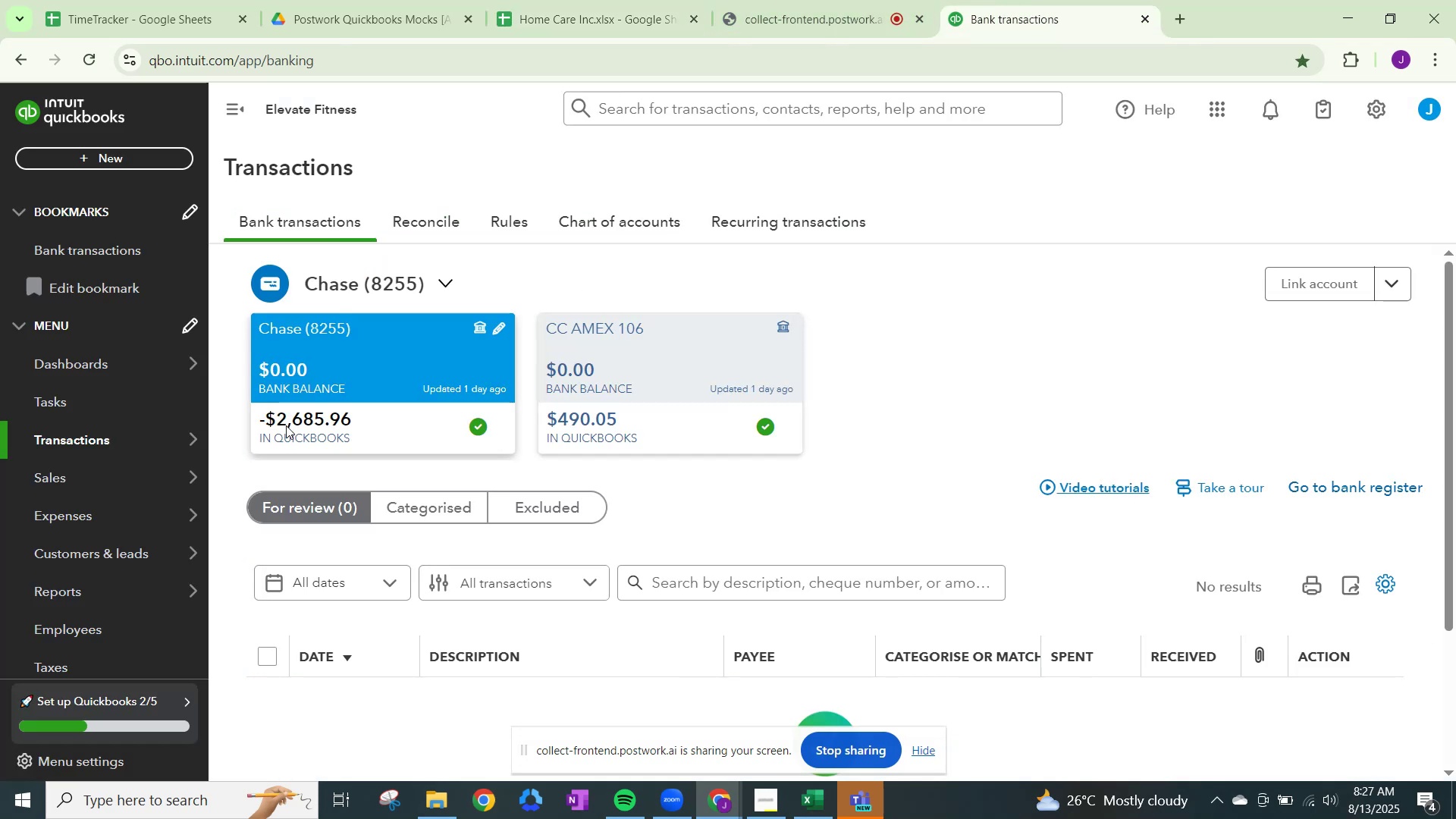 
scroll: coordinate [403, 339], scroll_direction: up, amount: 2.0
 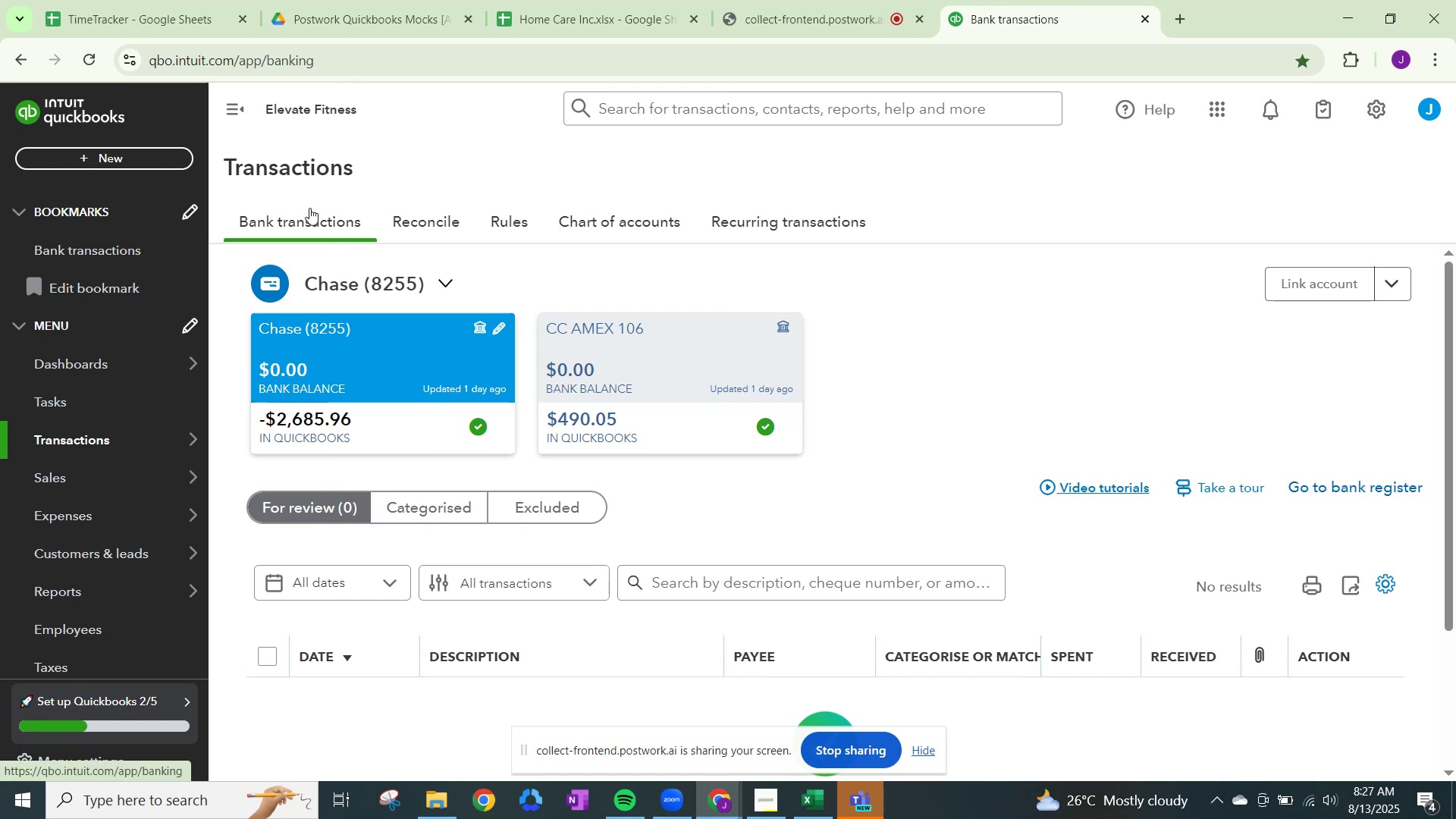 
wait(25.42)
 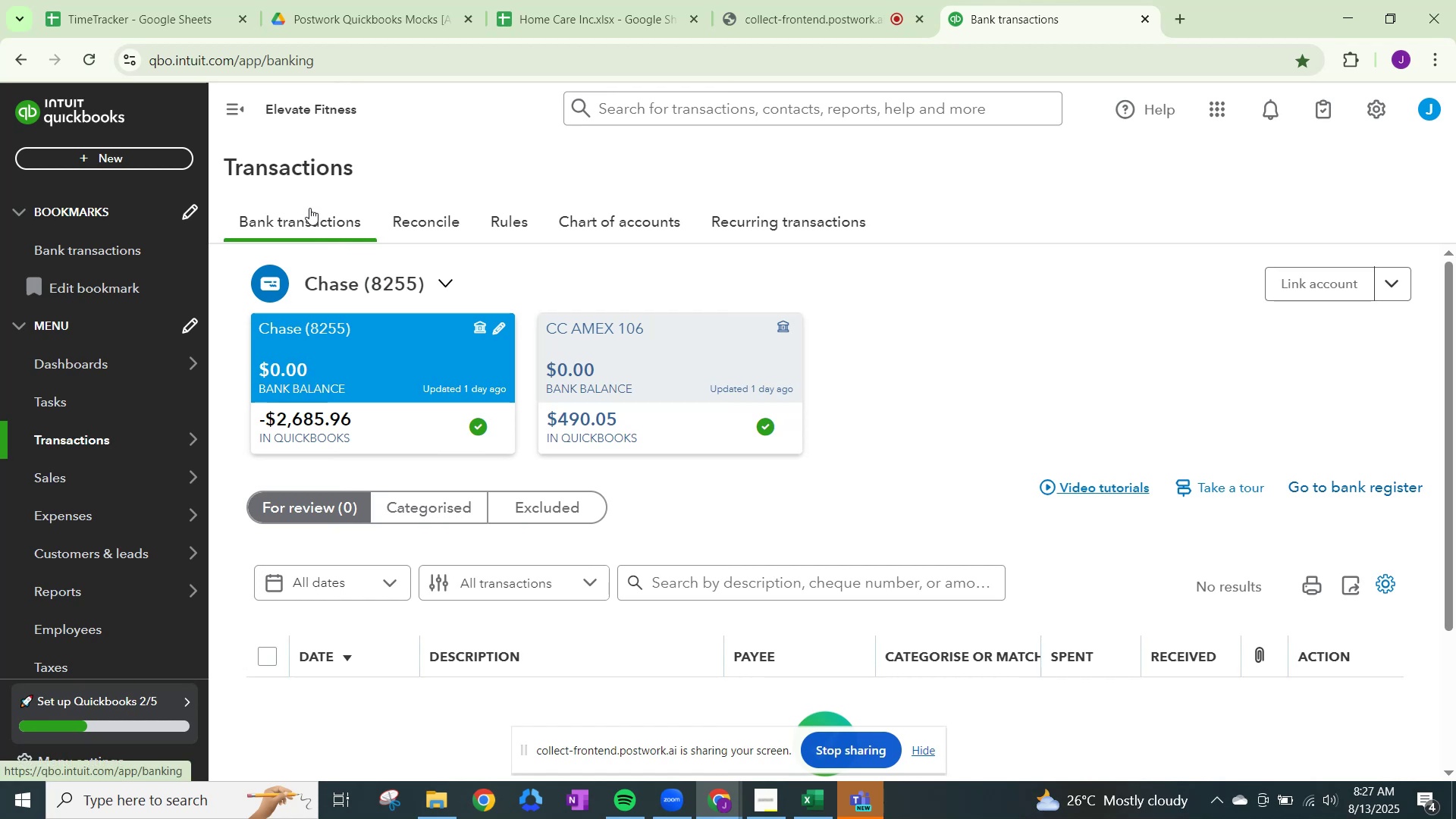 
left_click([1077, 360])
 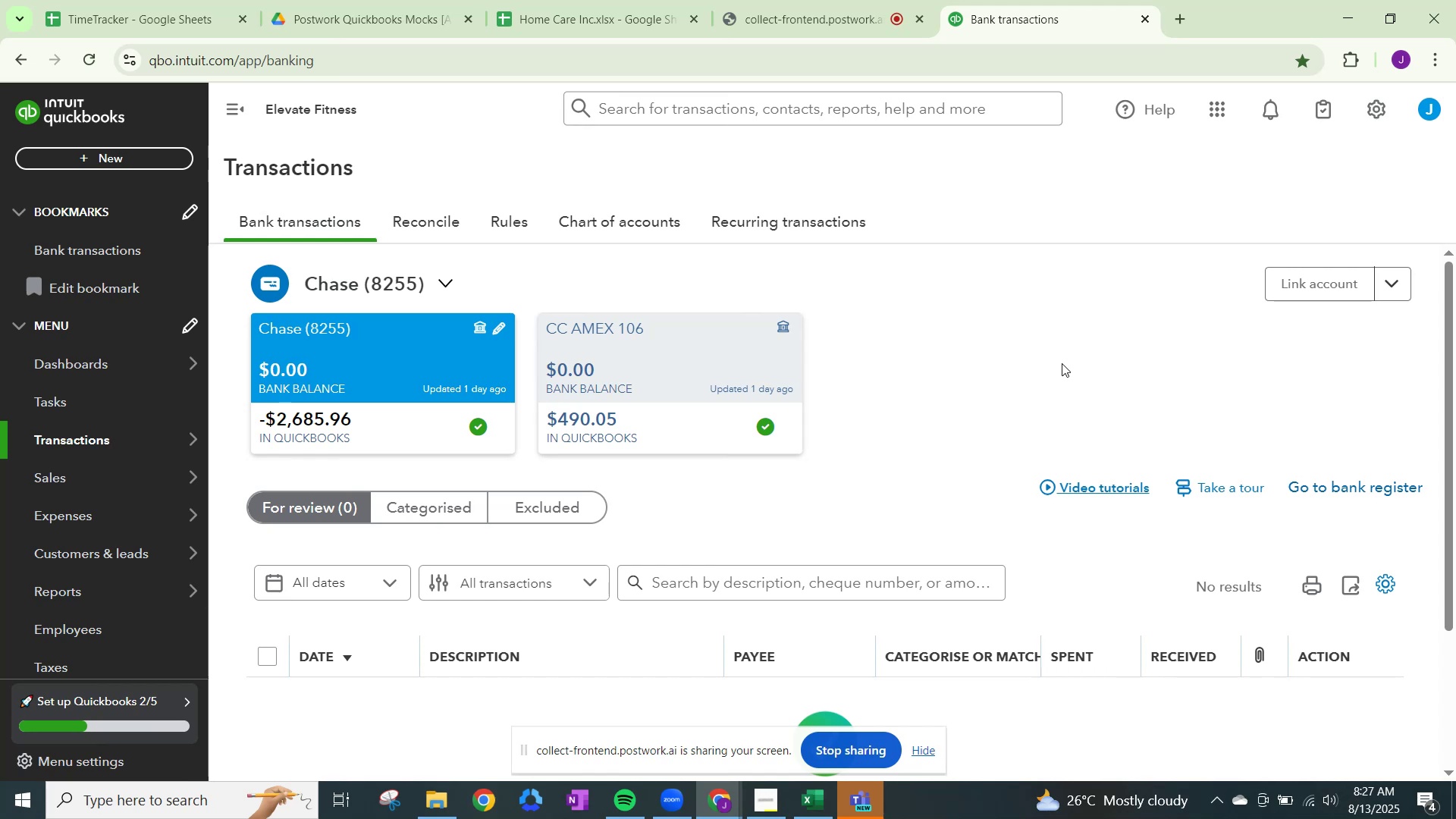 
wait(13.66)
 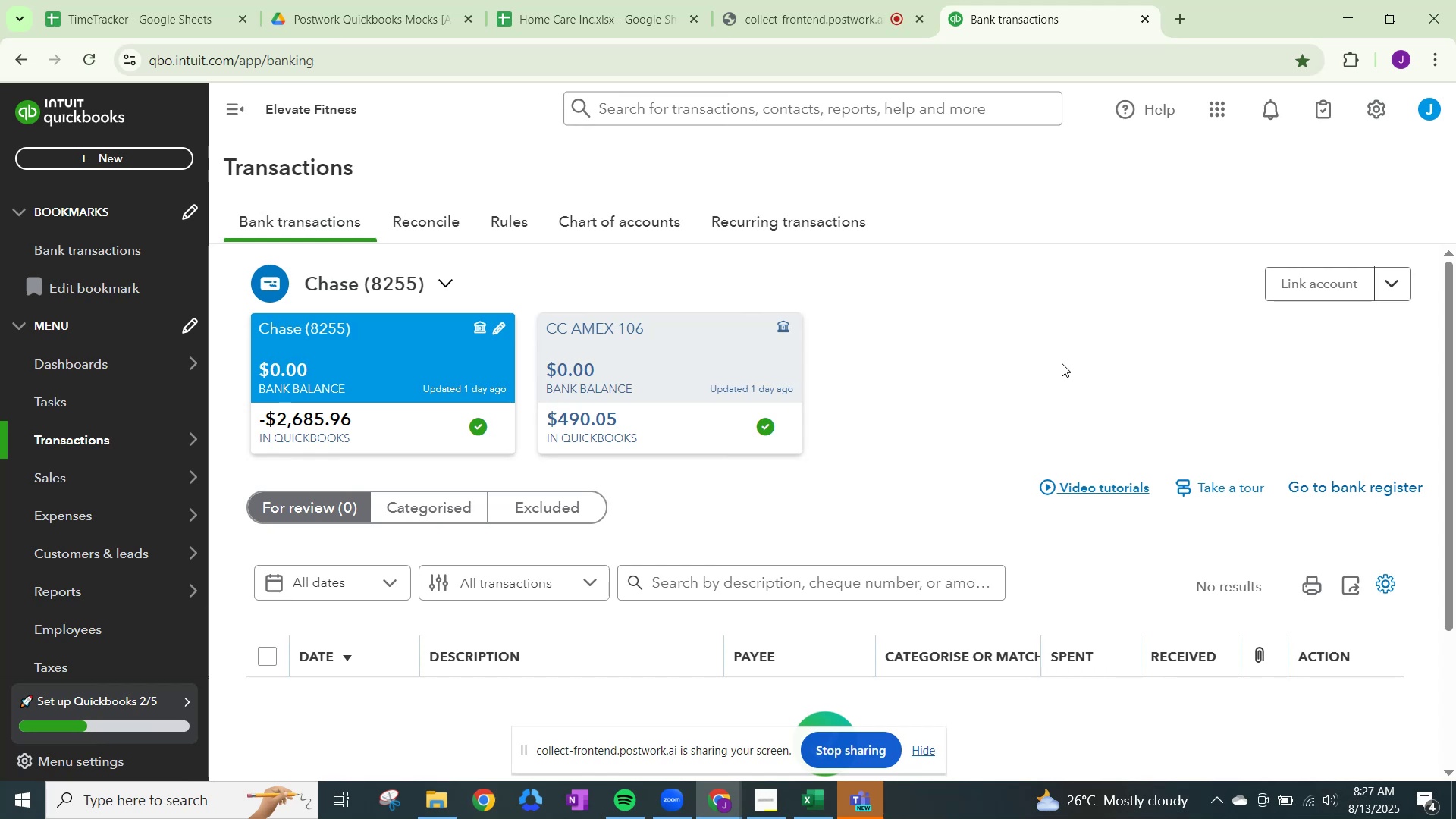 
left_click([962, 325])
 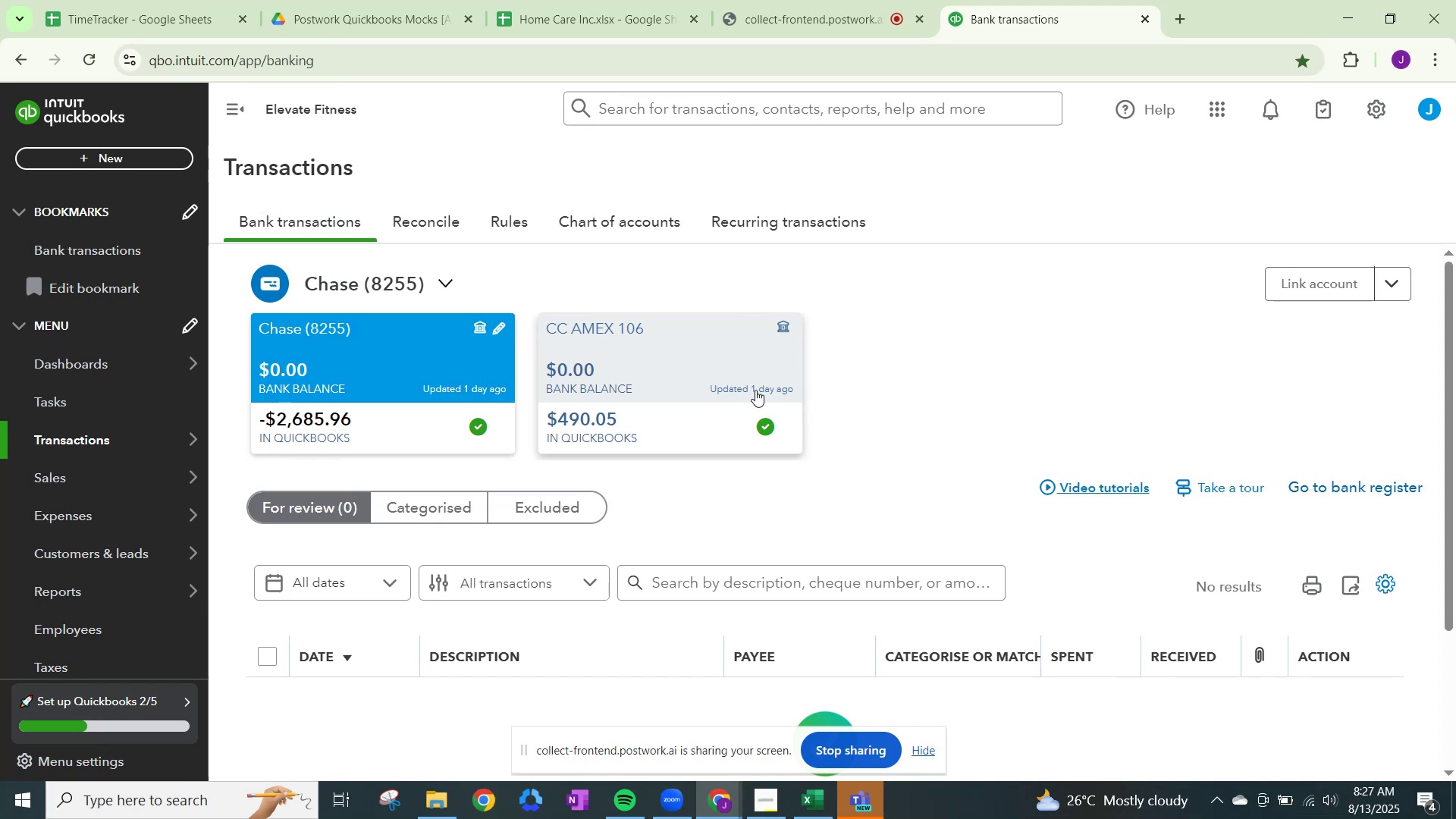 
scroll: coordinate [714, 417], scroll_direction: down, amount: 5.0
 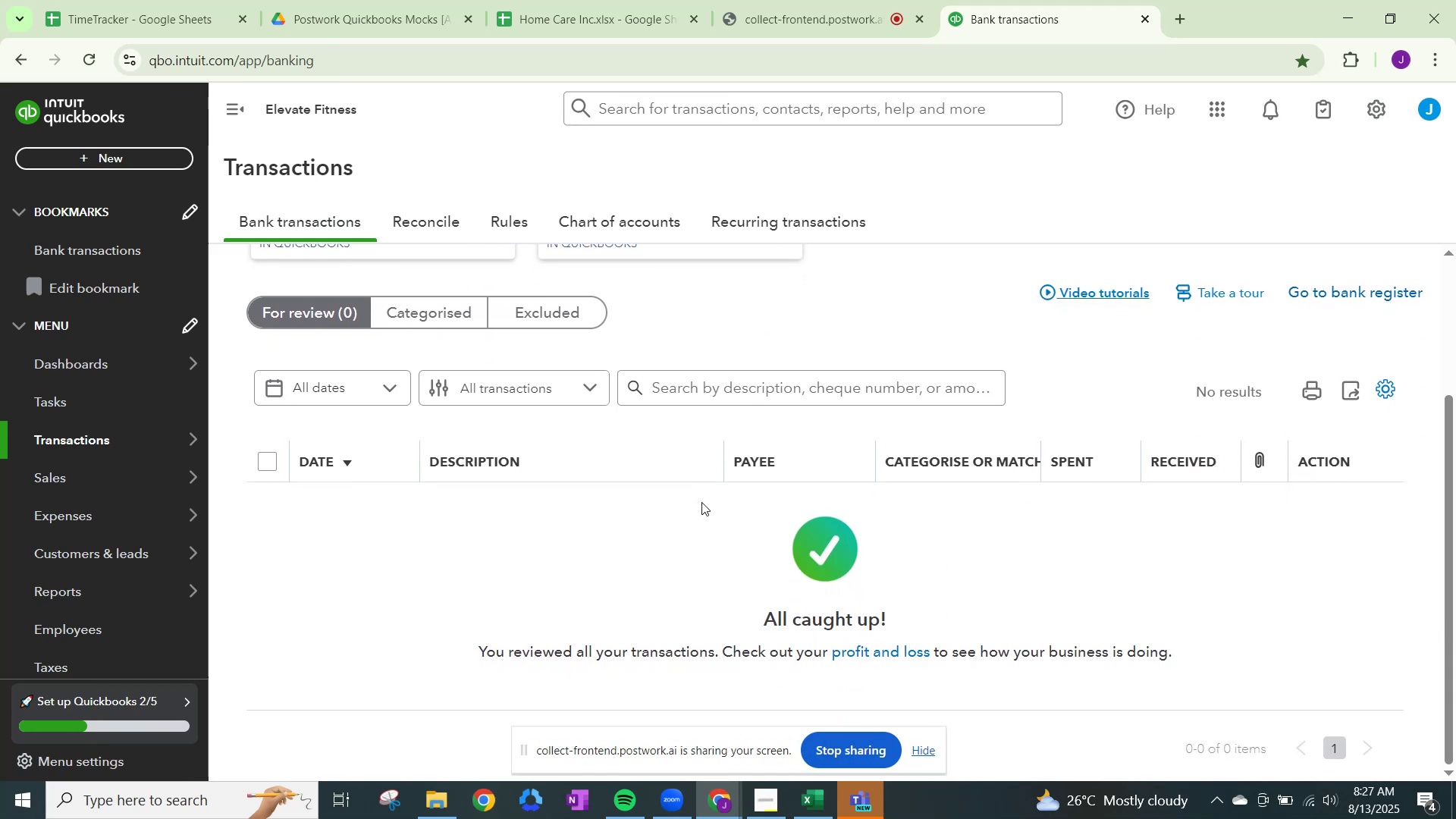 
scroll: coordinate [690, 471], scroll_direction: up, amount: 15.0
 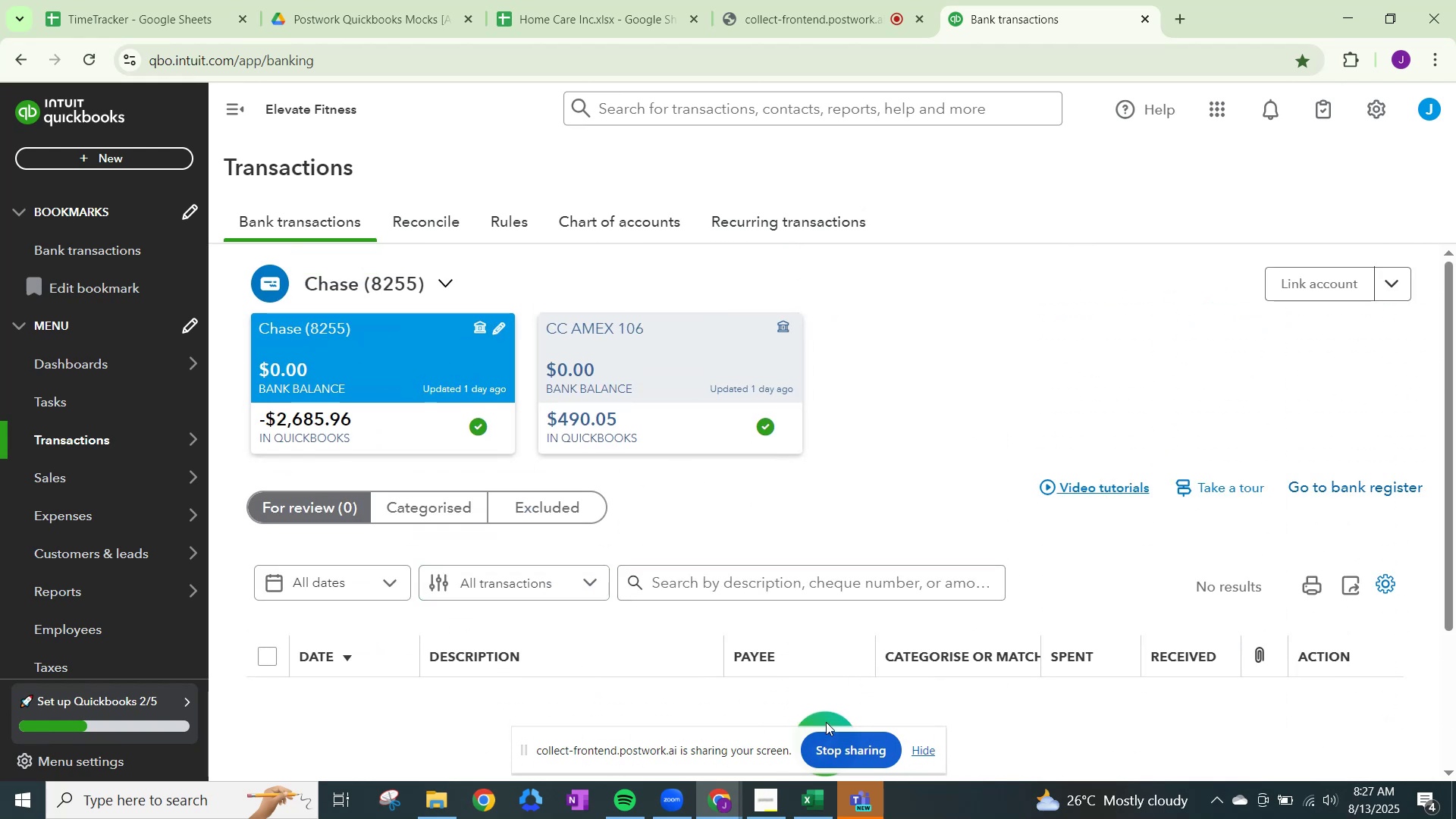 
wait(5.11)
 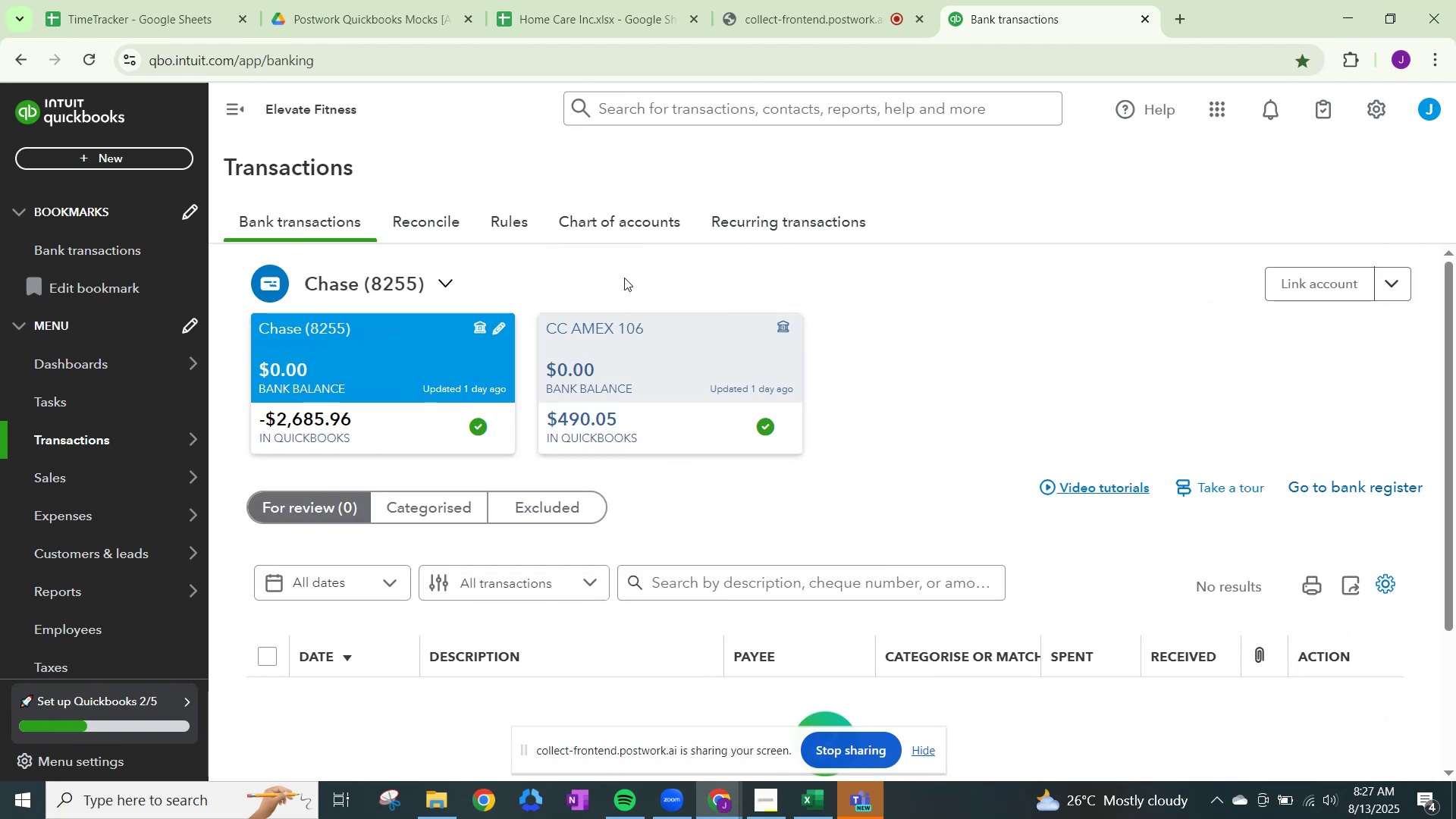 
left_click([920, 461])
 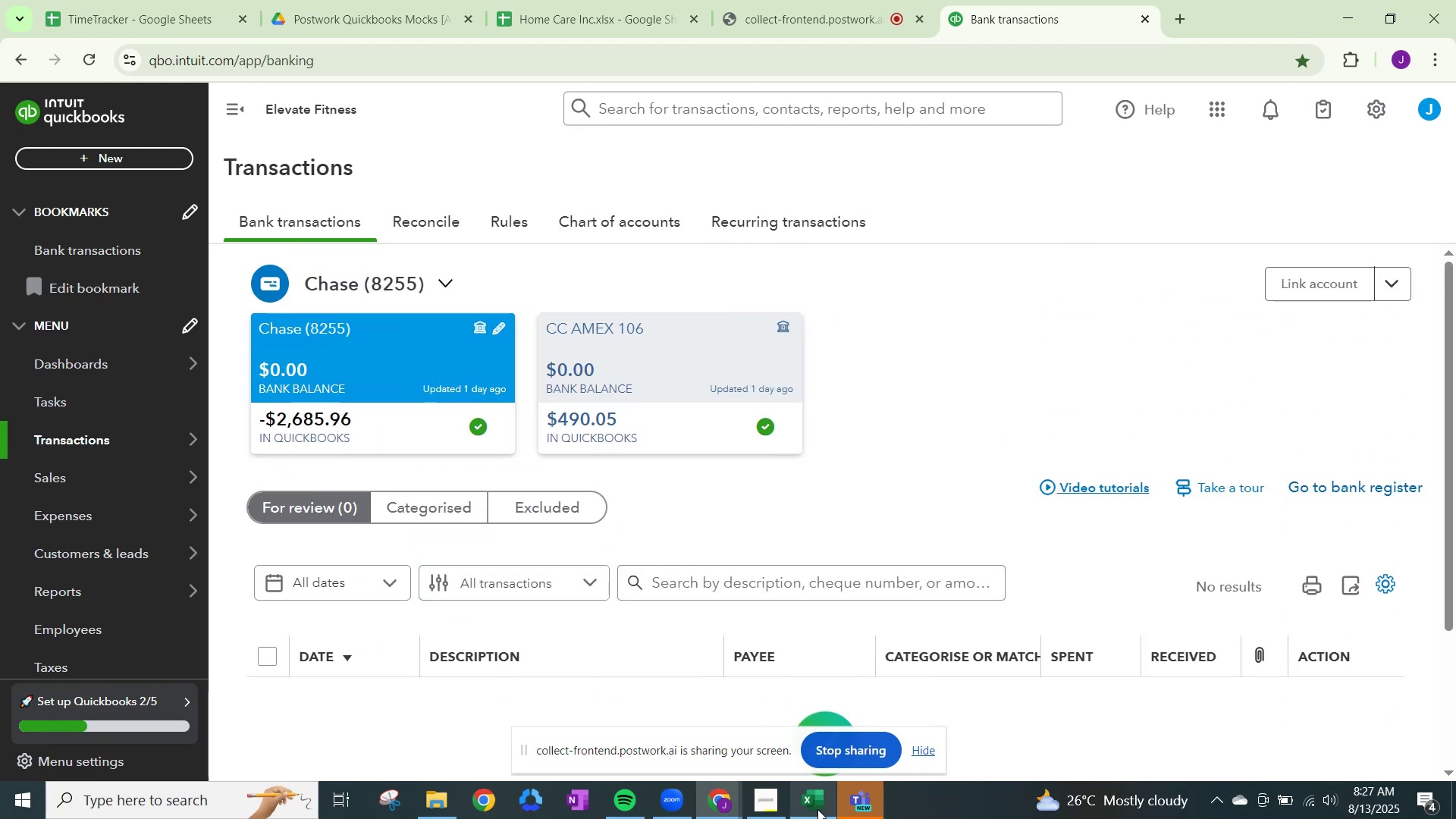 
left_click([812, 809])
 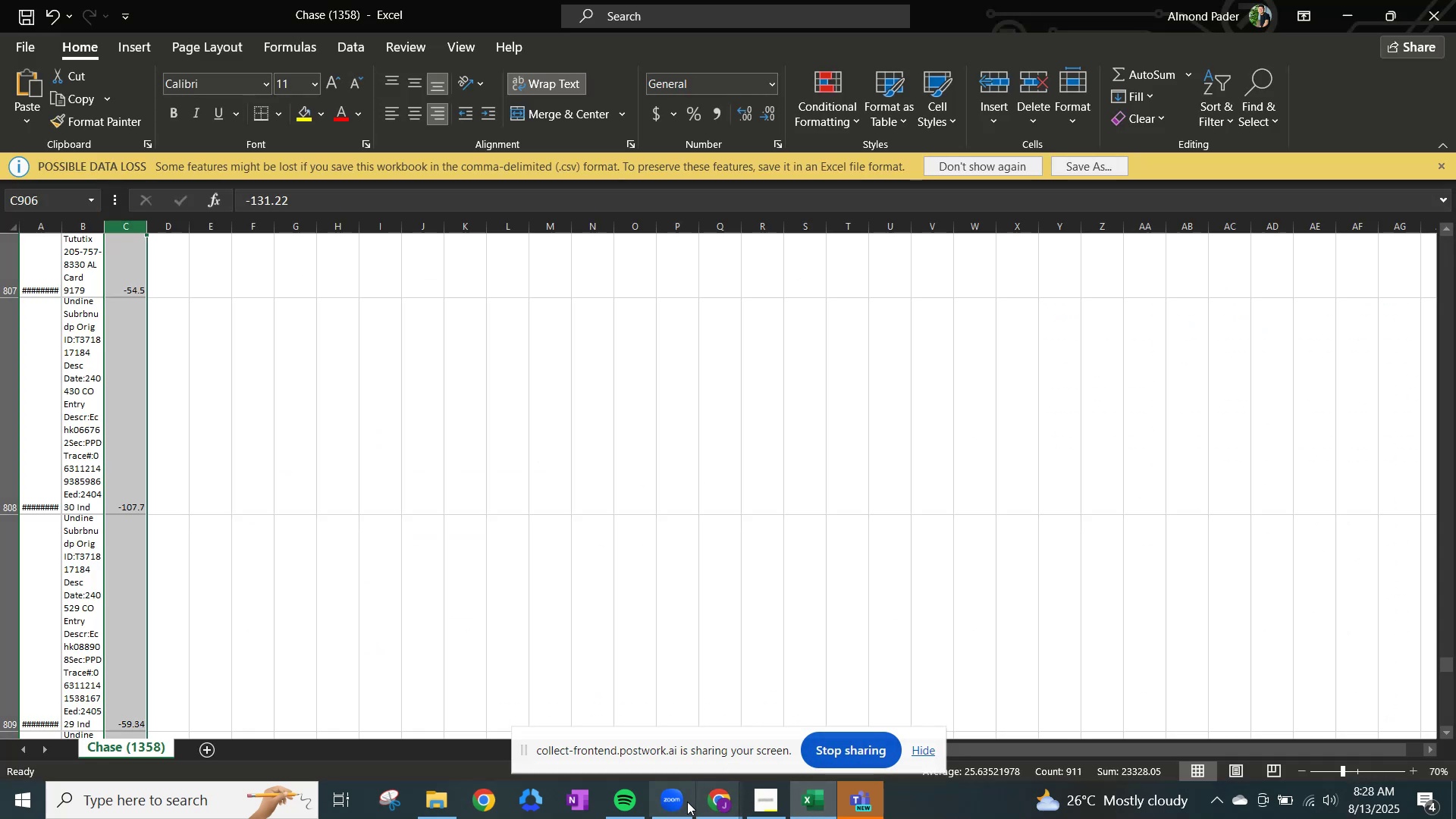 
left_click([822, 801])
 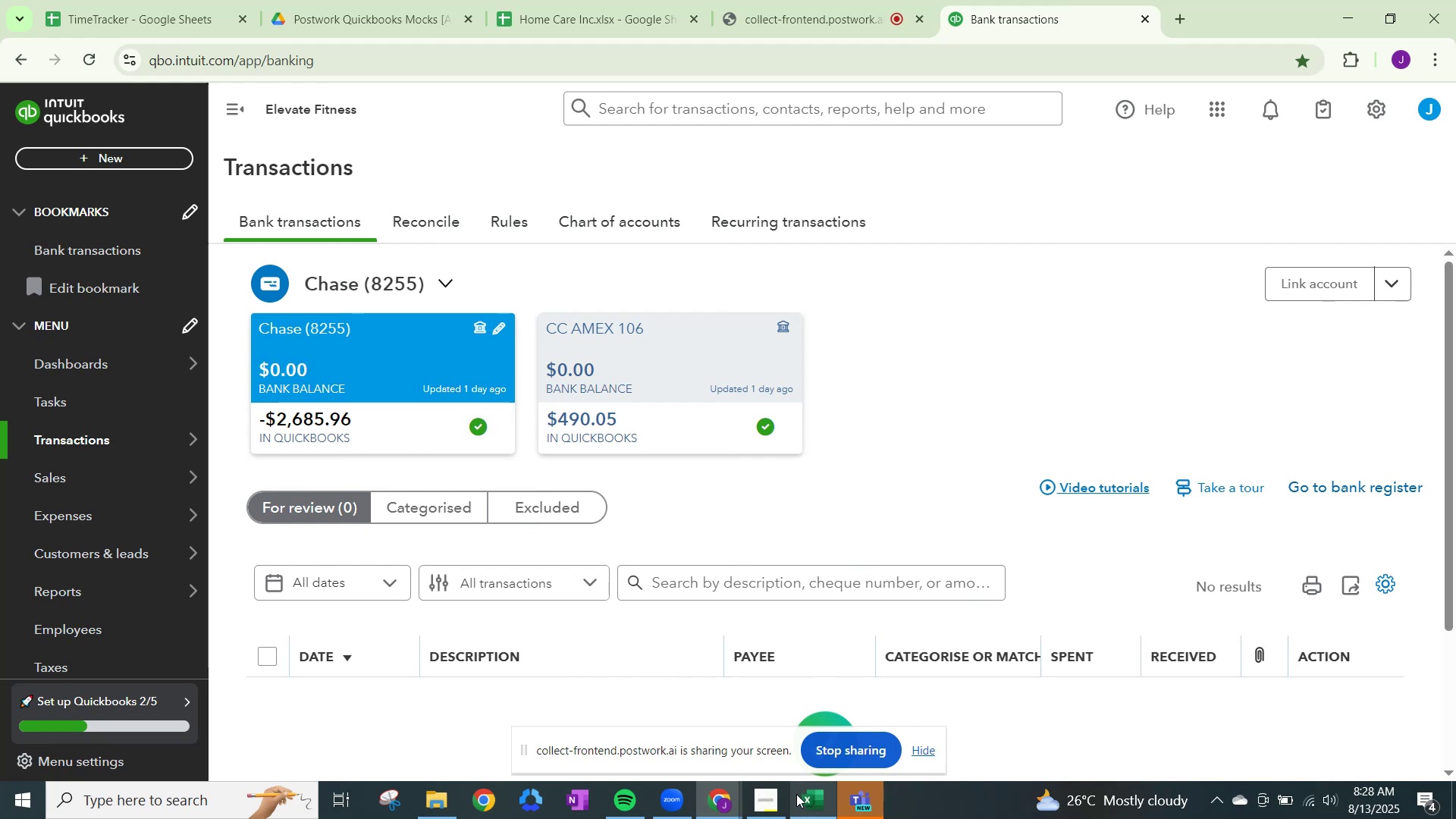 
left_click([585, 0])
 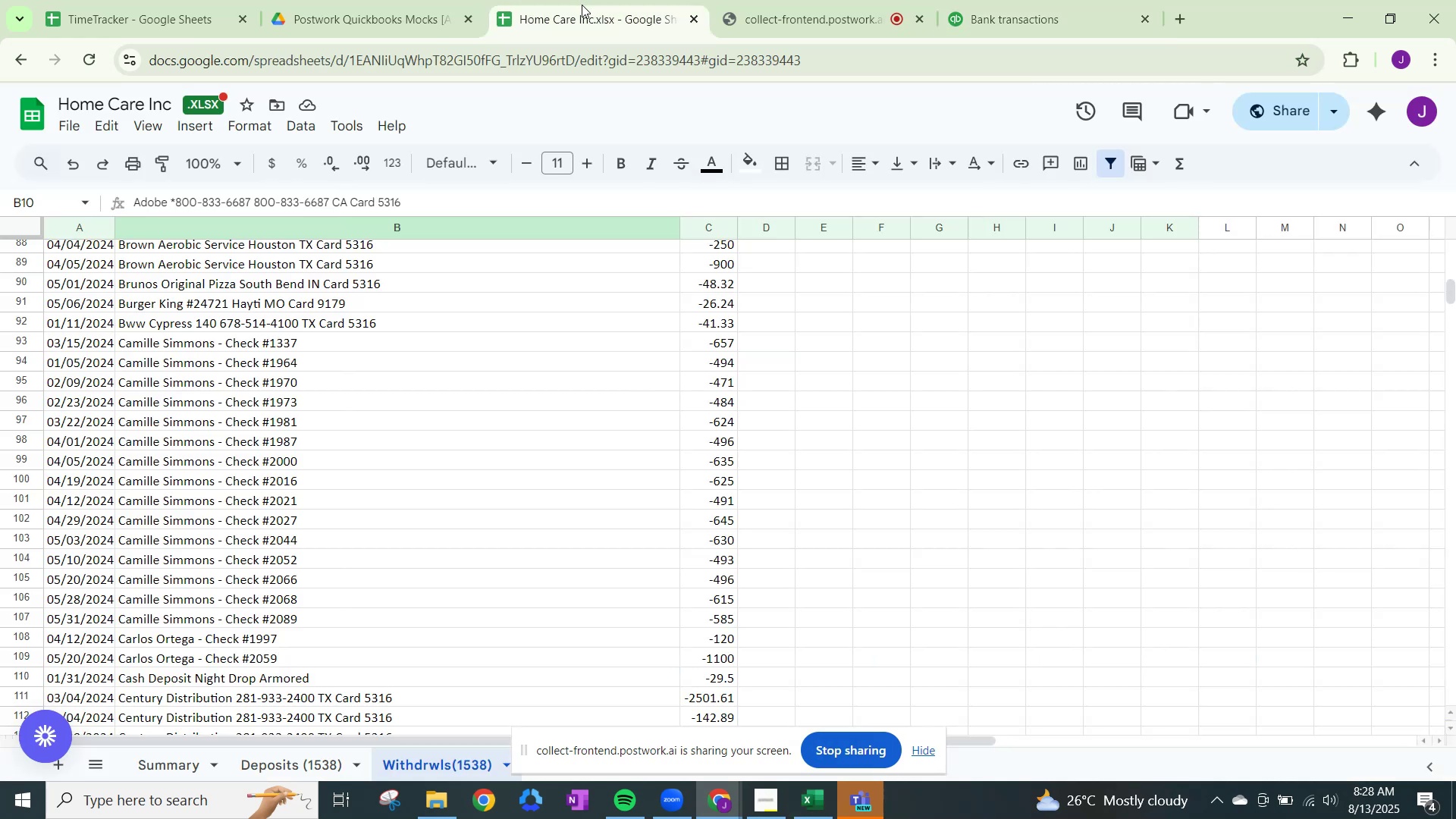 
scroll: coordinate [275, 491], scroll_direction: down, amount: 4.0
 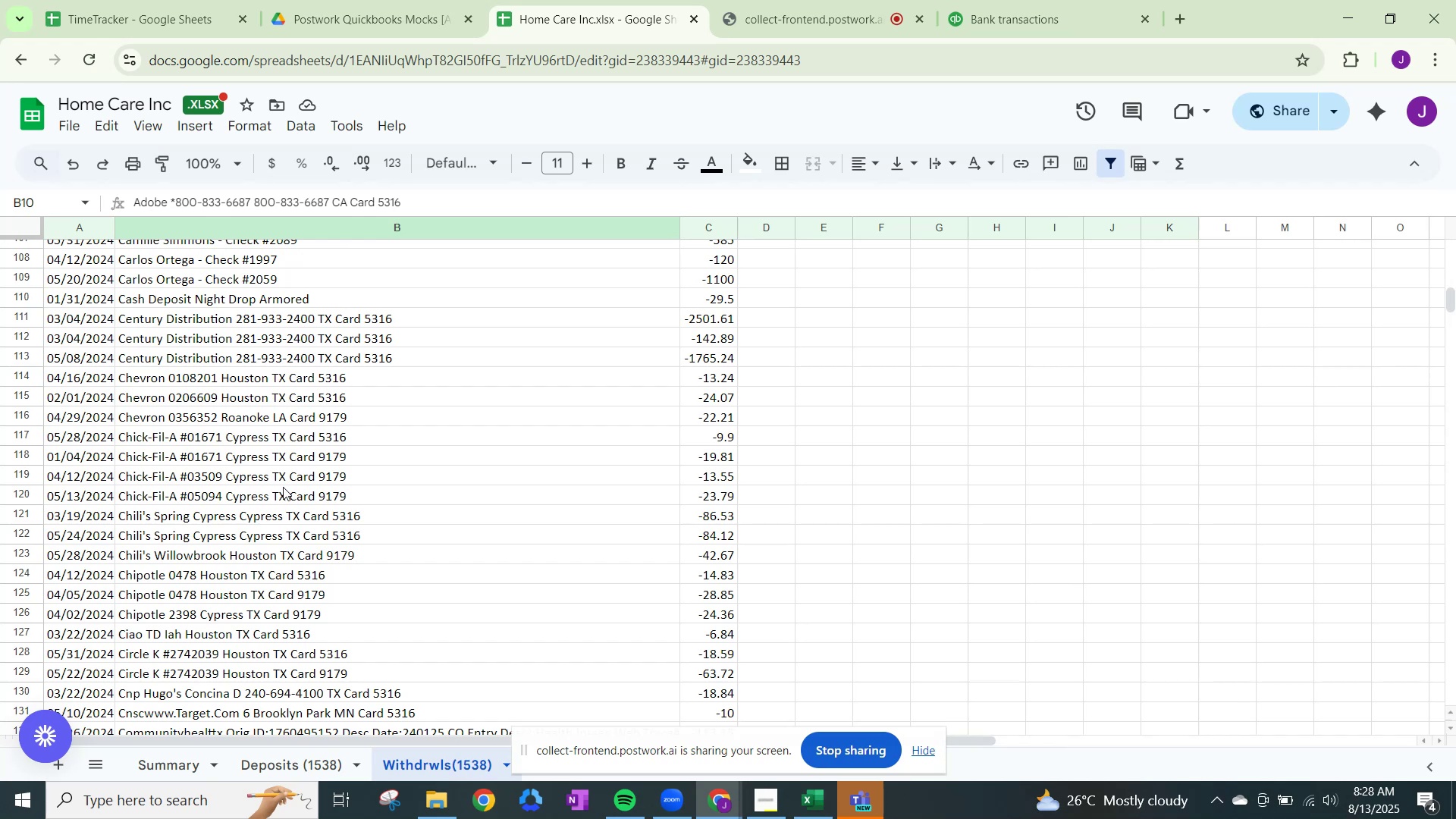 
wait(12.48)
 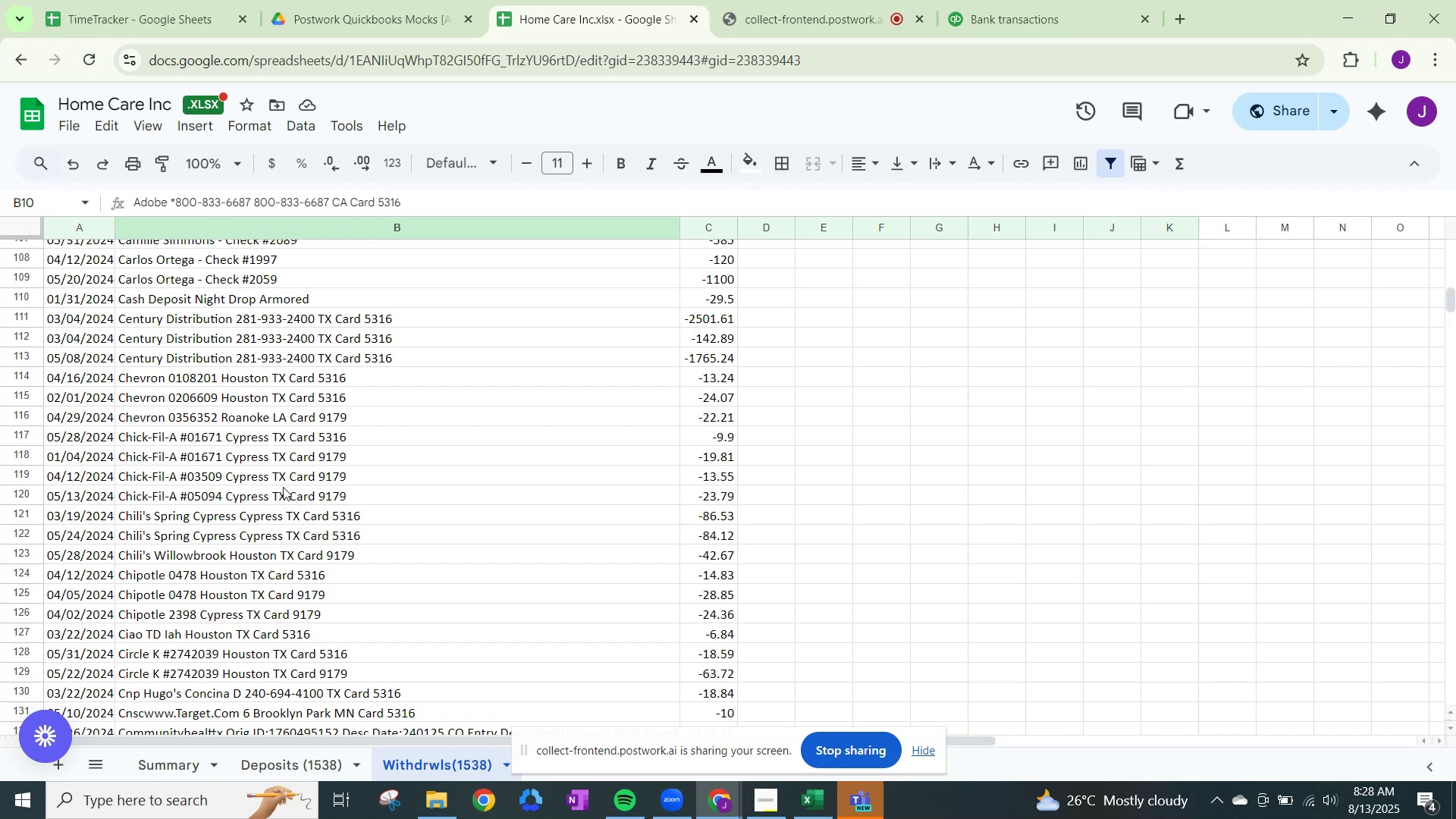 
left_click([1006, 0])
 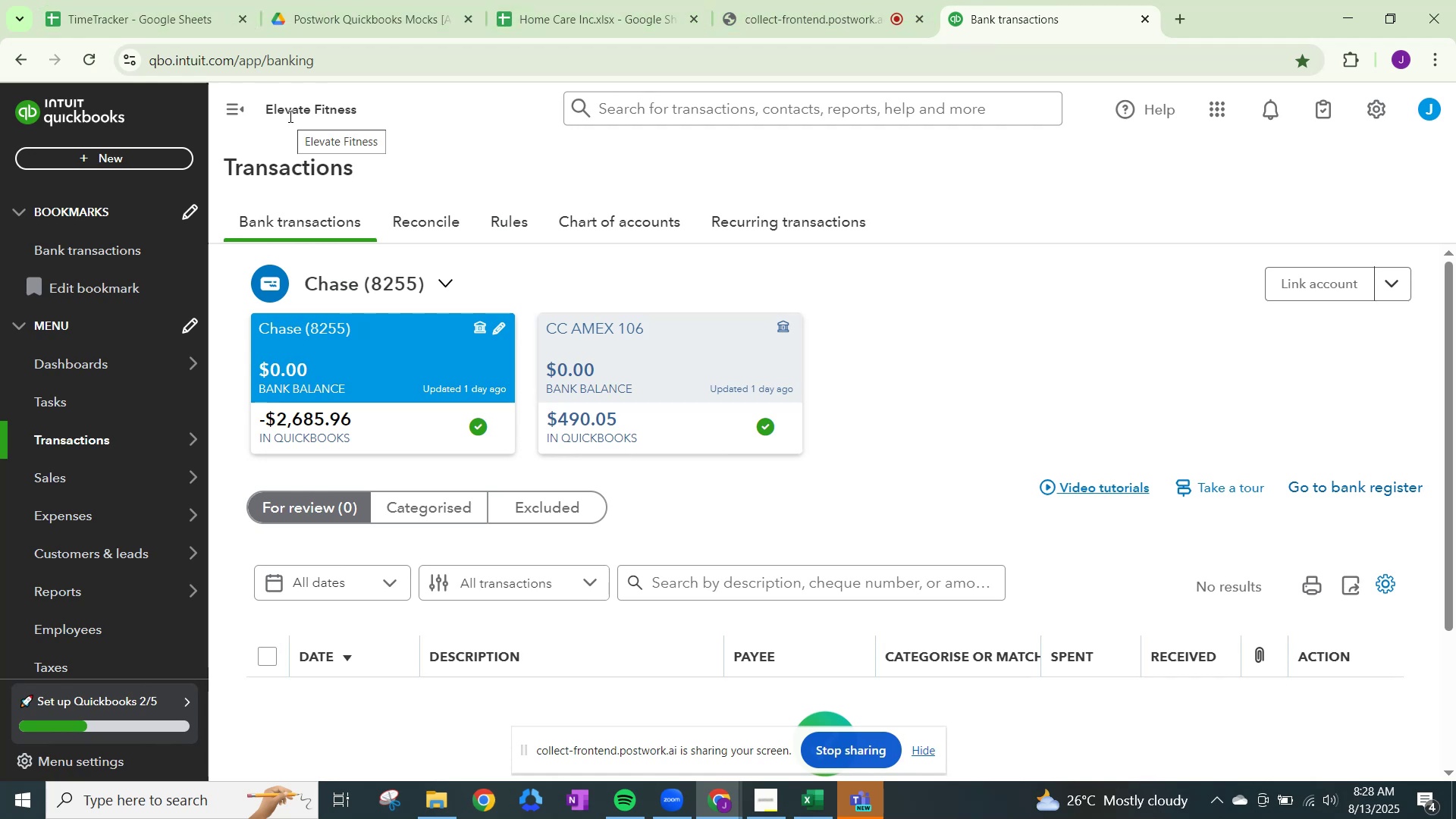 
wait(25.72)
 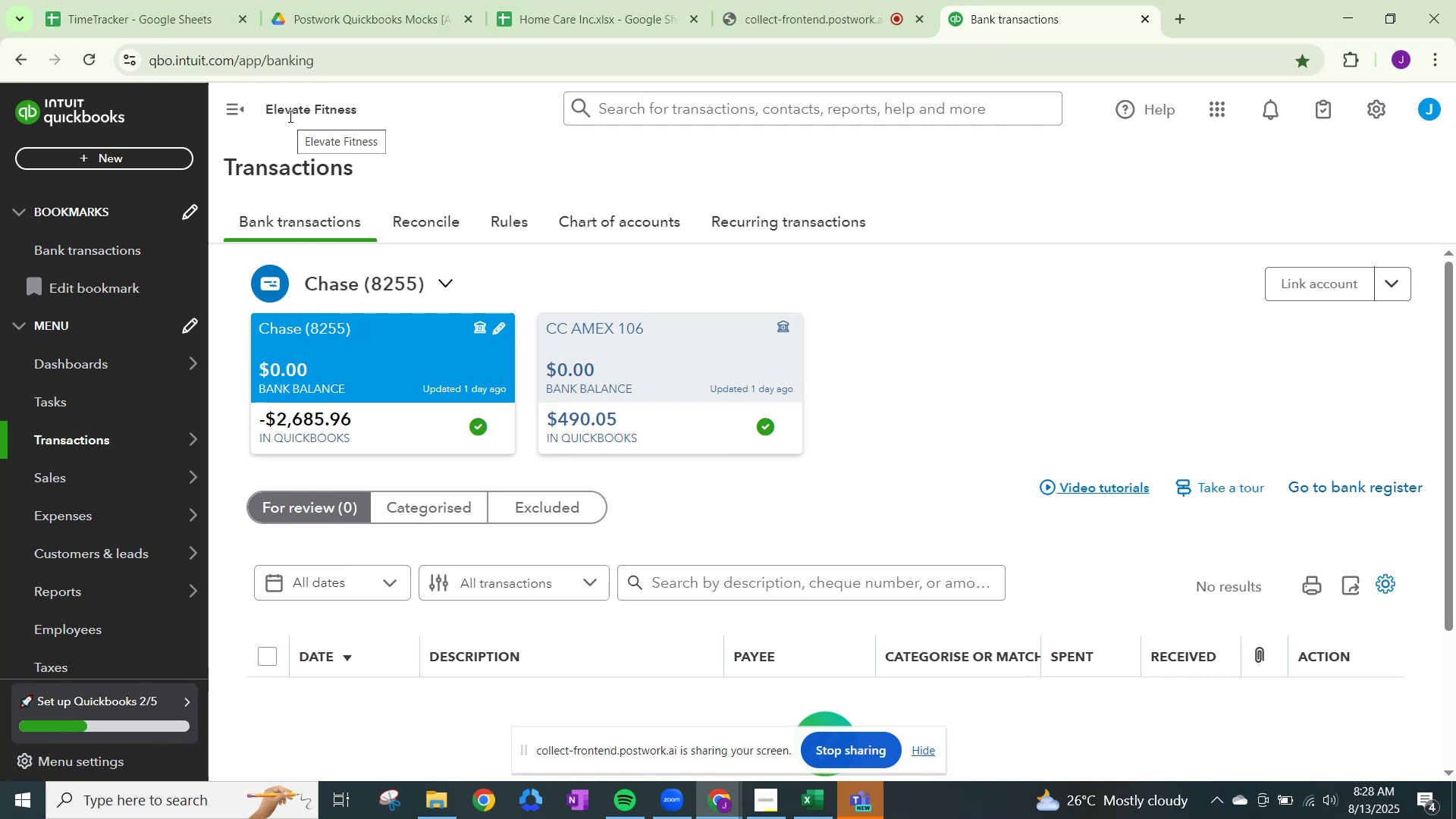 
left_click([241, 106])
 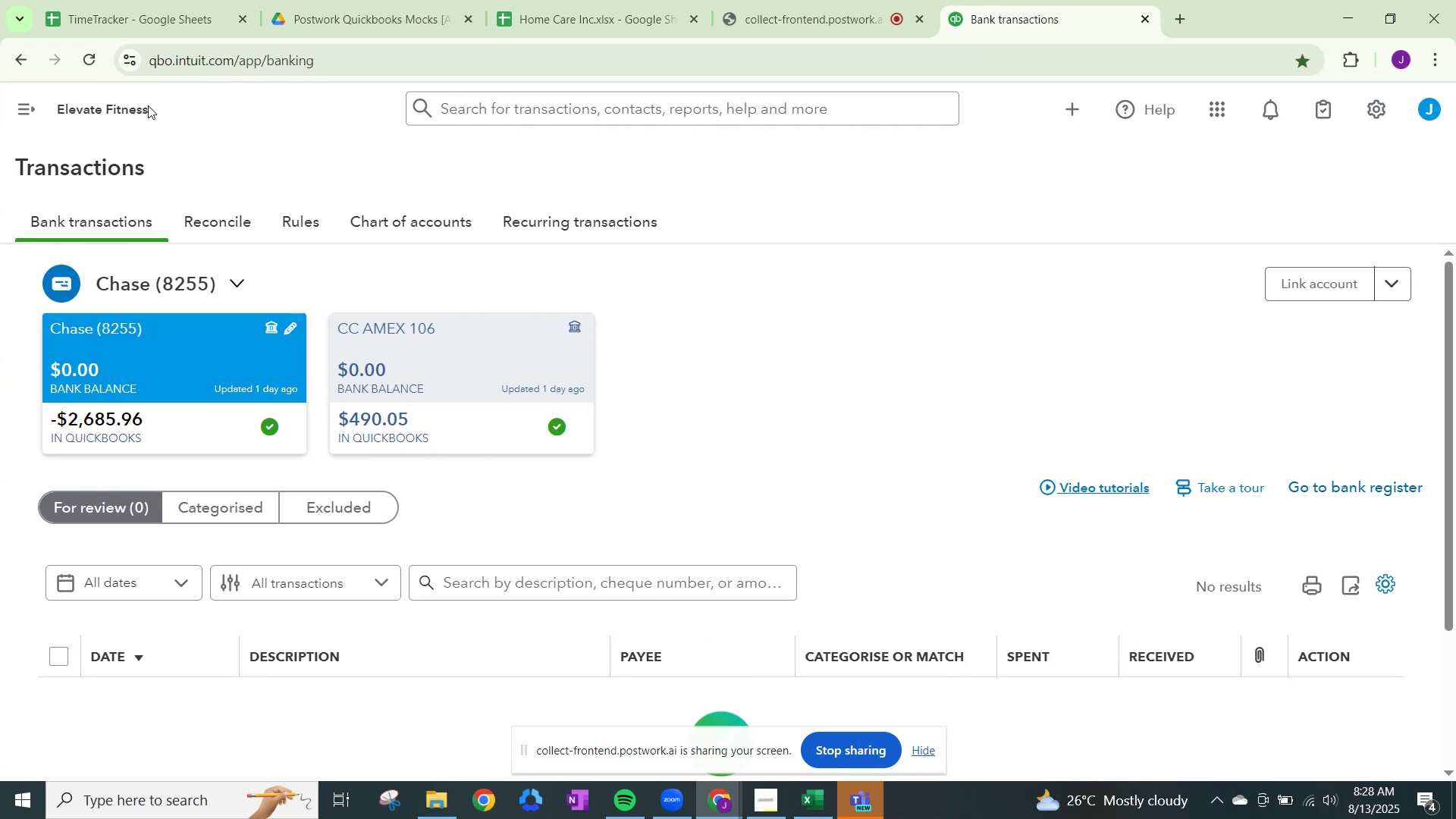 
left_click([136, 105])
 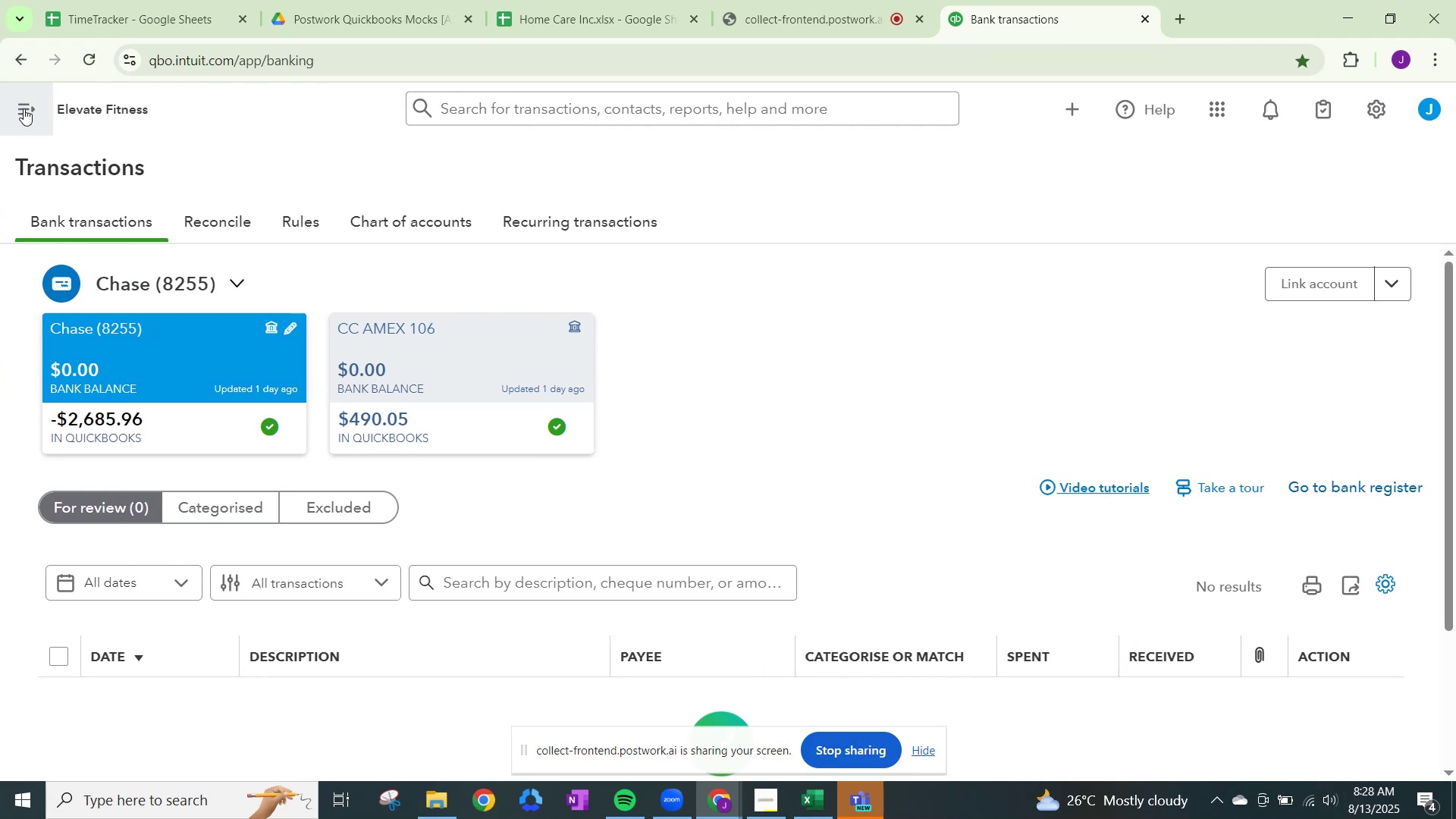 
left_click([24, 108])
 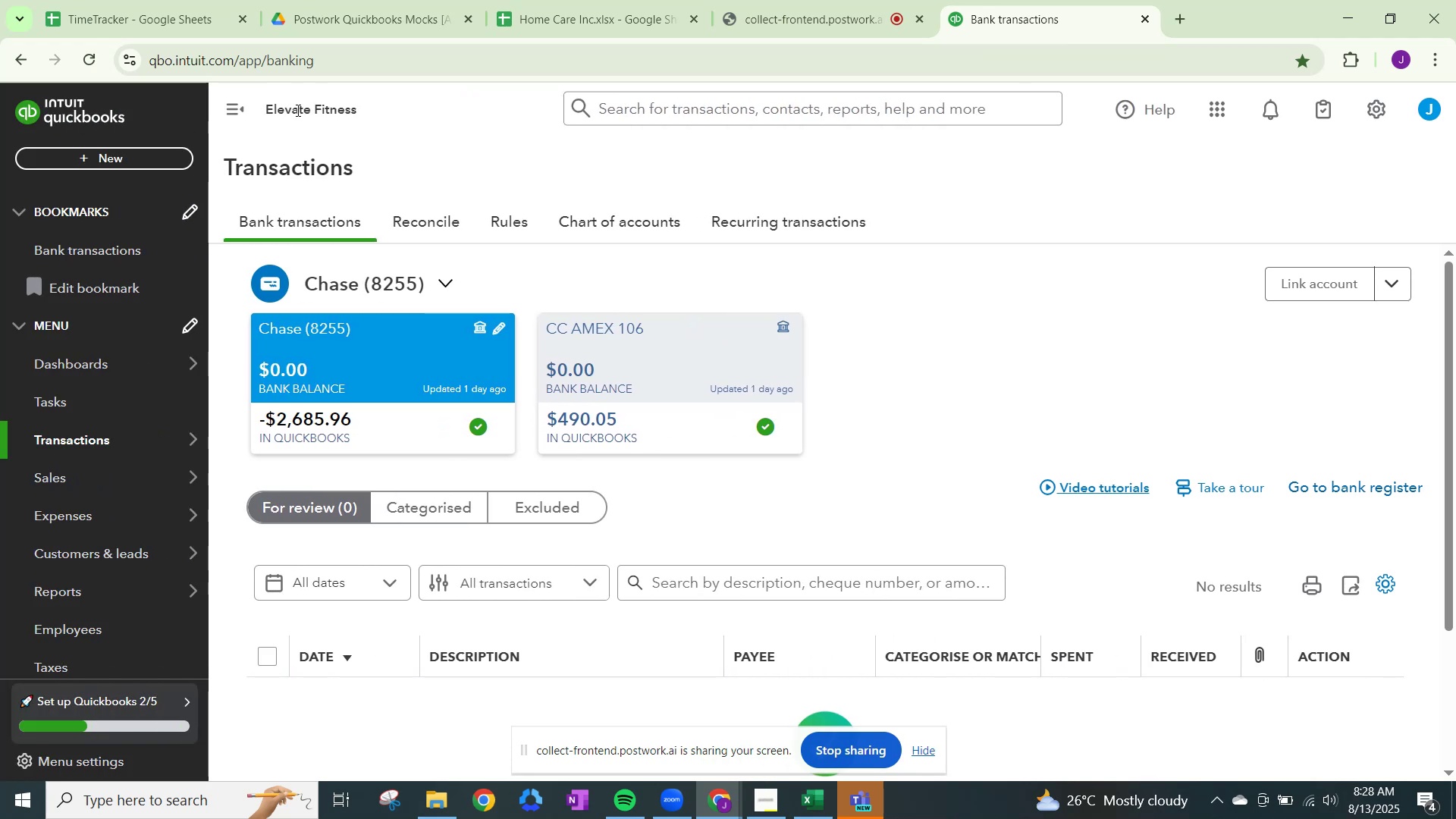 
right_click([297, 109])
 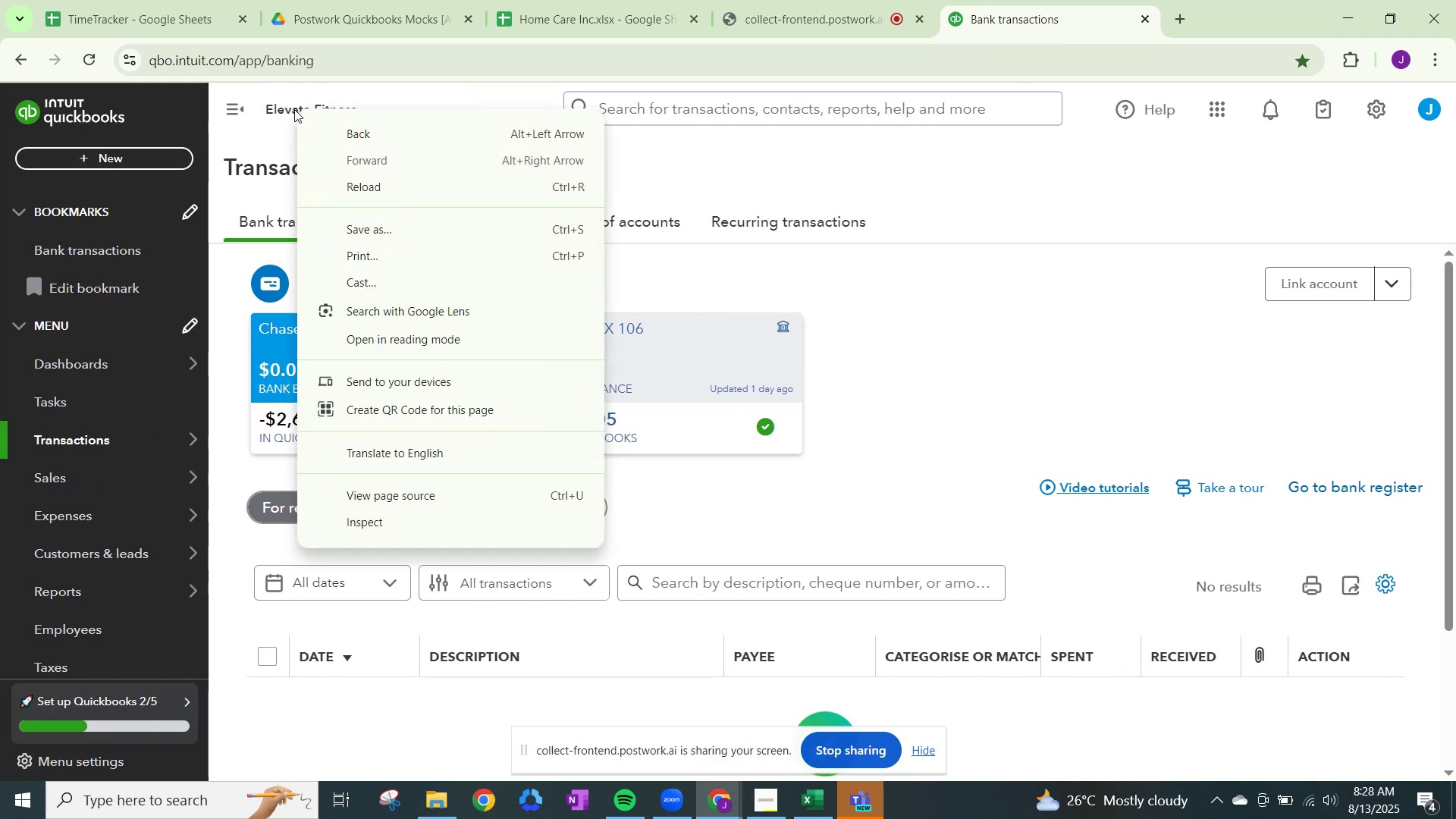 
left_click([278, 103])
 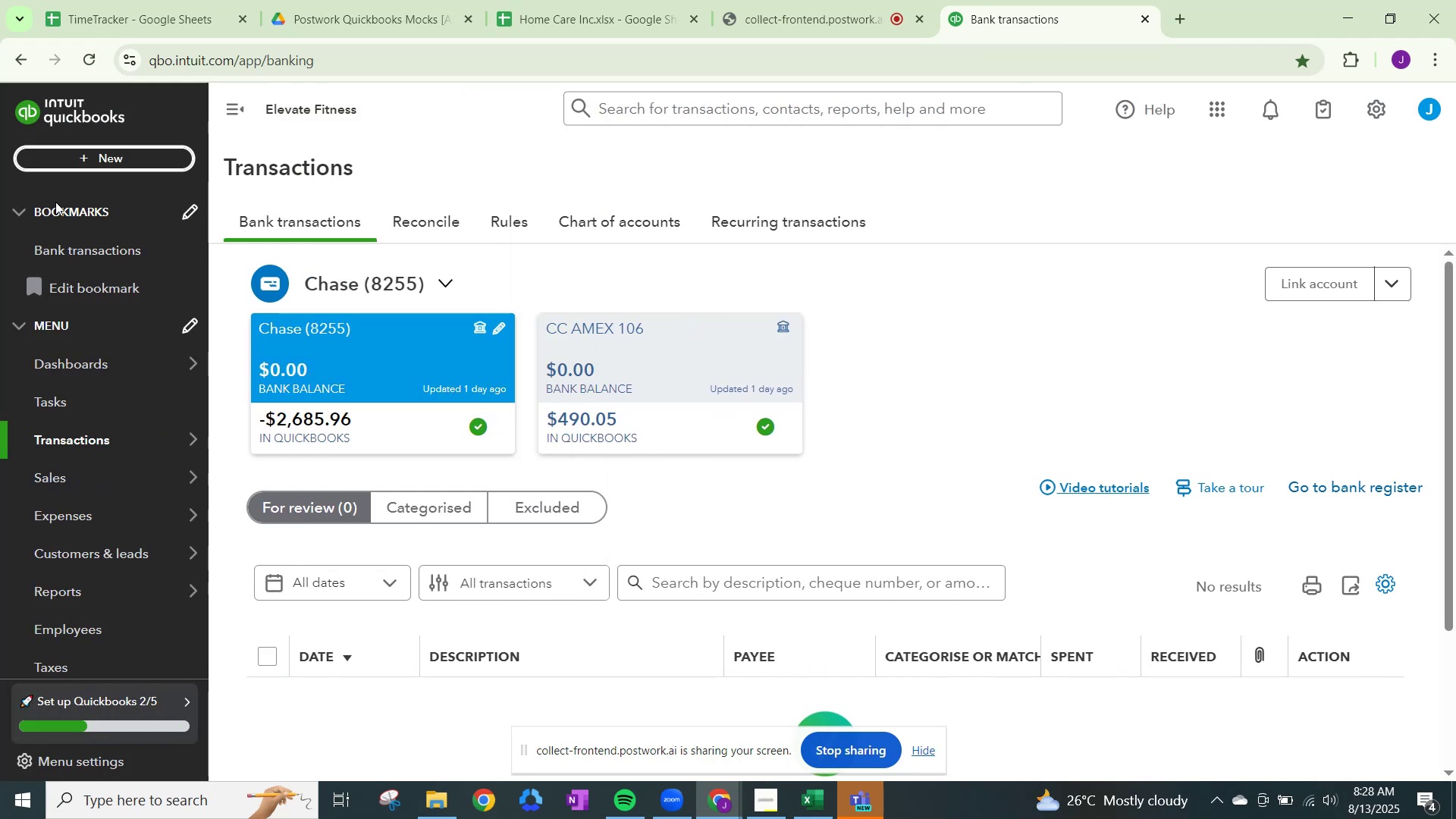 
left_click([74, 366])
 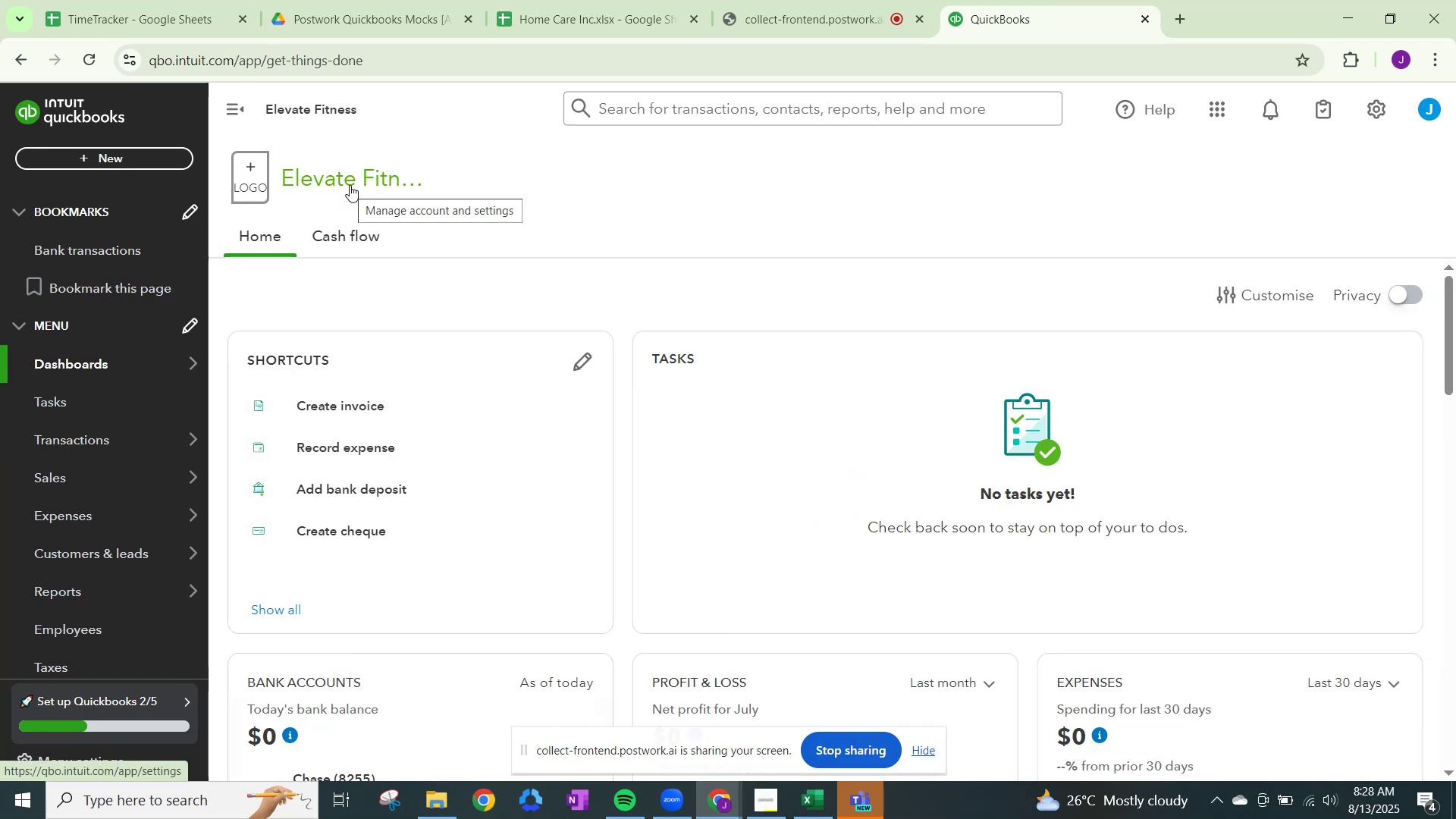 
wait(7.22)
 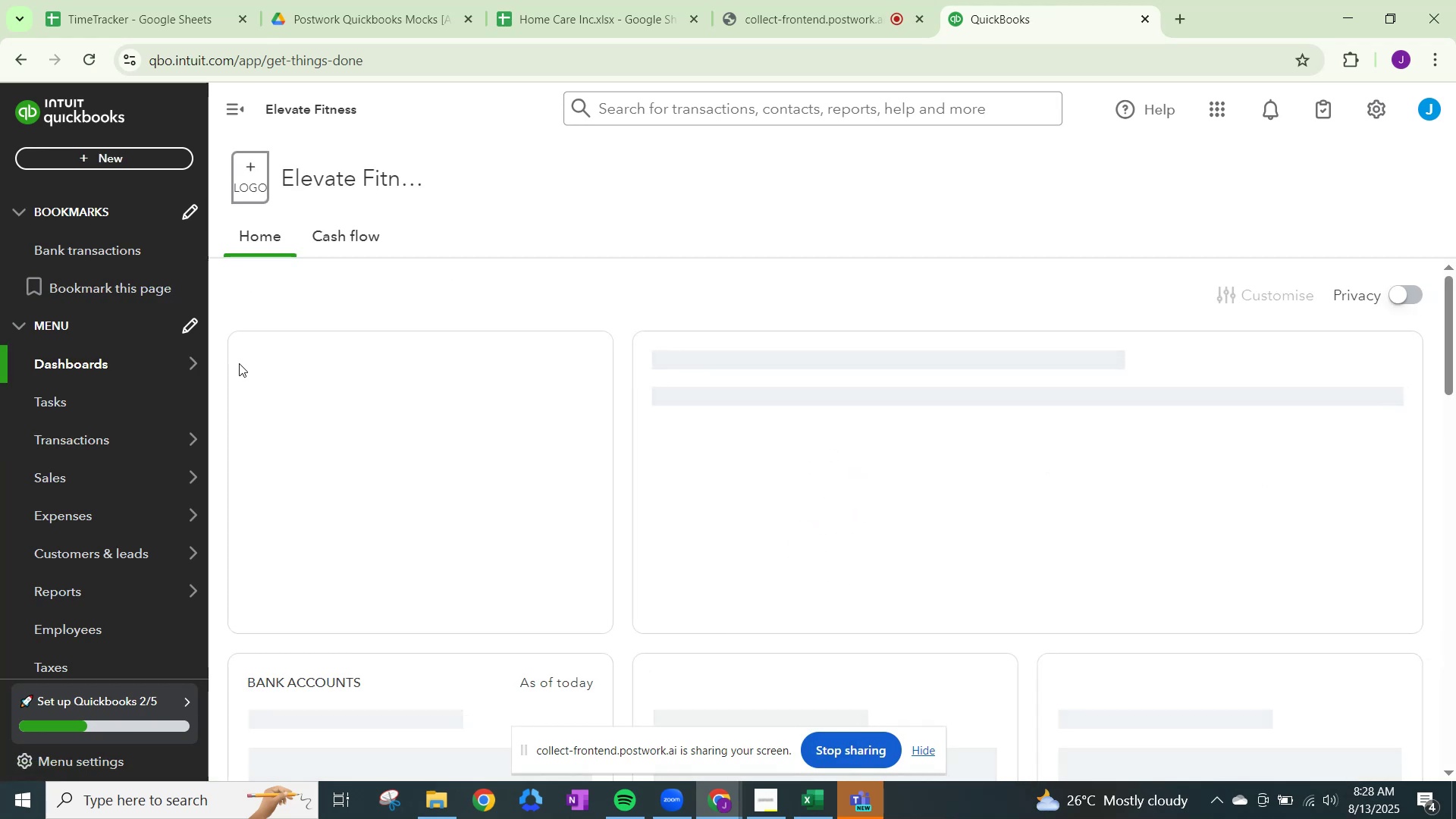 
left_click([331, 174])
 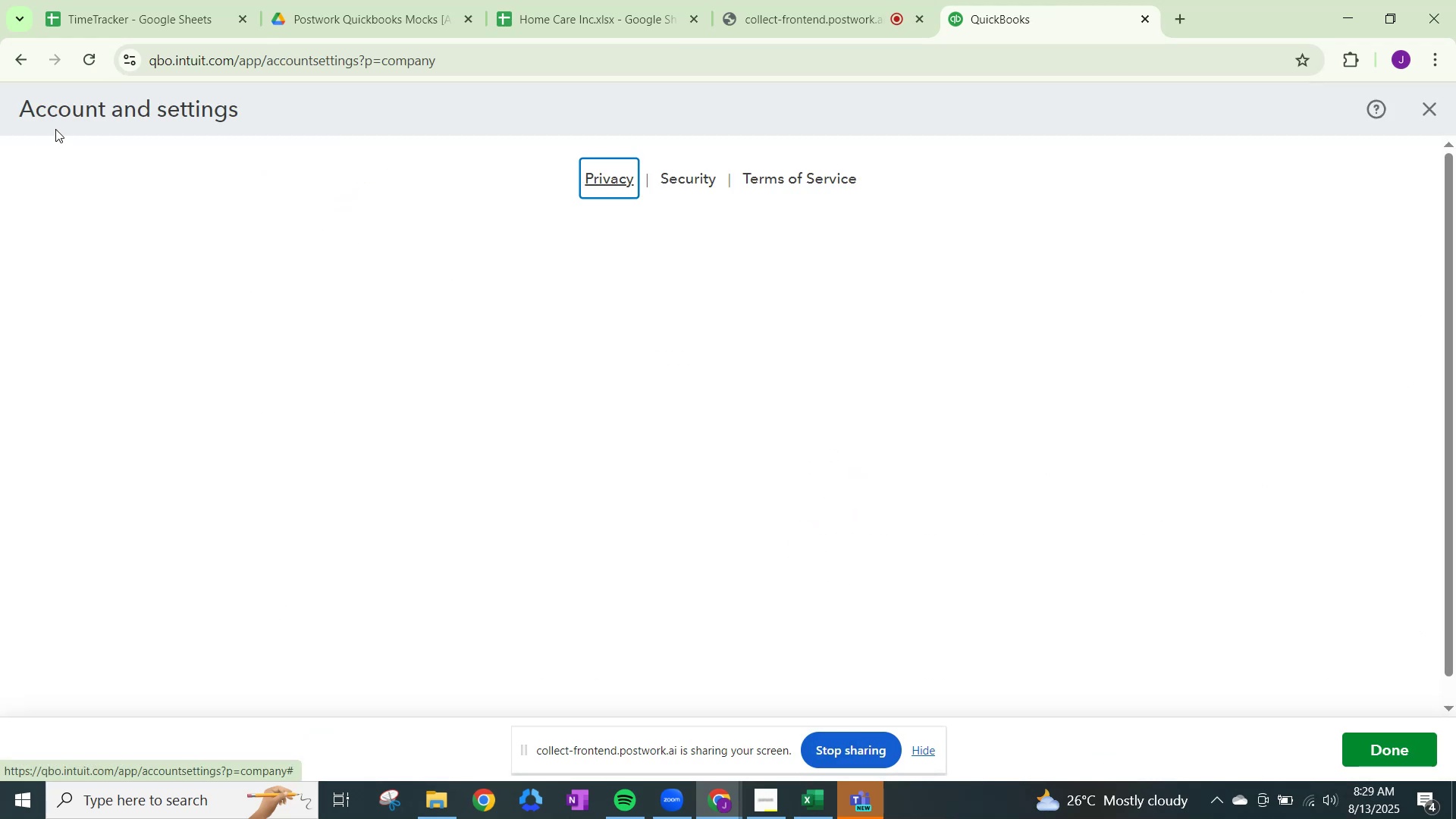 
scroll: coordinate [398, 458], scroll_direction: up, amount: 2.0
 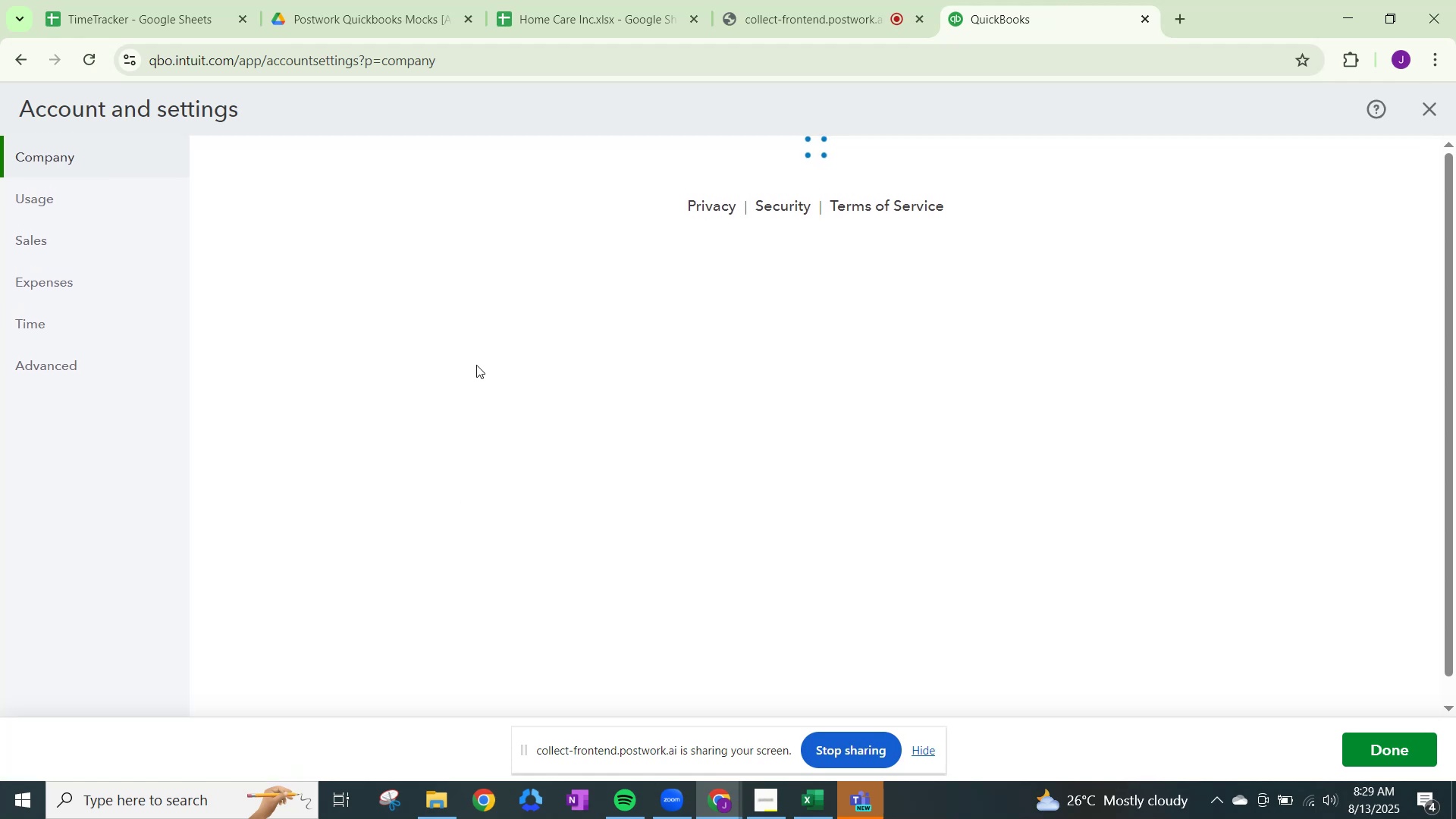 
mouse_move([630, 363])
 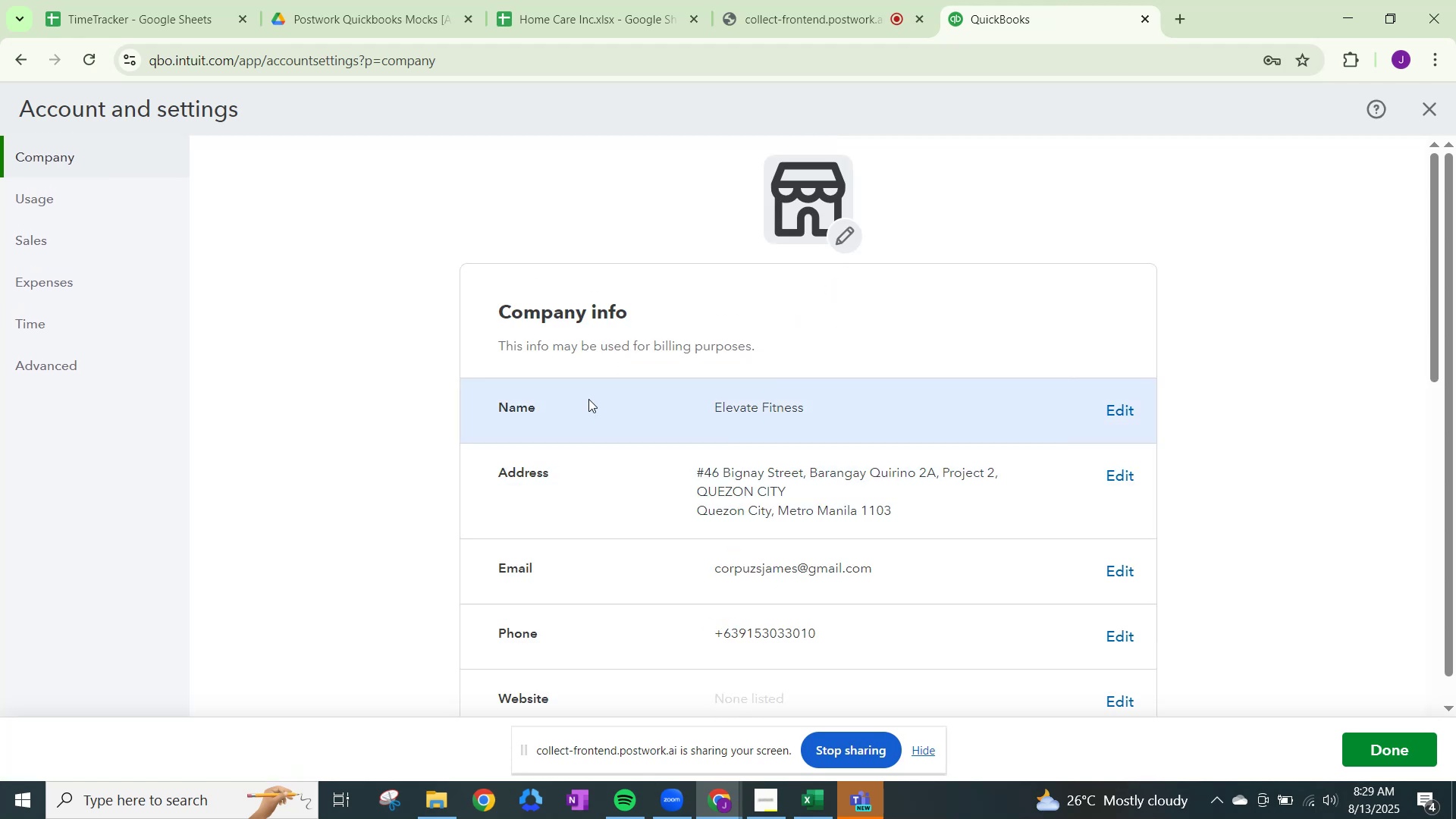 
left_click([1118, 406])
 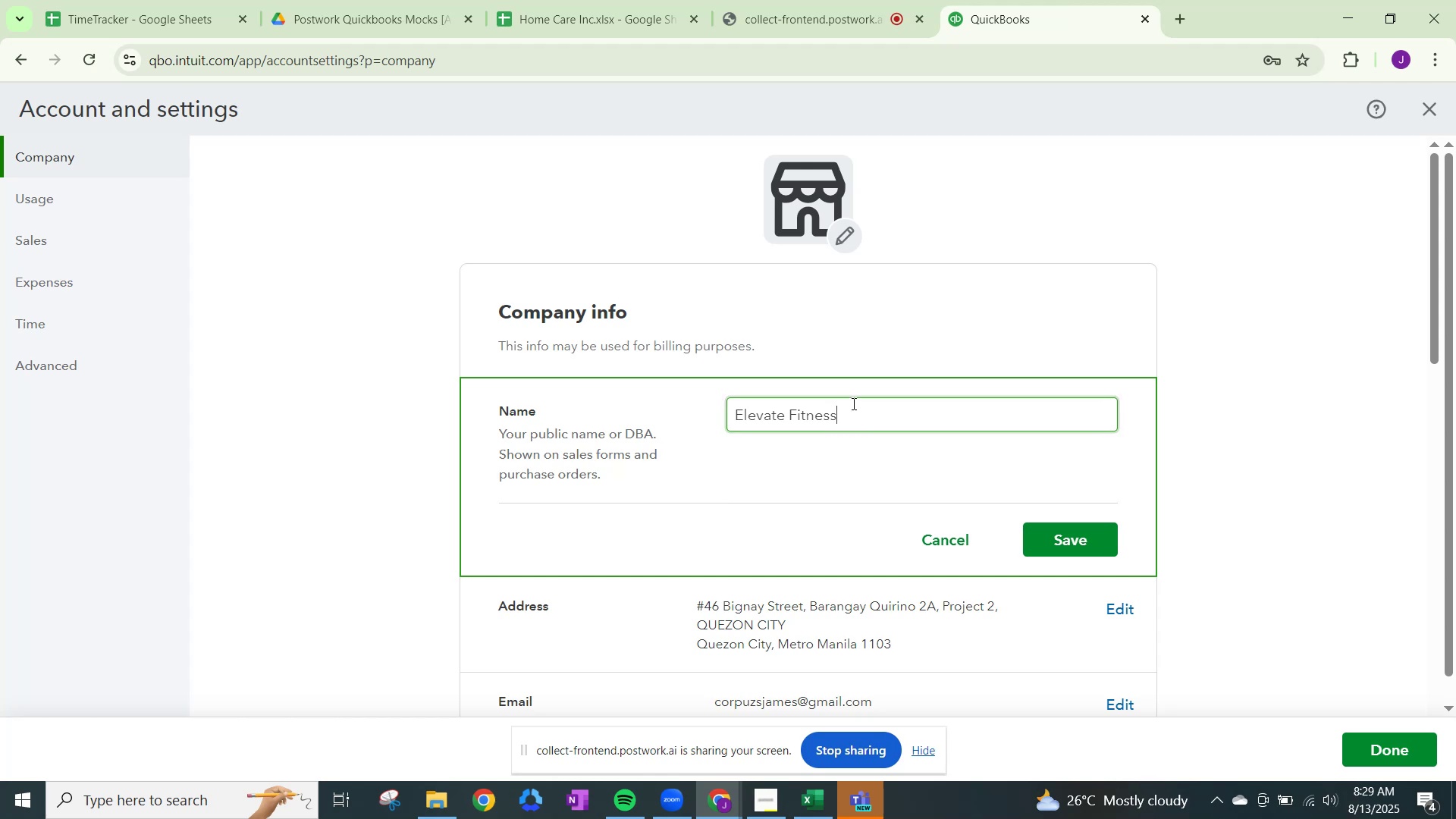 
wait(5.95)
 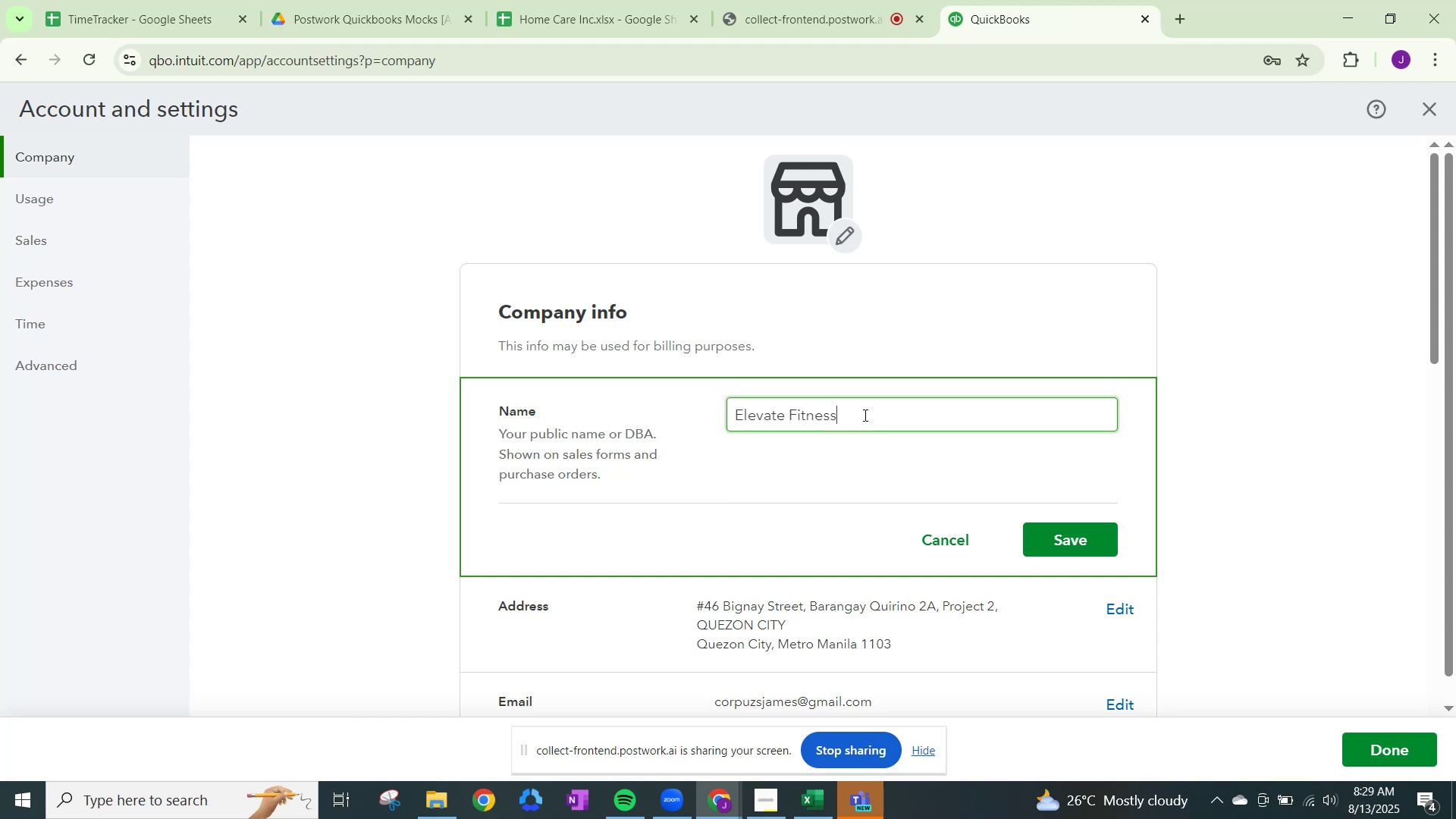 
left_click_drag(start_coordinate=[855, 407], to_coordinate=[841, 406])
 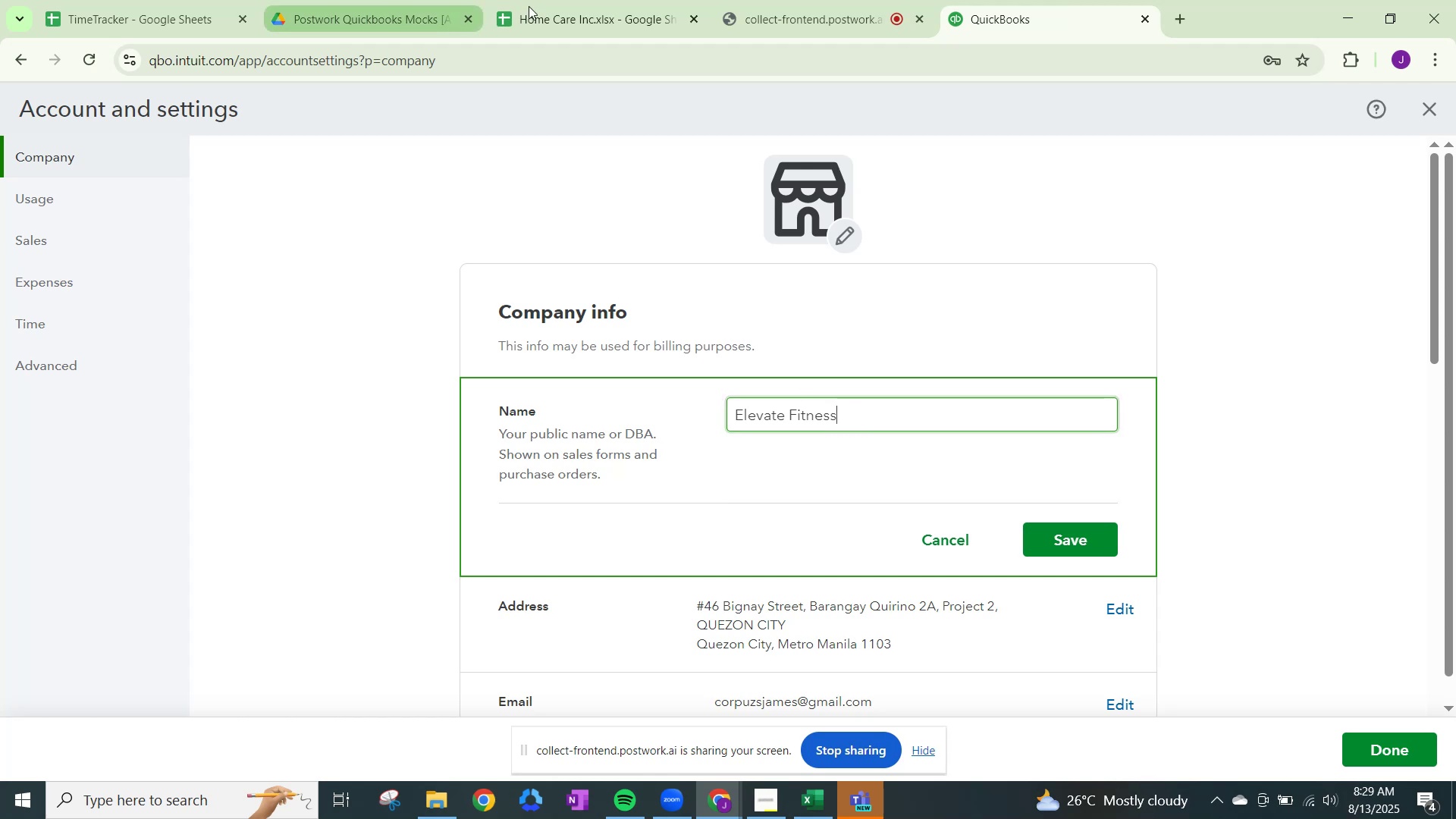 
left_click([581, 0])
 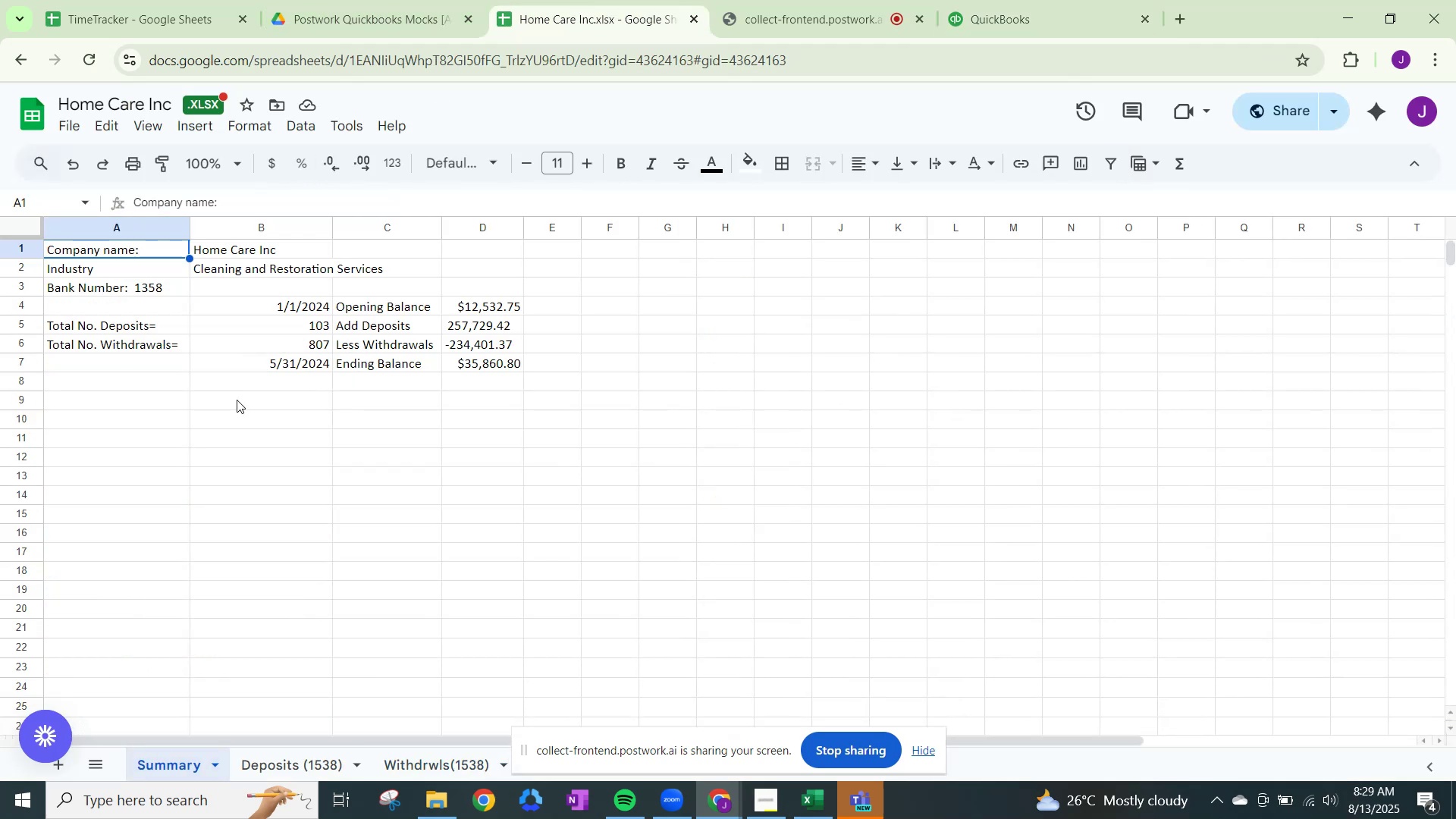 
left_click([237, 251])
 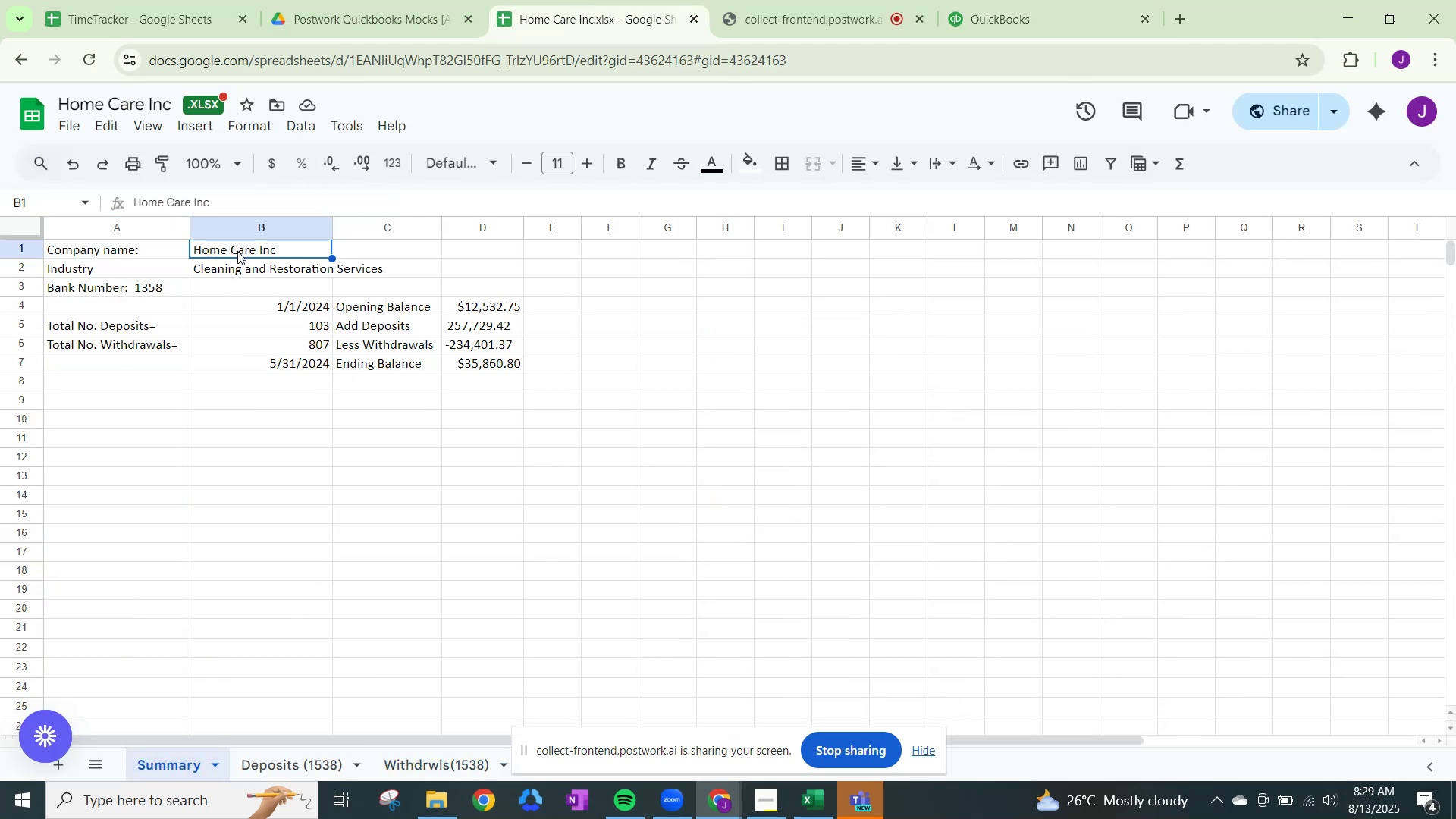 
right_click([237, 251])
 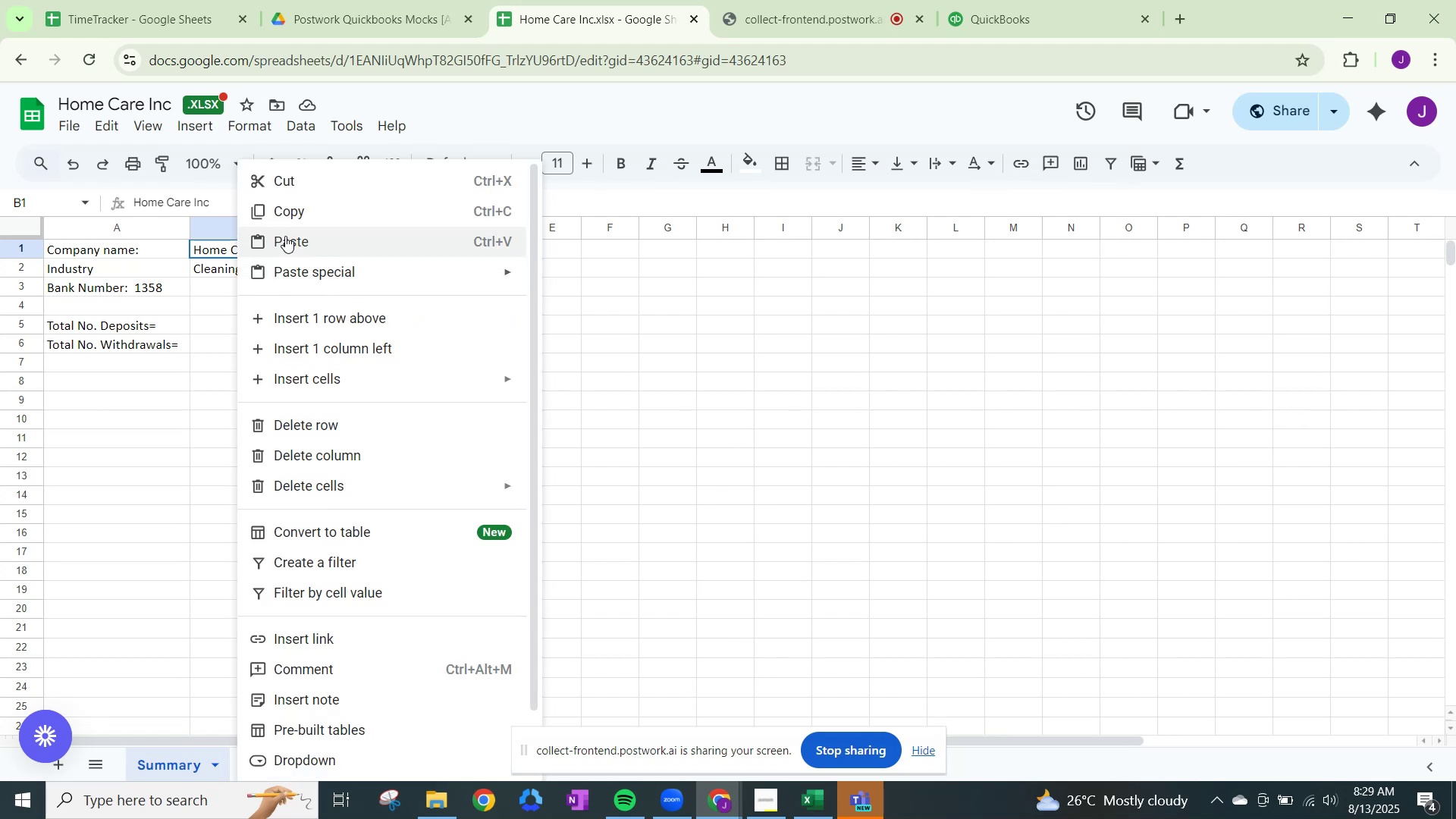 
left_click([293, 206])
 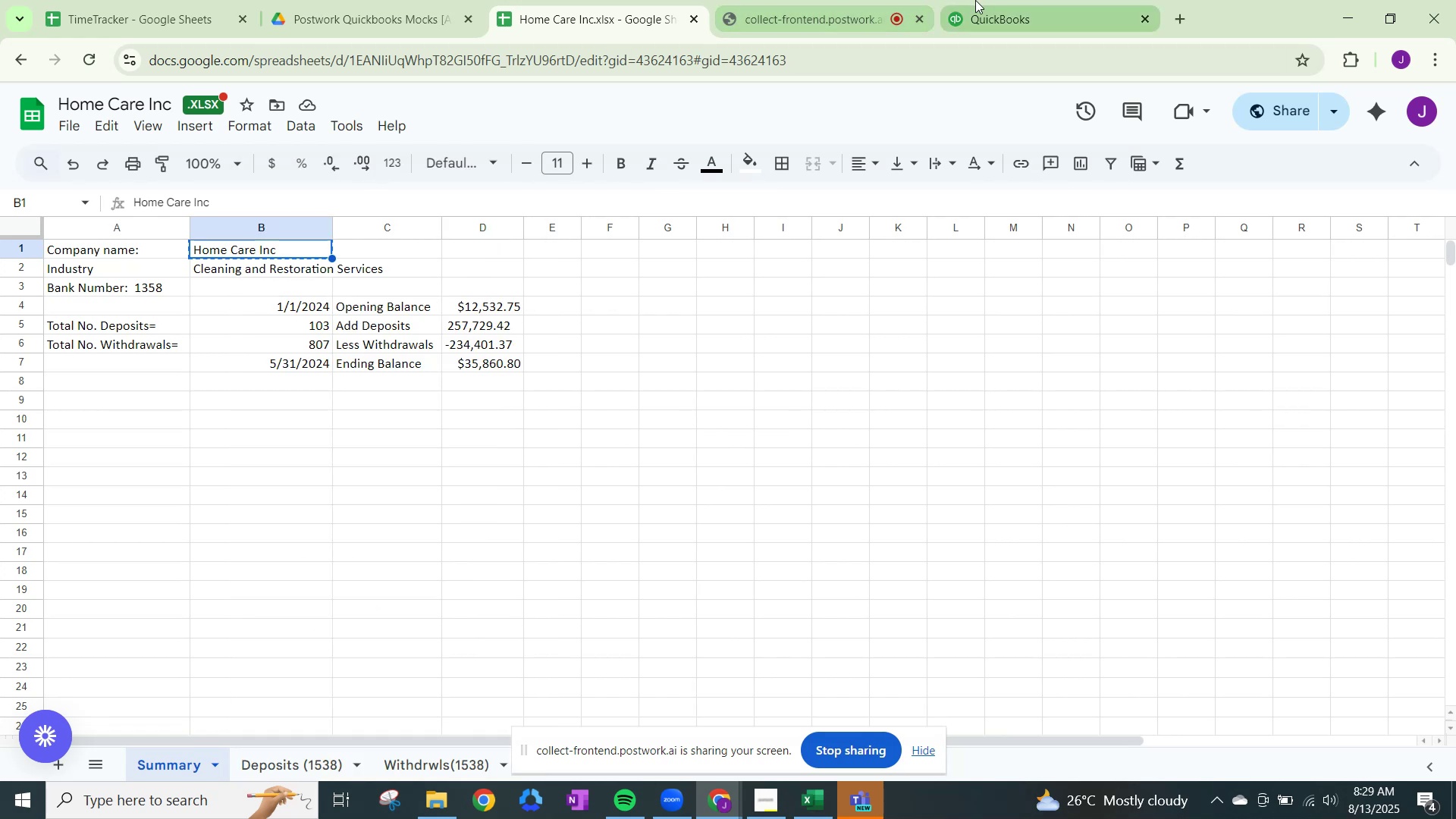 
left_click([989, 0])
 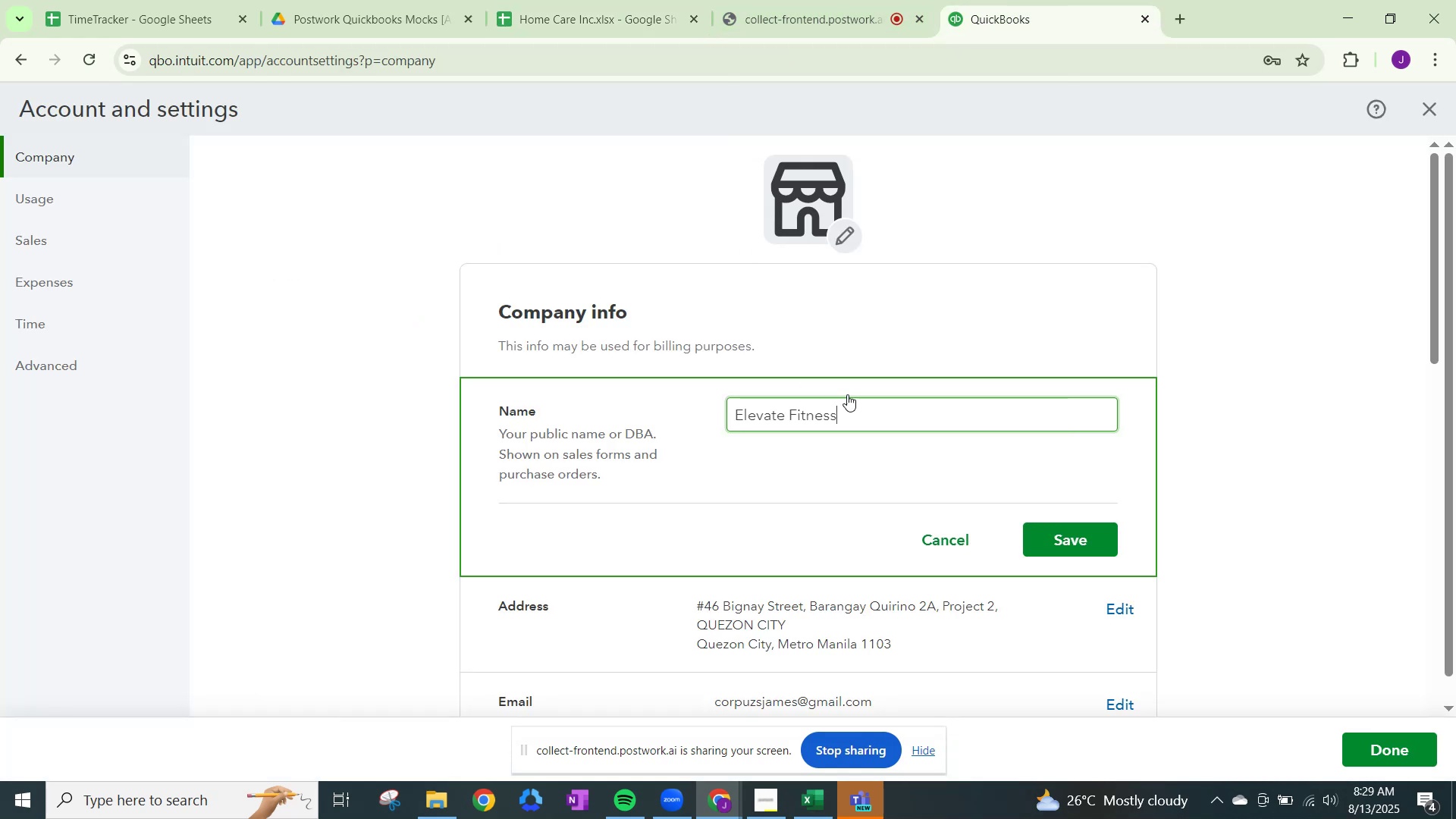 
left_click_drag(start_coordinate=[857, 406], to_coordinate=[707, 406])
 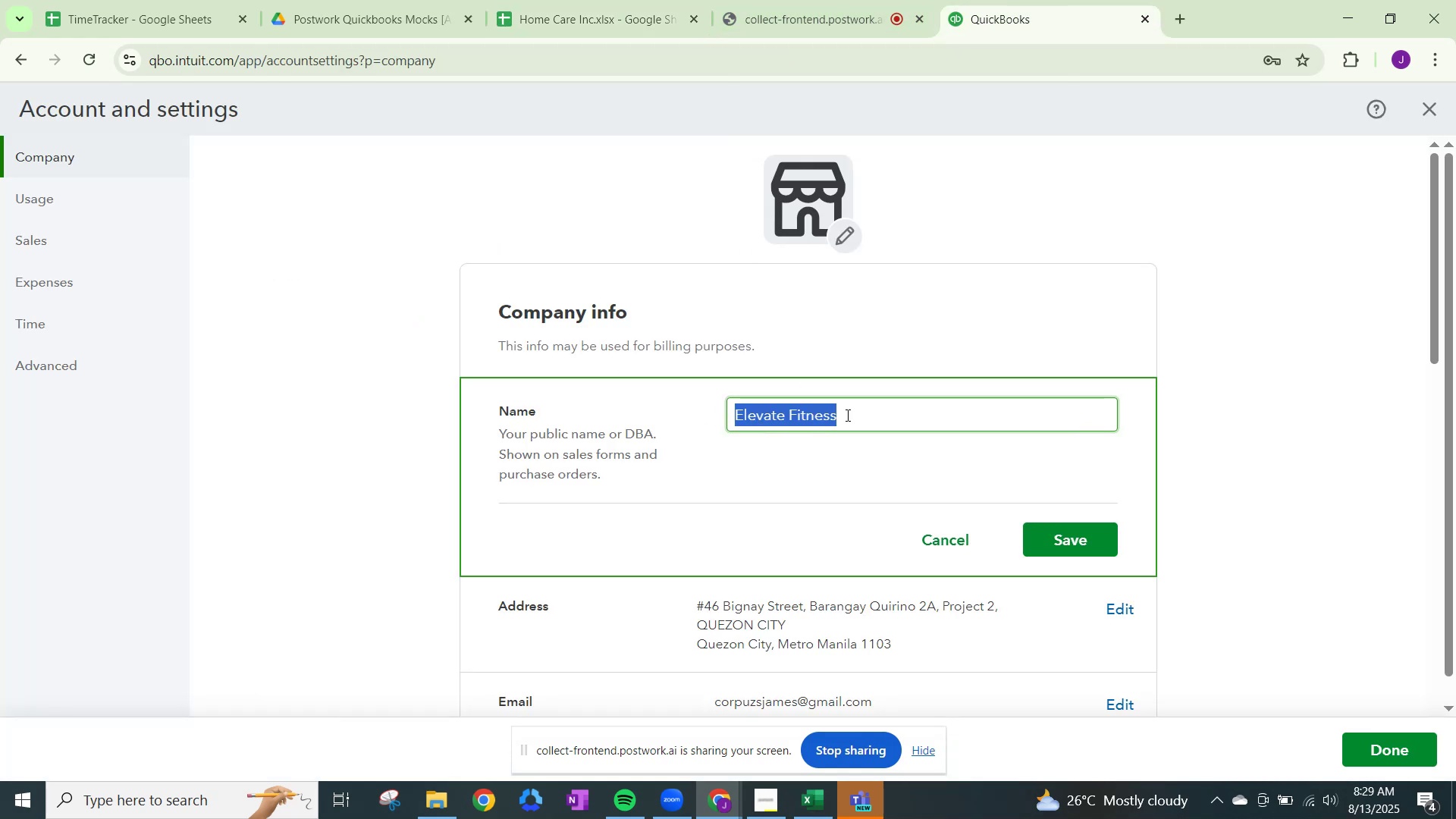 
right_click([861, 410])
 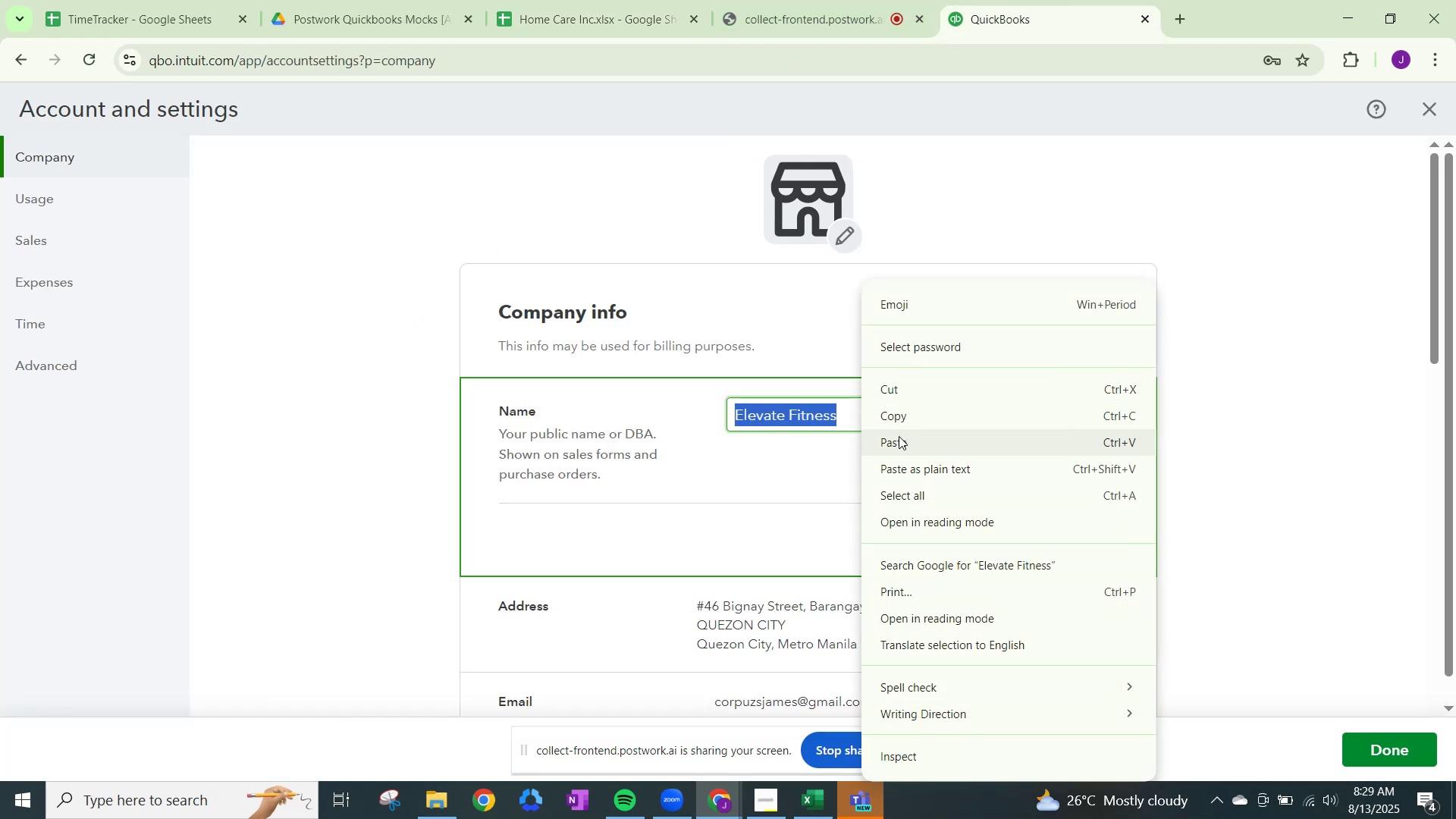 
left_click([899, 439])
 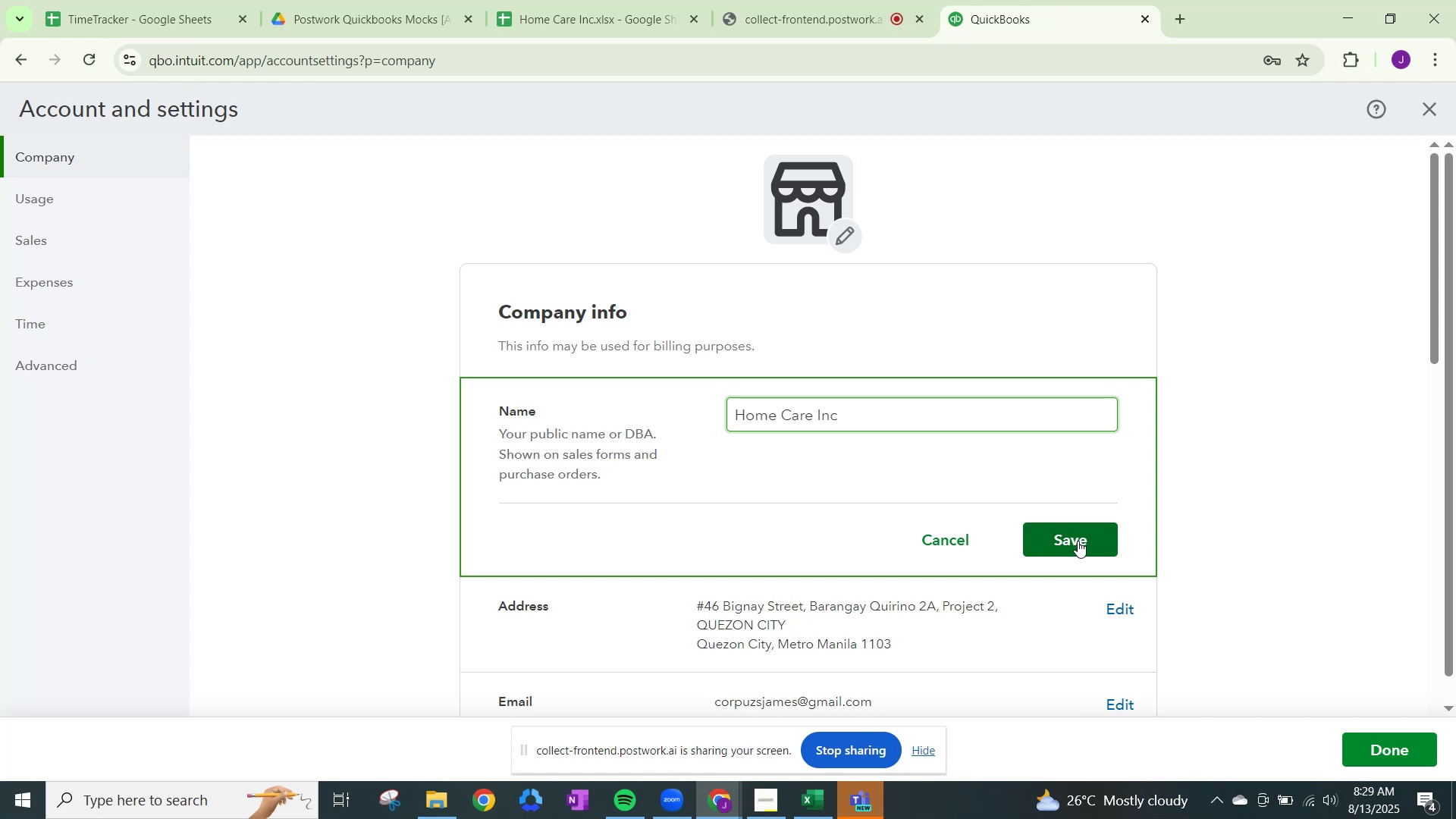 
wait(11.27)
 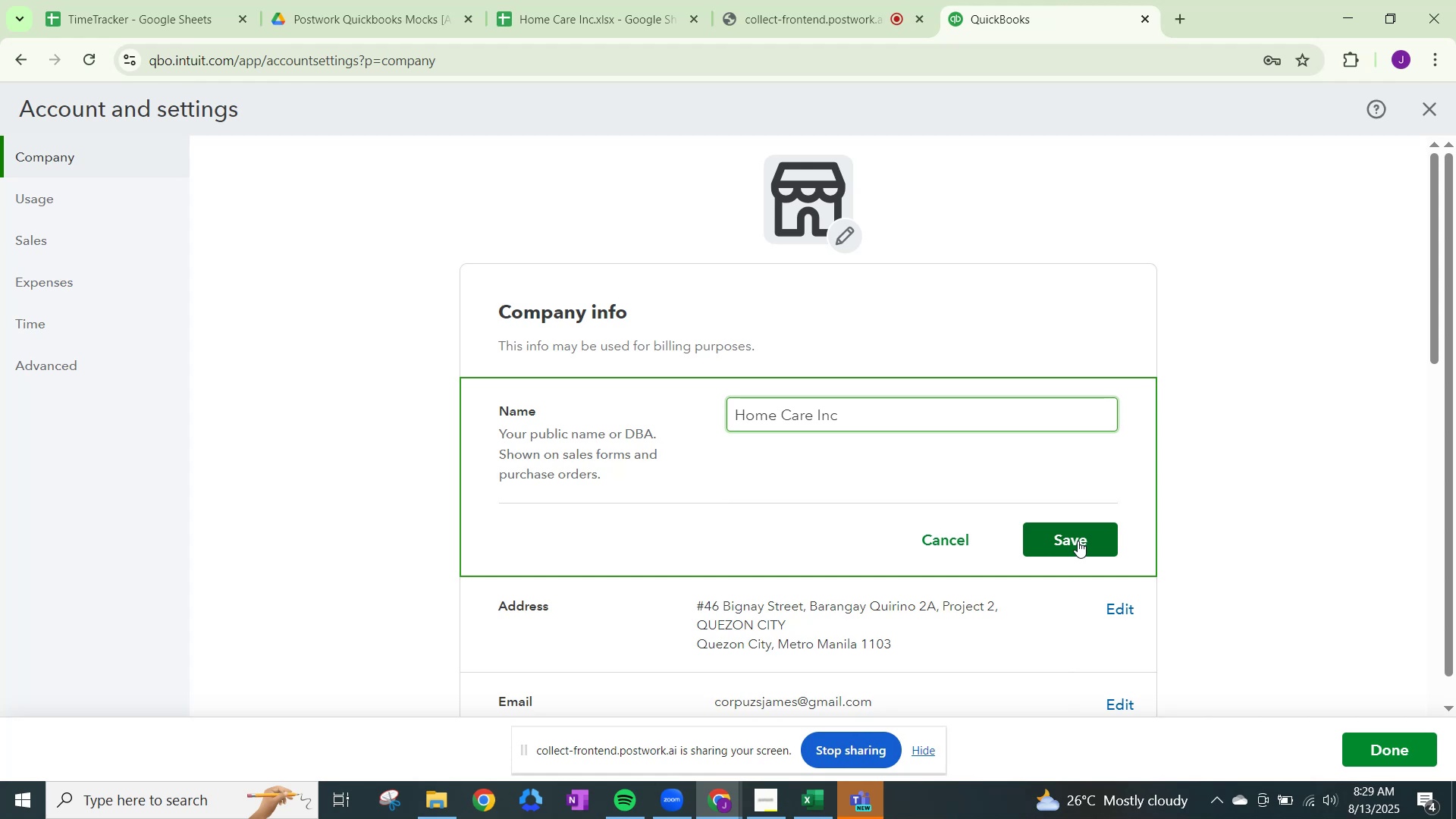 
left_click([1078, 541])
 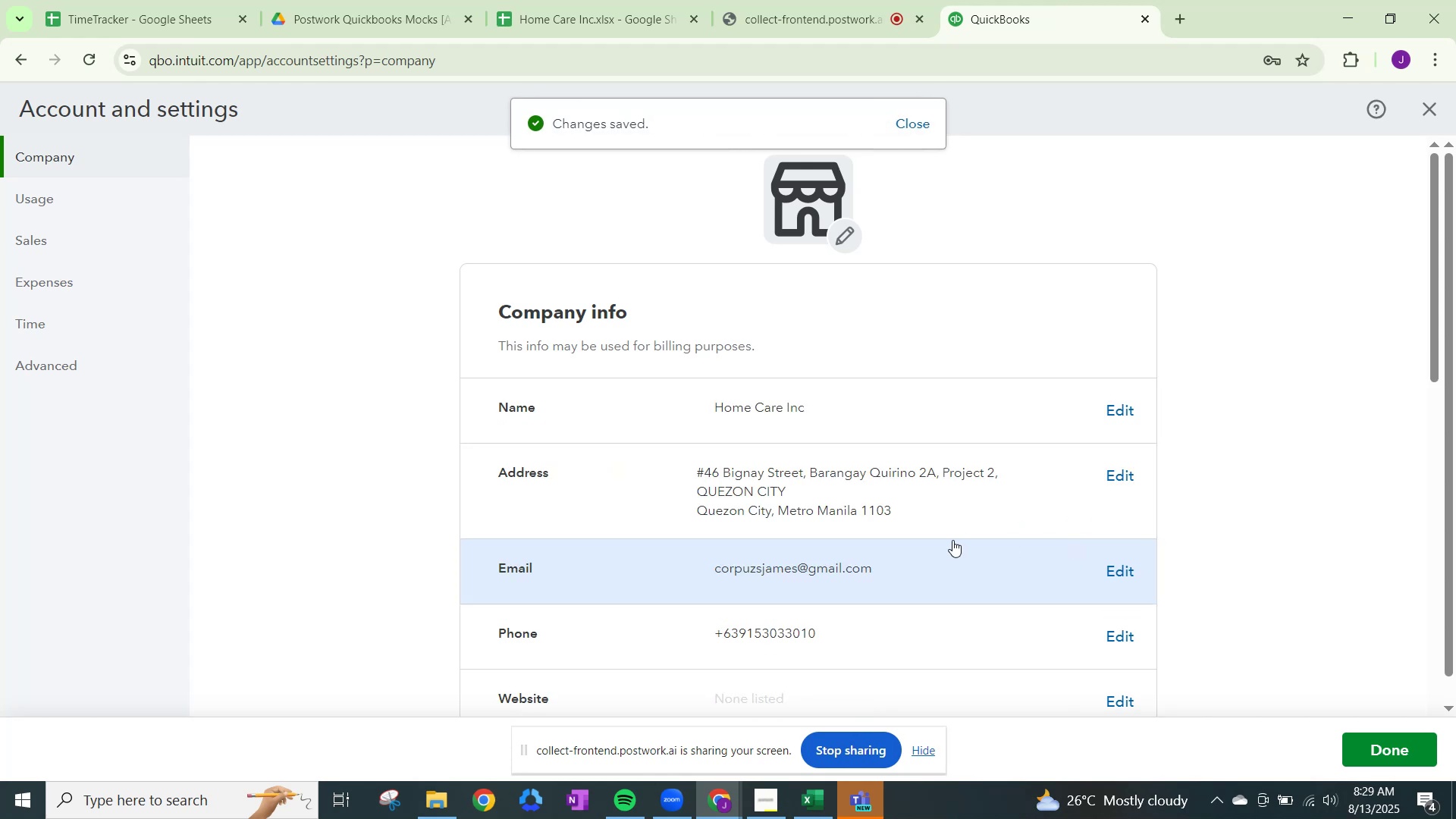 
scroll: coordinate [980, 540], scroll_direction: down, amount: 4.0
 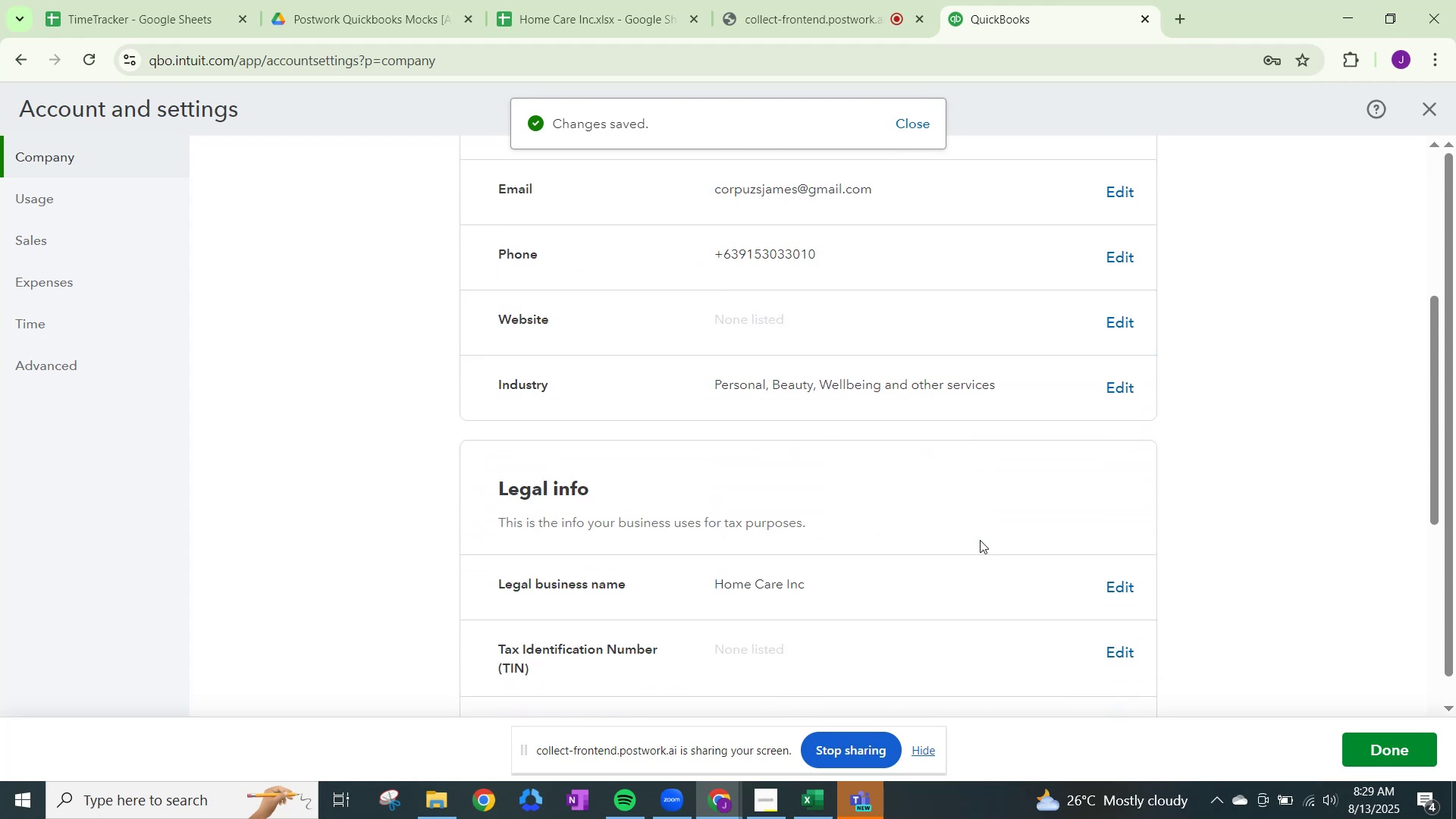 
scroll: coordinate [980, 540], scroll_direction: up, amount: 2.0
 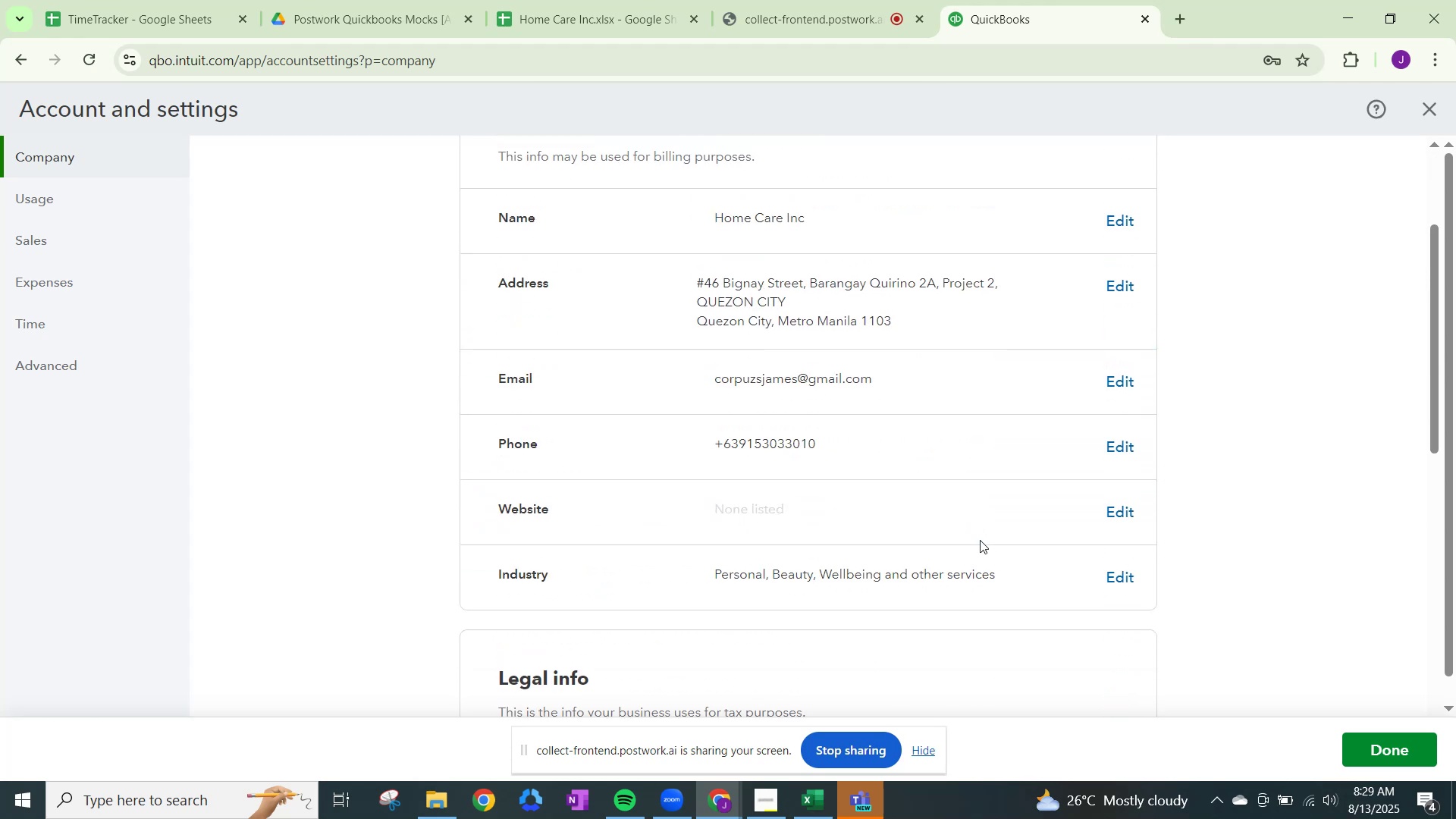 
scroll: coordinate [980, 541], scroll_direction: down, amount: 6.0
 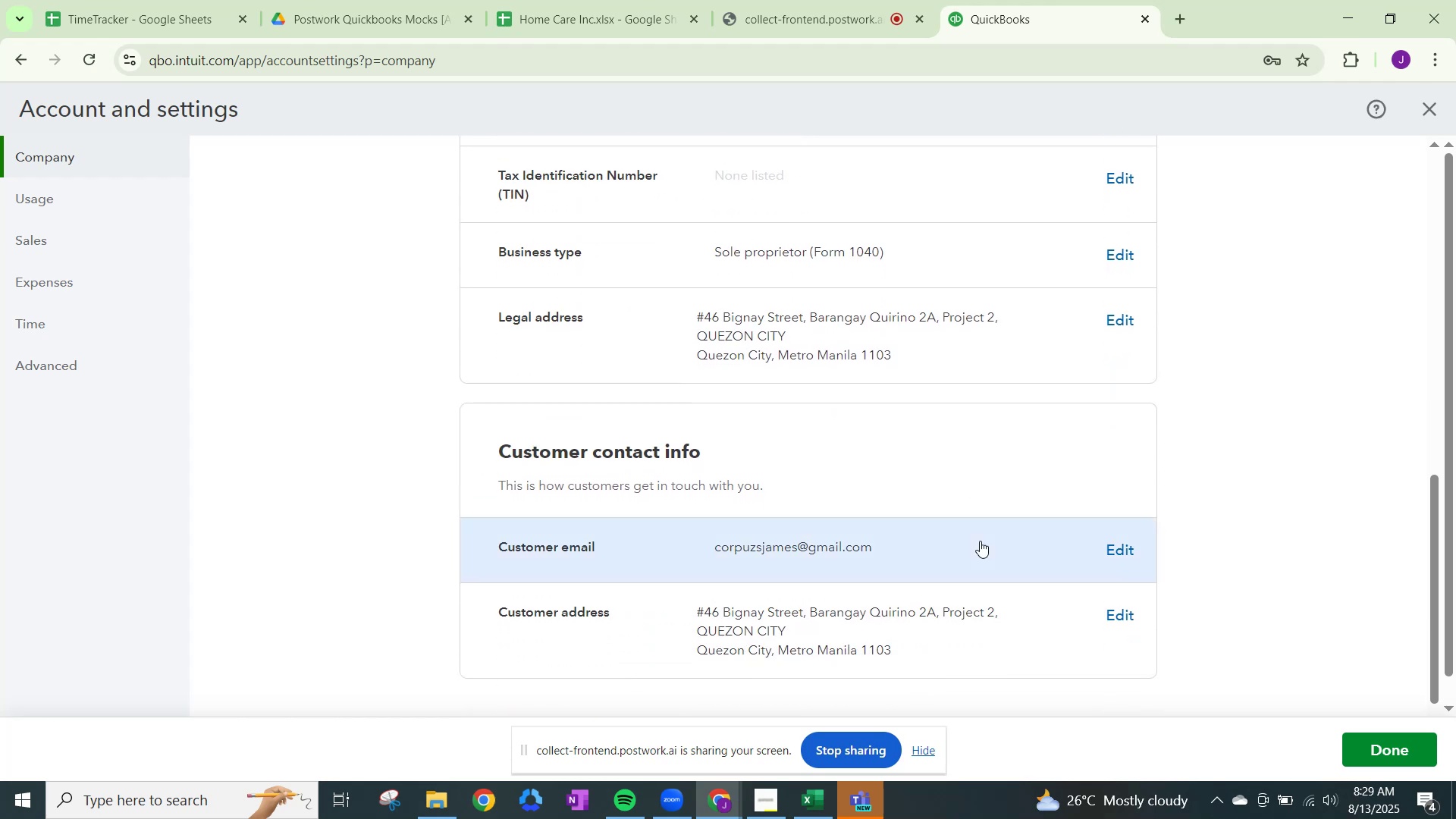 
scroll: coordinate [980, 541], scroll_direction: up, amount: 4.0
 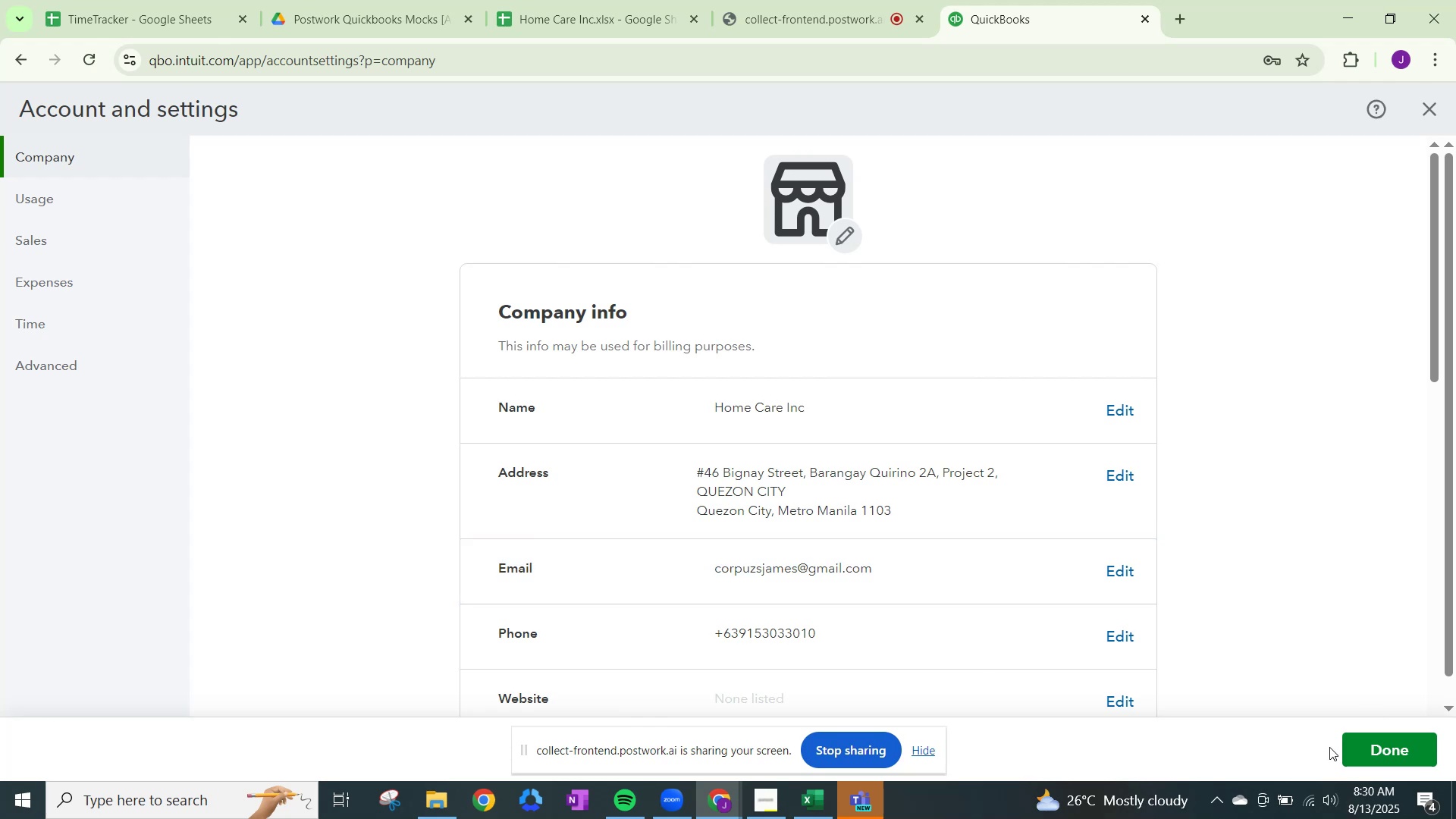 
left_click([1388, 747])
 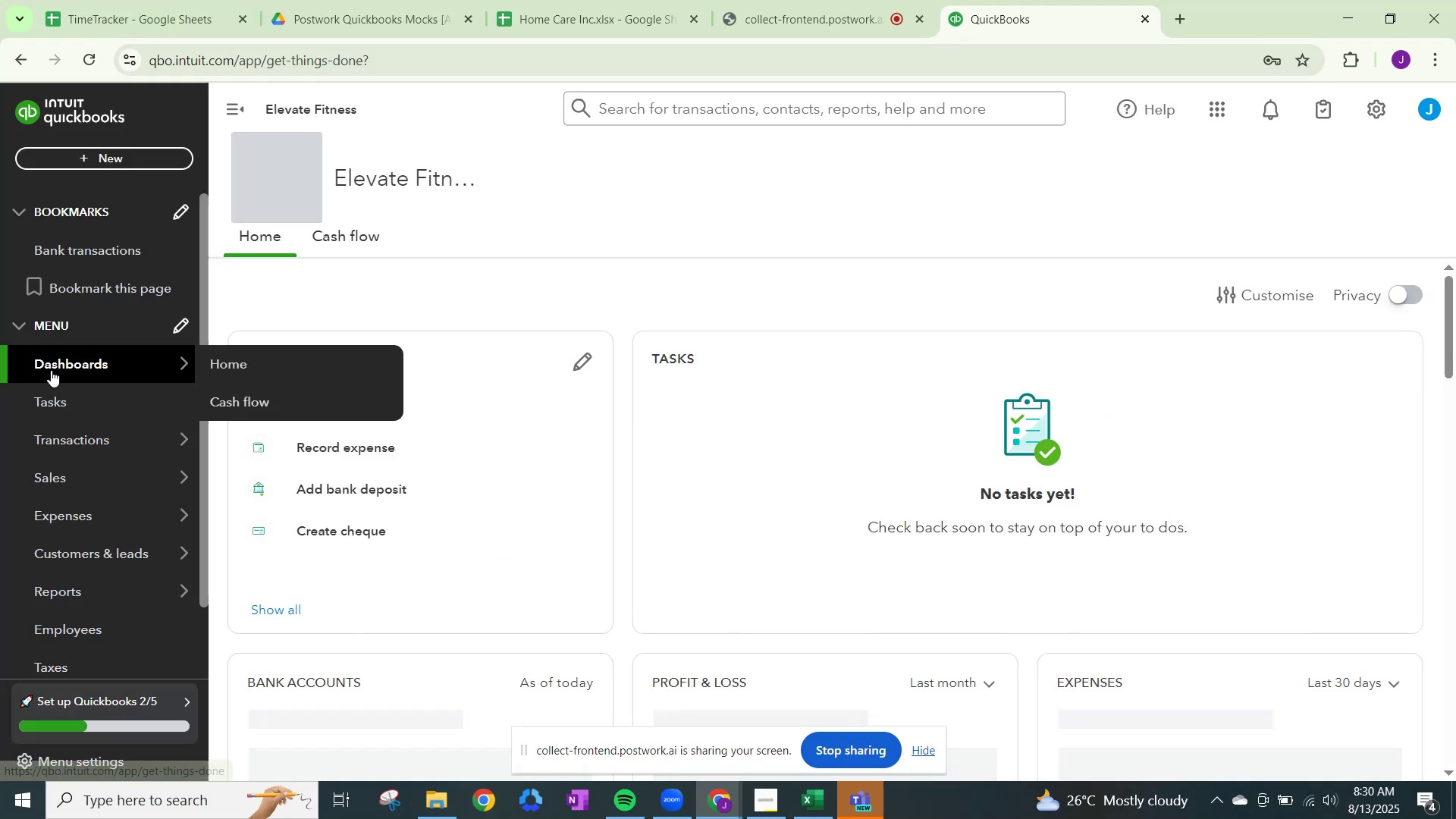 
left_click([51, 370])
 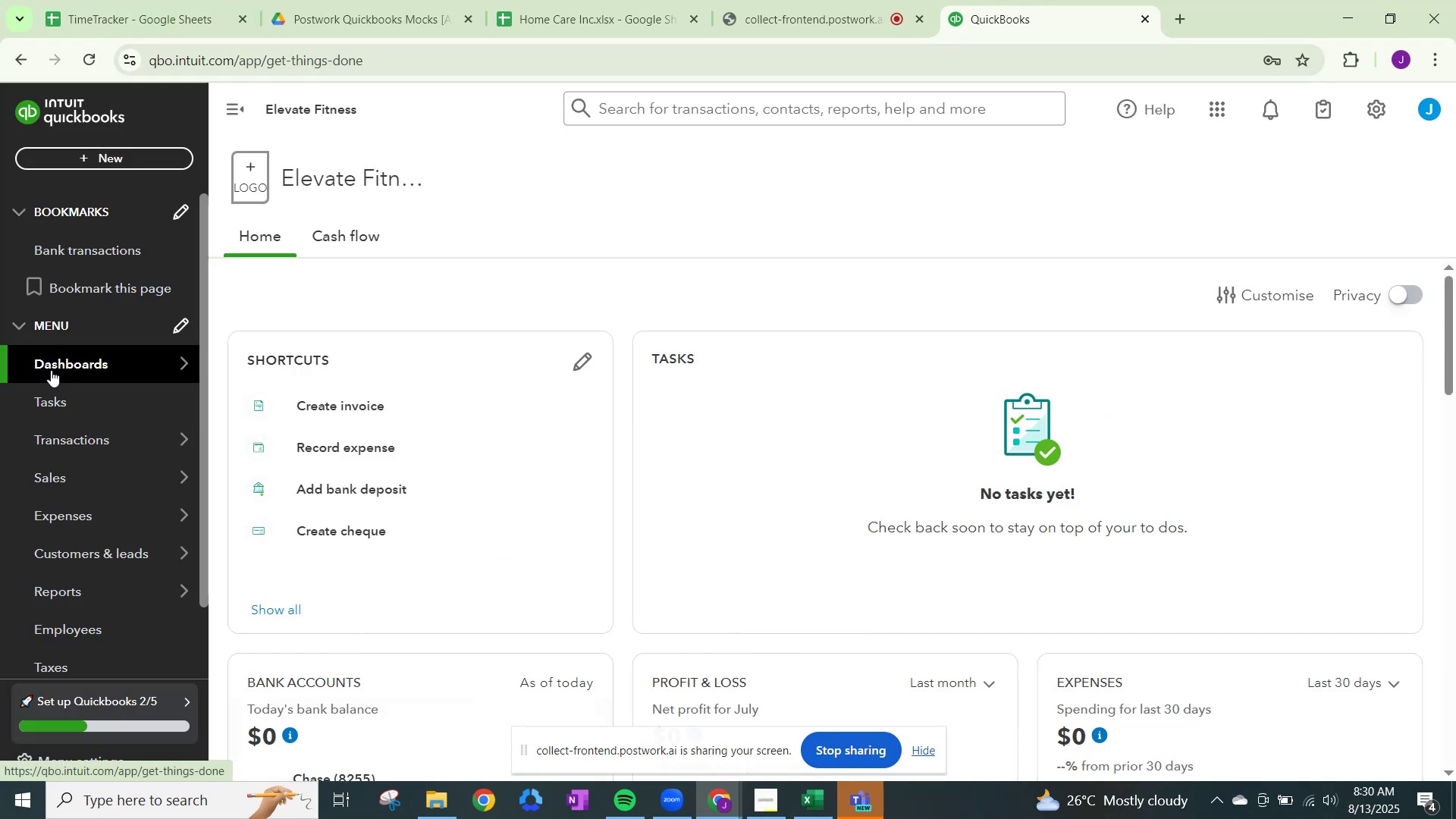 
left_click([51, 370])
 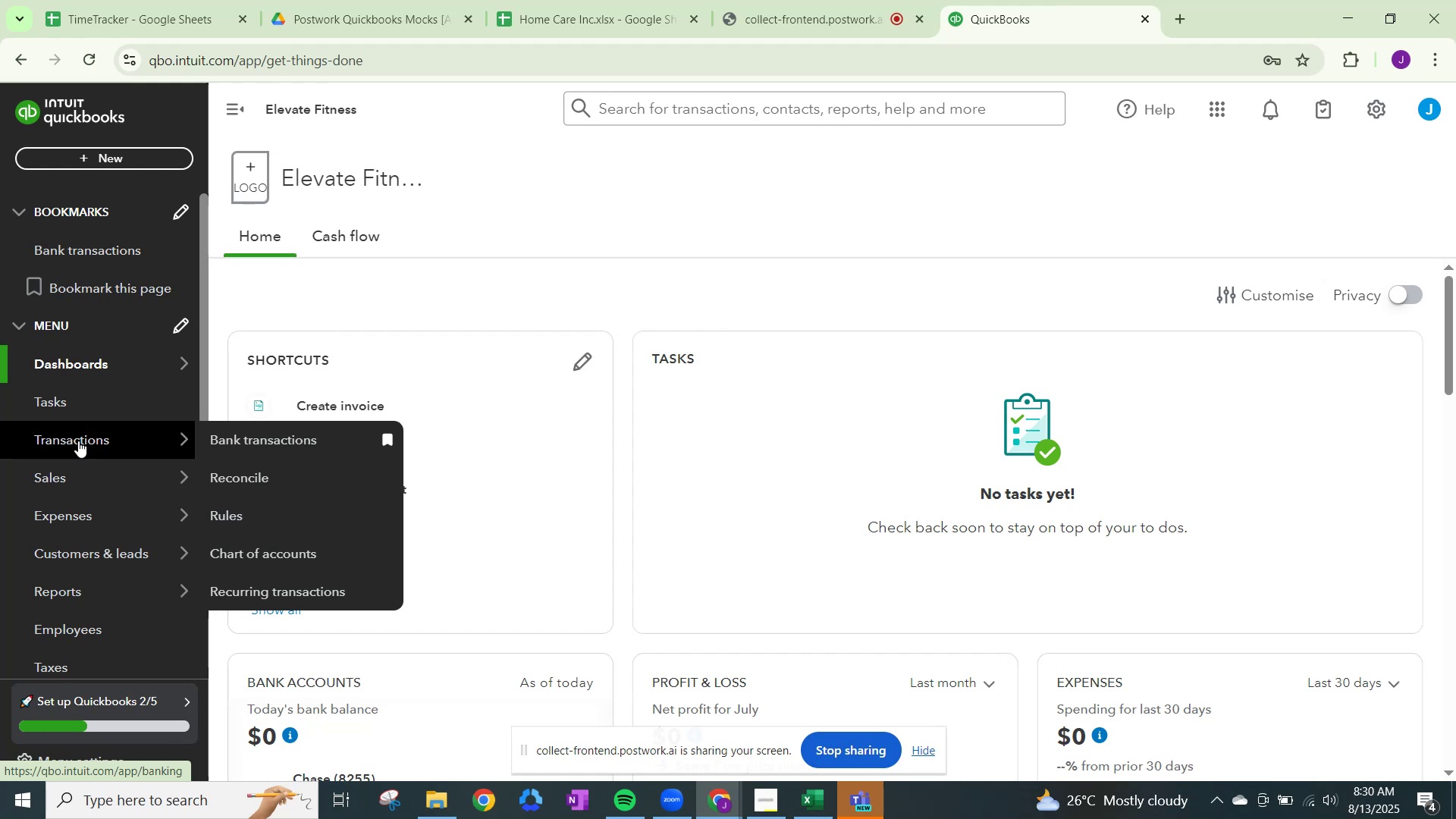 
left_click([78, 439])
 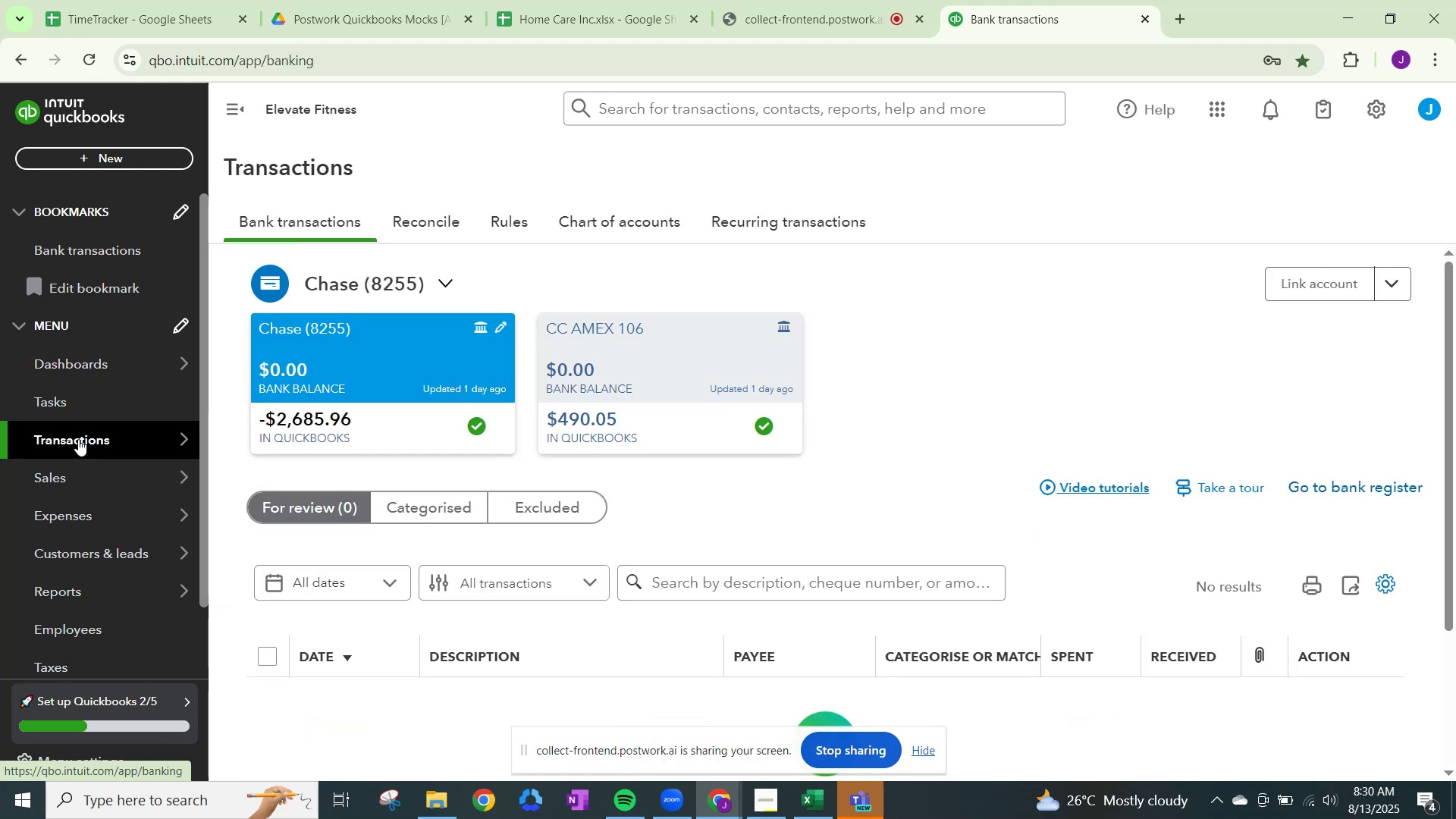 
left_click([78, 439])
 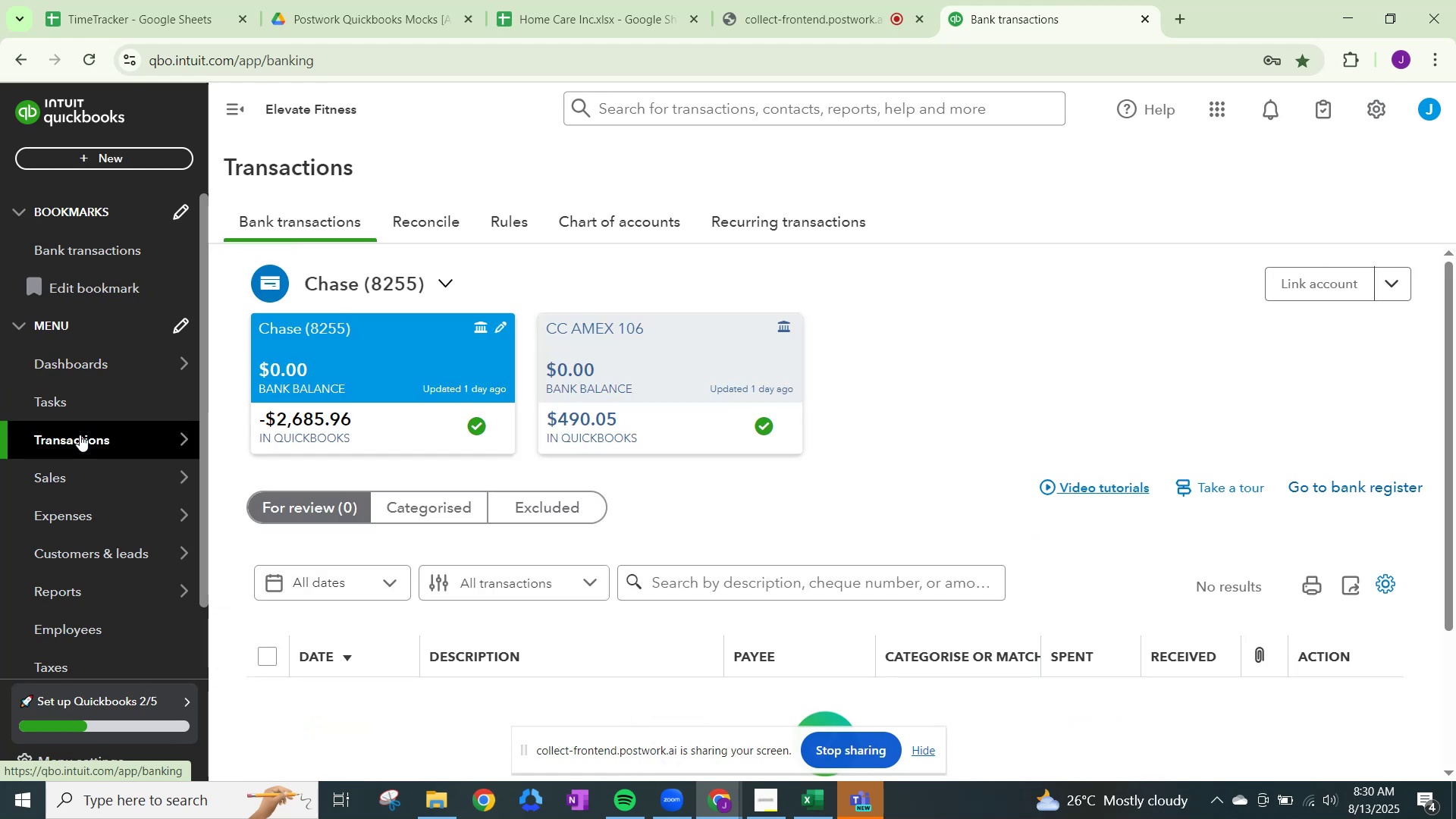 
left_click([313, 59])
 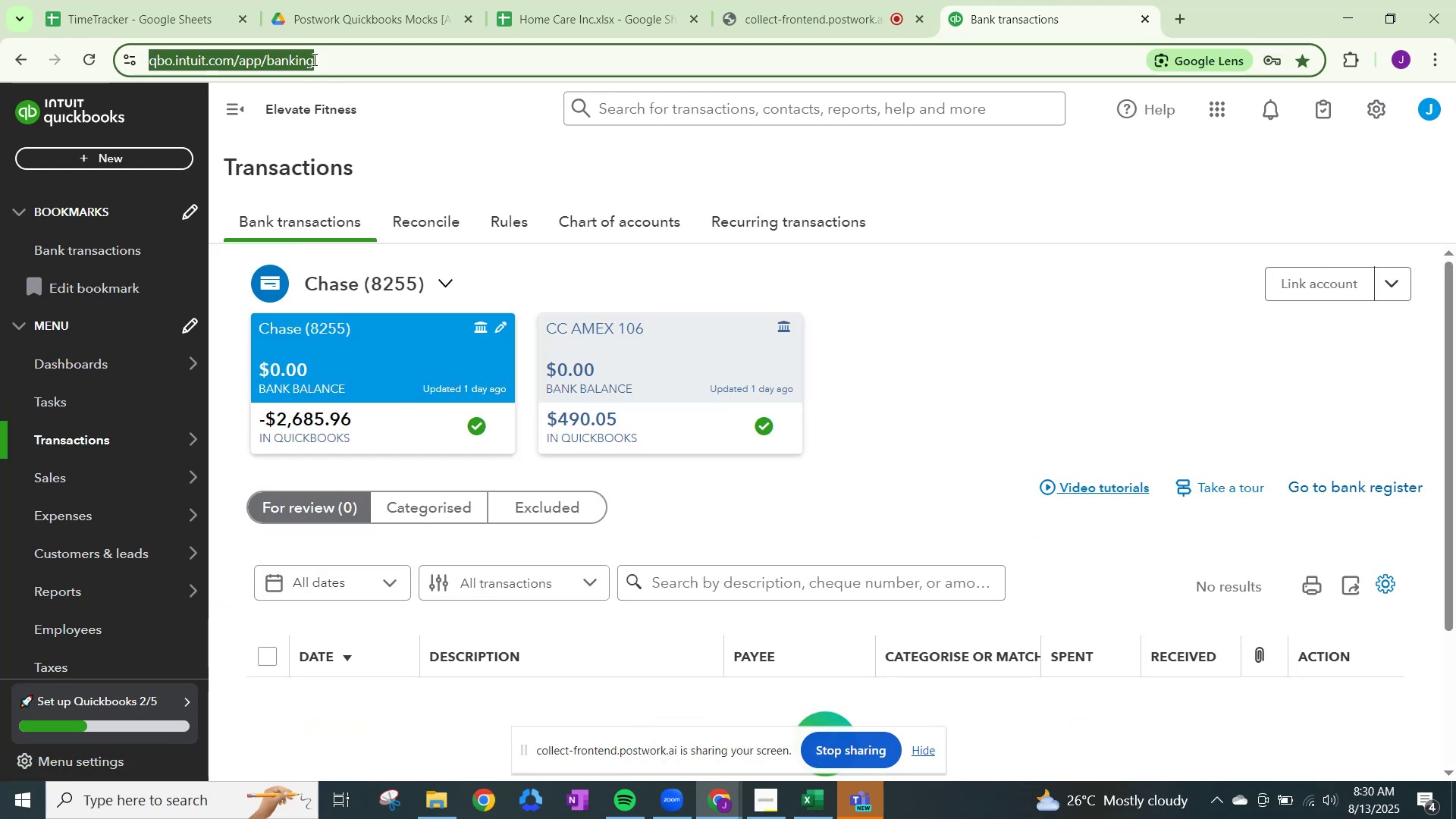 
key(Enter)
 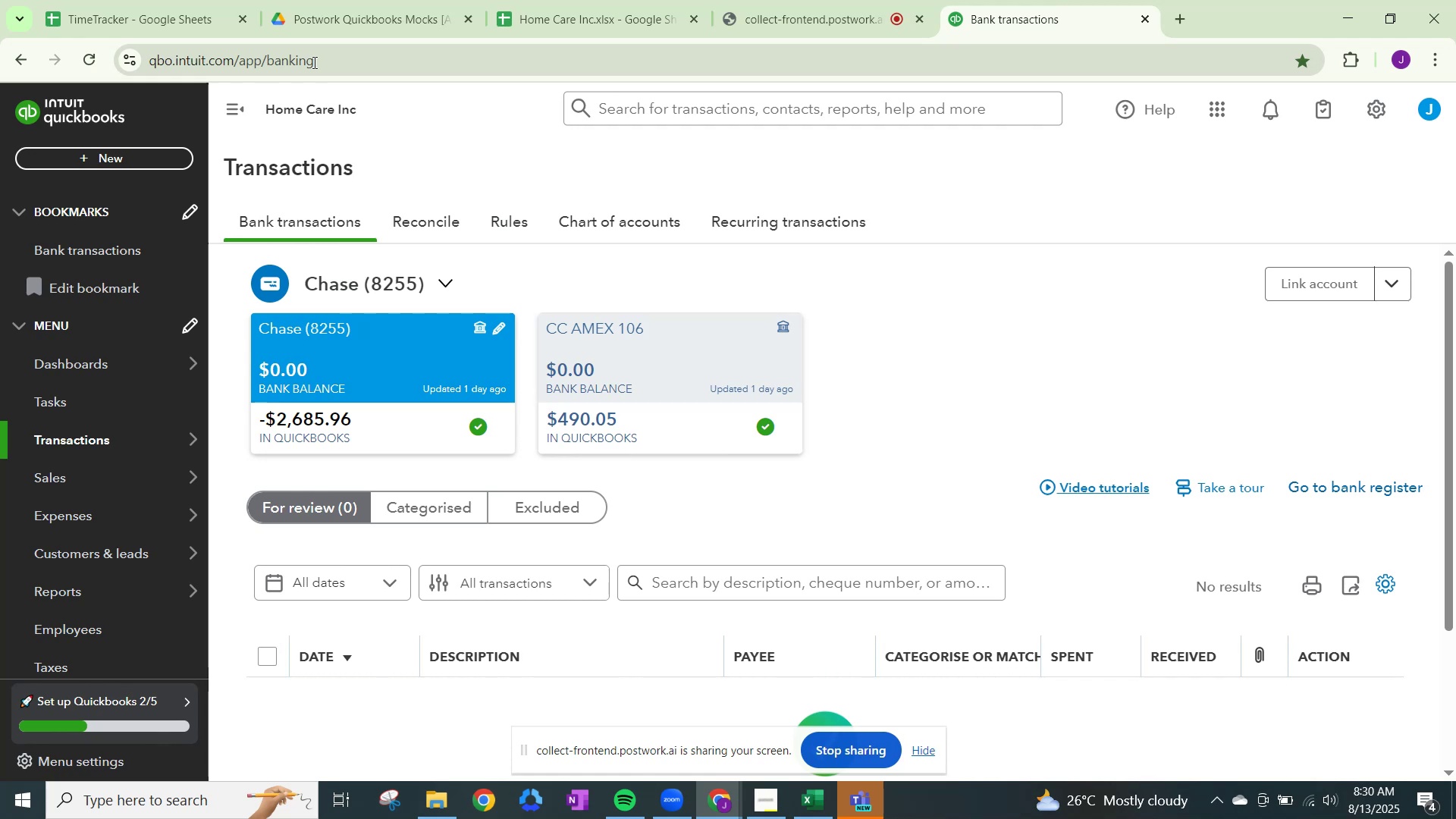 
wait(23.12)
 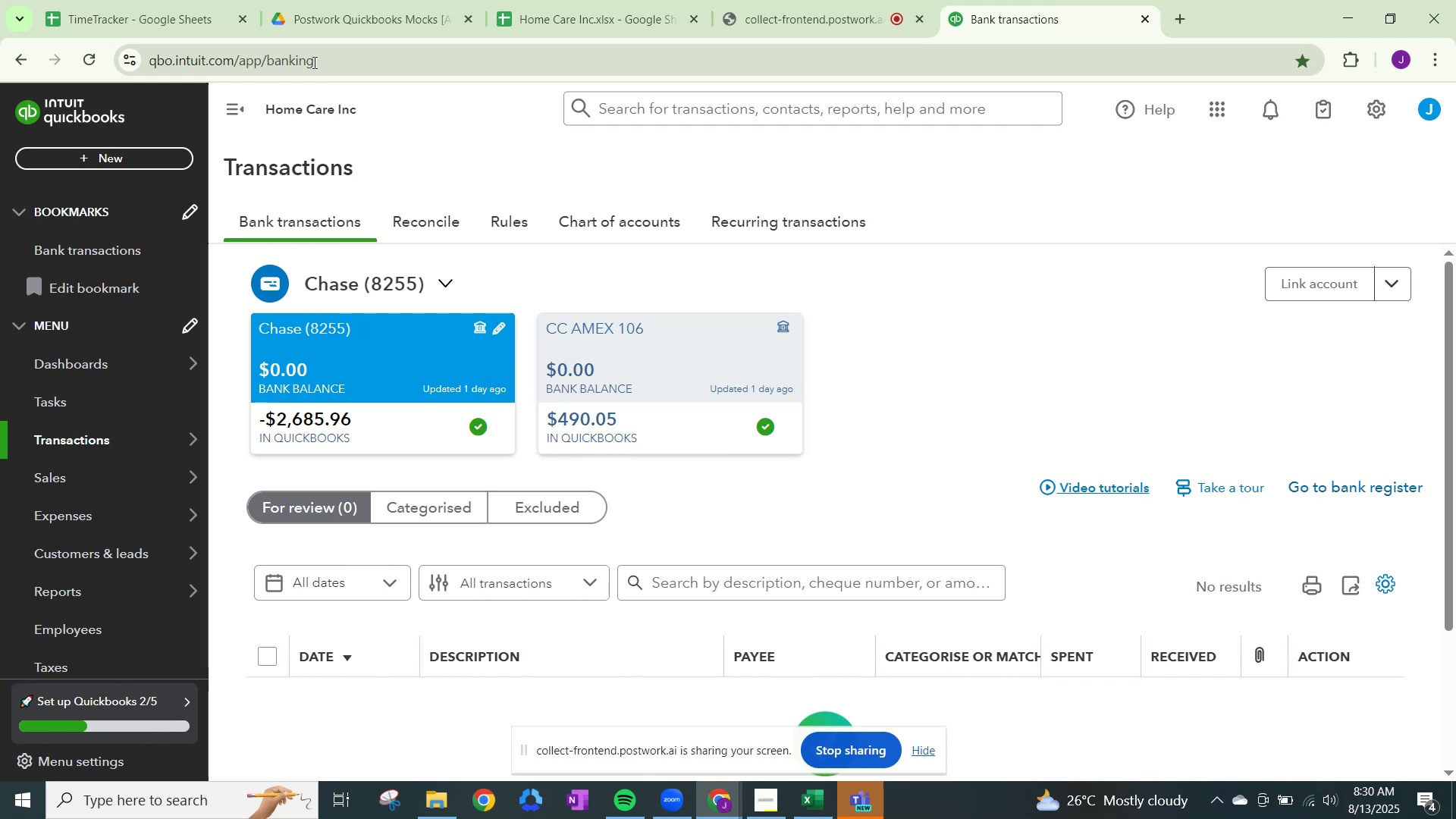 
left_click([274, 556])
 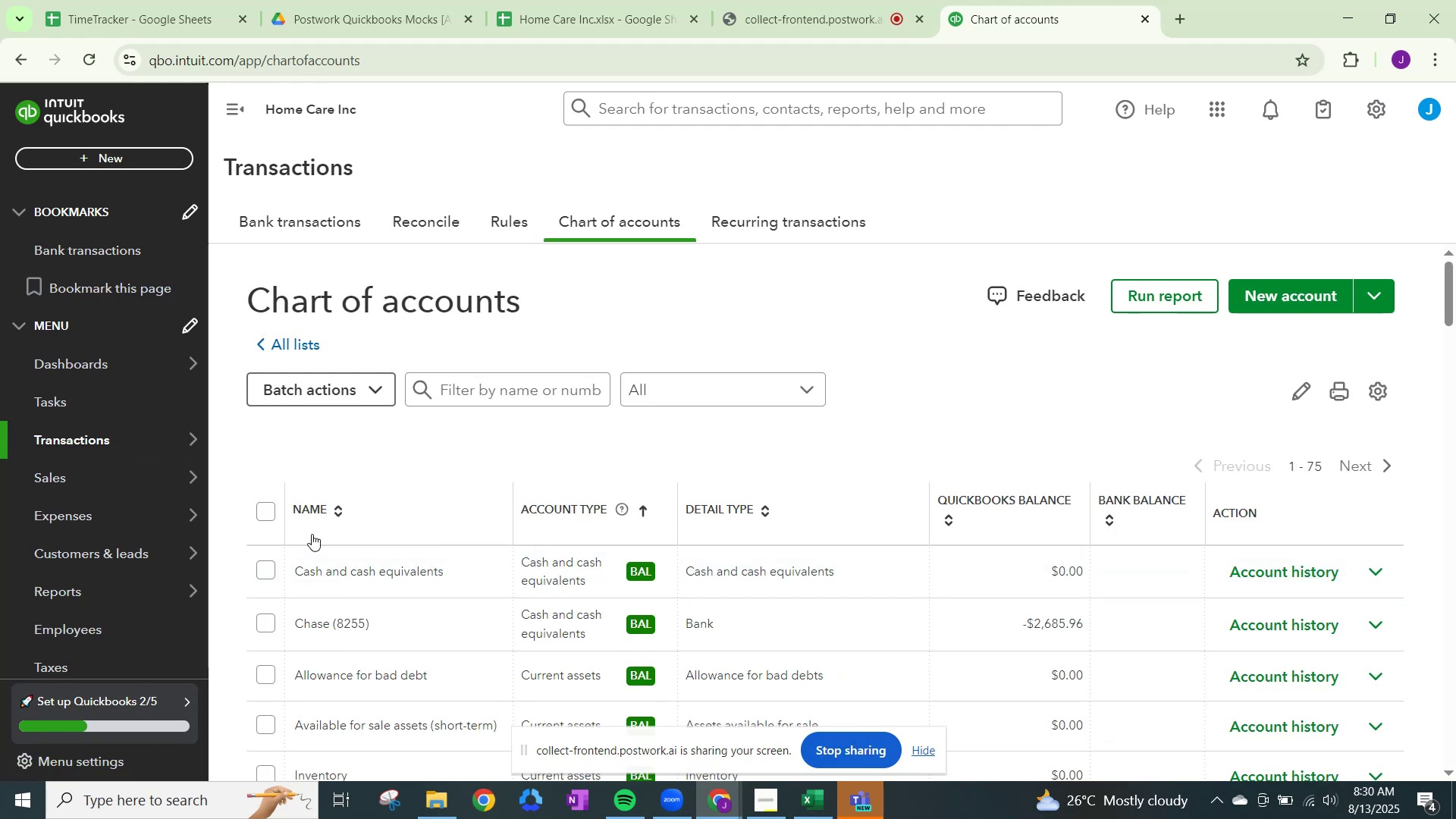 
wait(7.99)
 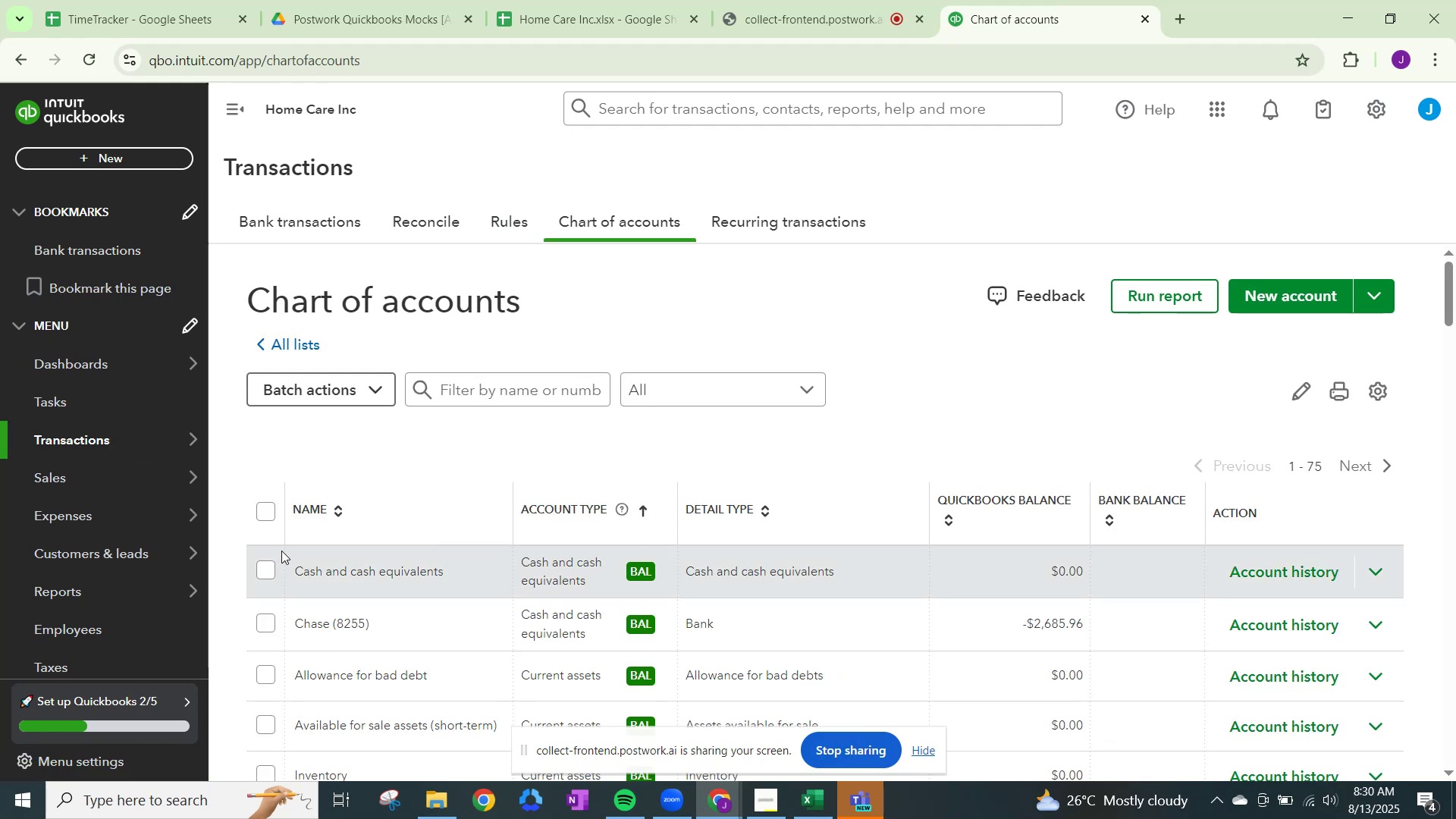 
scroll: coordinate [497, 614], scroll_direction: down, amount: 1.0
 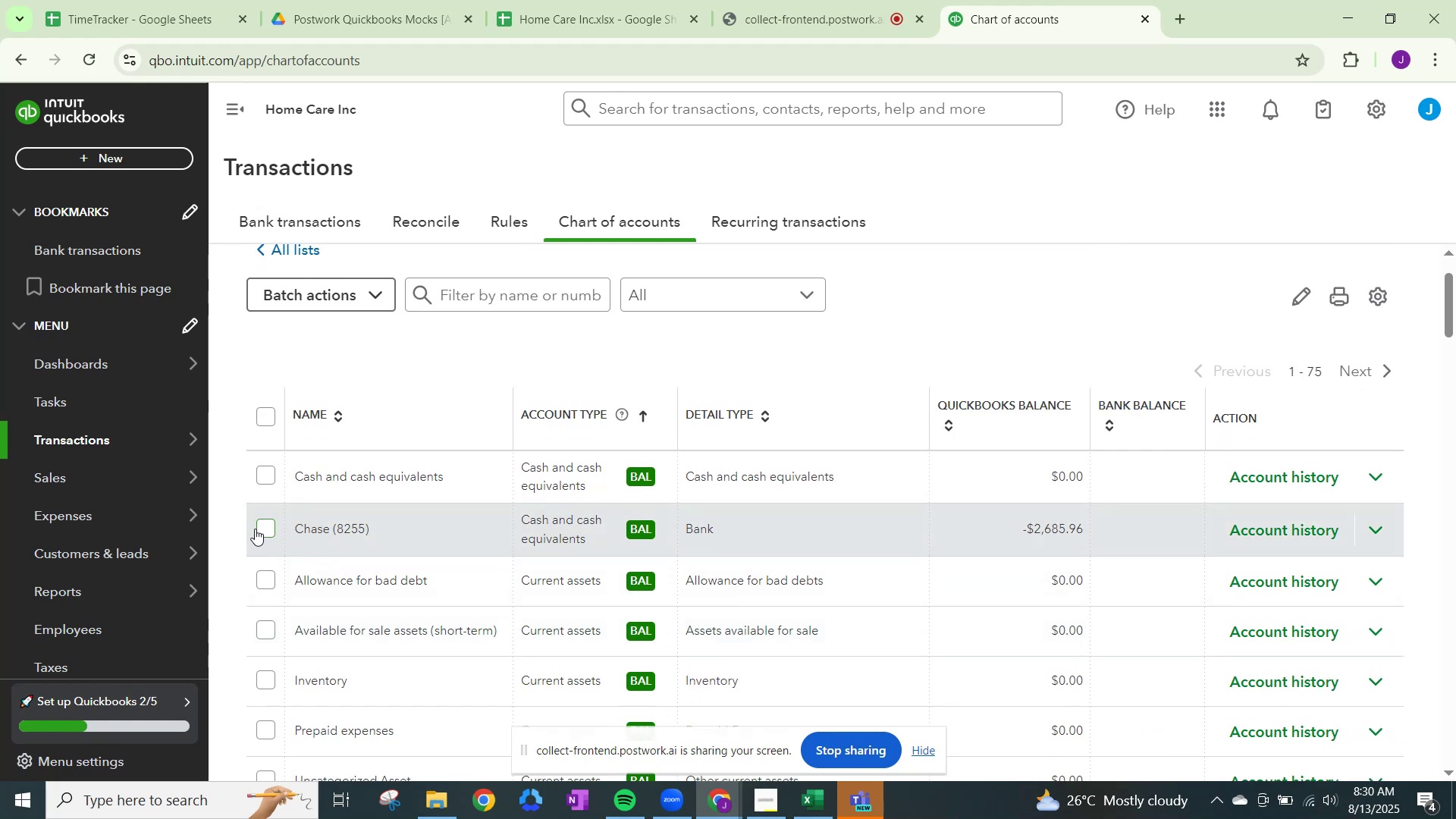 
left_click([266, 532])
 